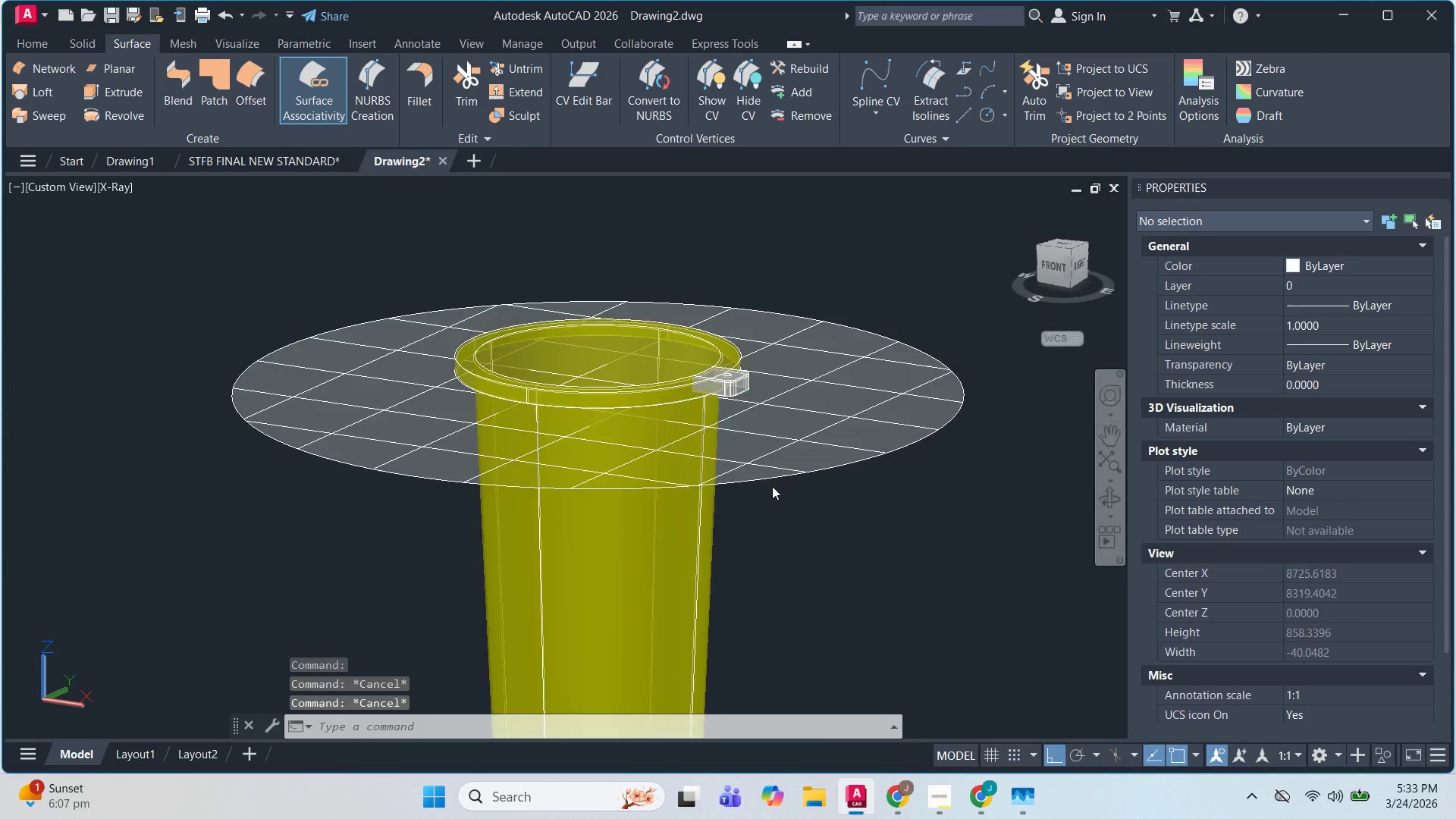 
left_click_drag(start_coordinate=[817, 583], to_coordinate=[806, 581])
 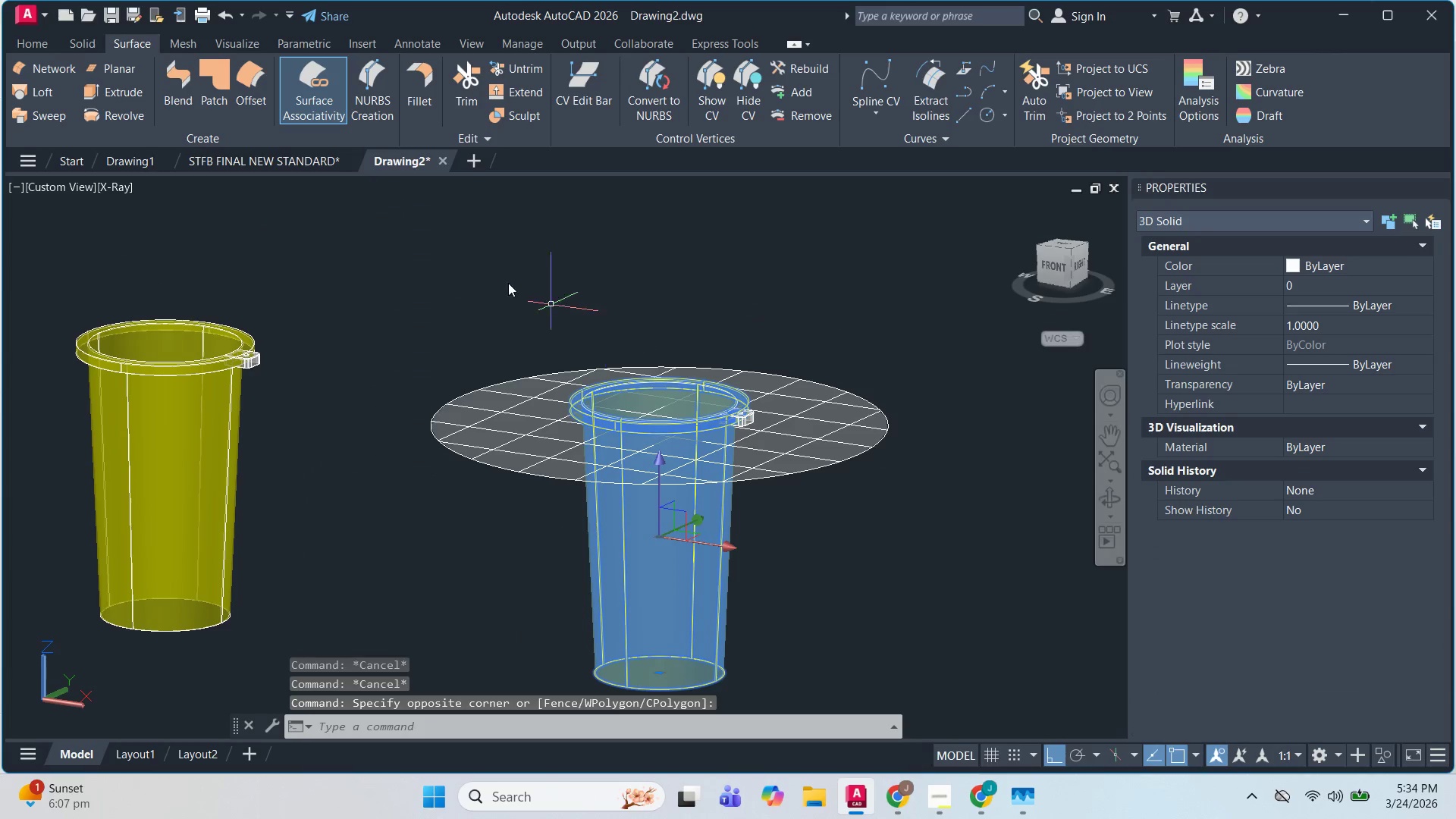 
scroll: coordinate [769, 484], scroll_direction: down, amount: 2.0
 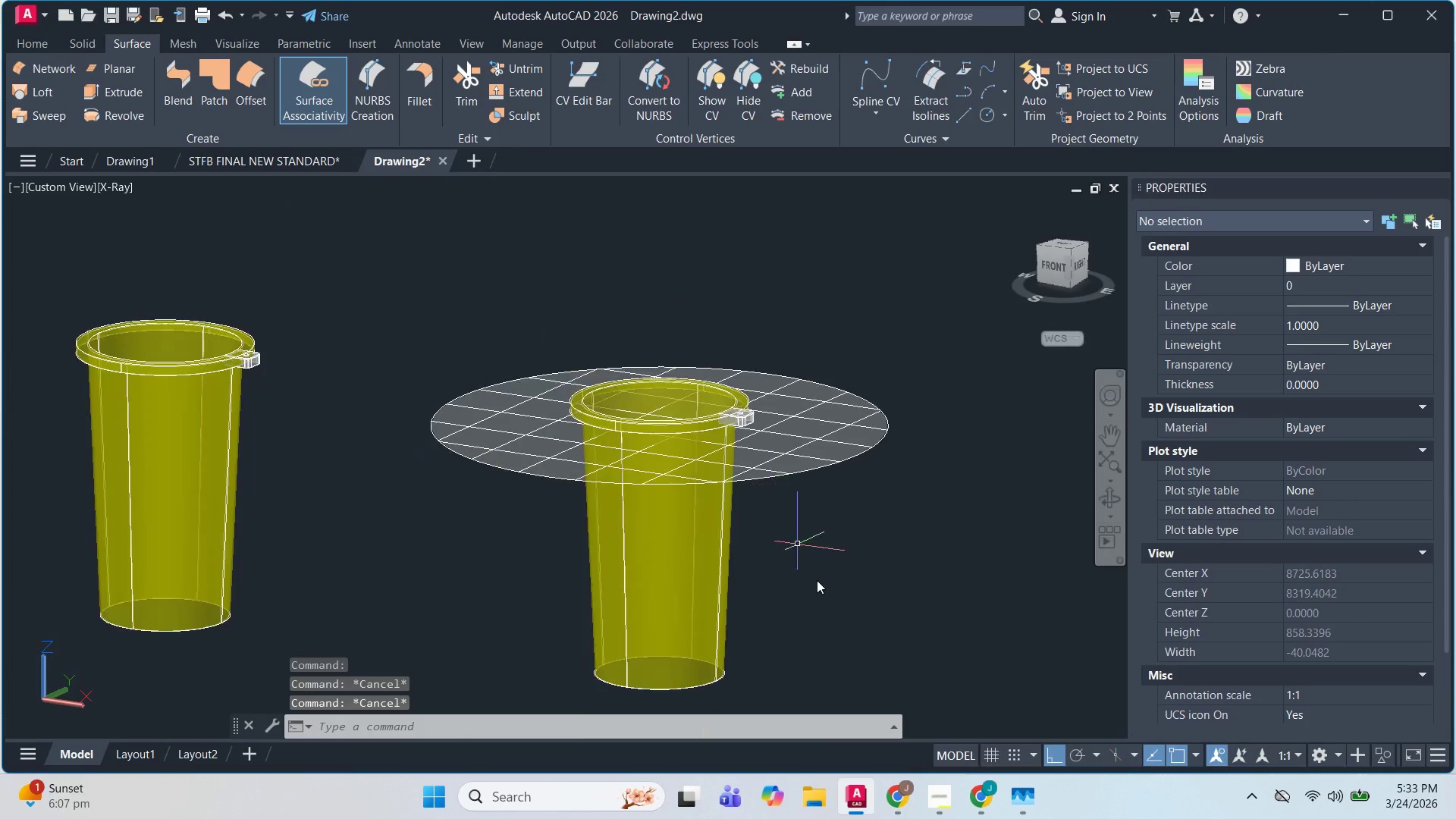 
key(Escape)
 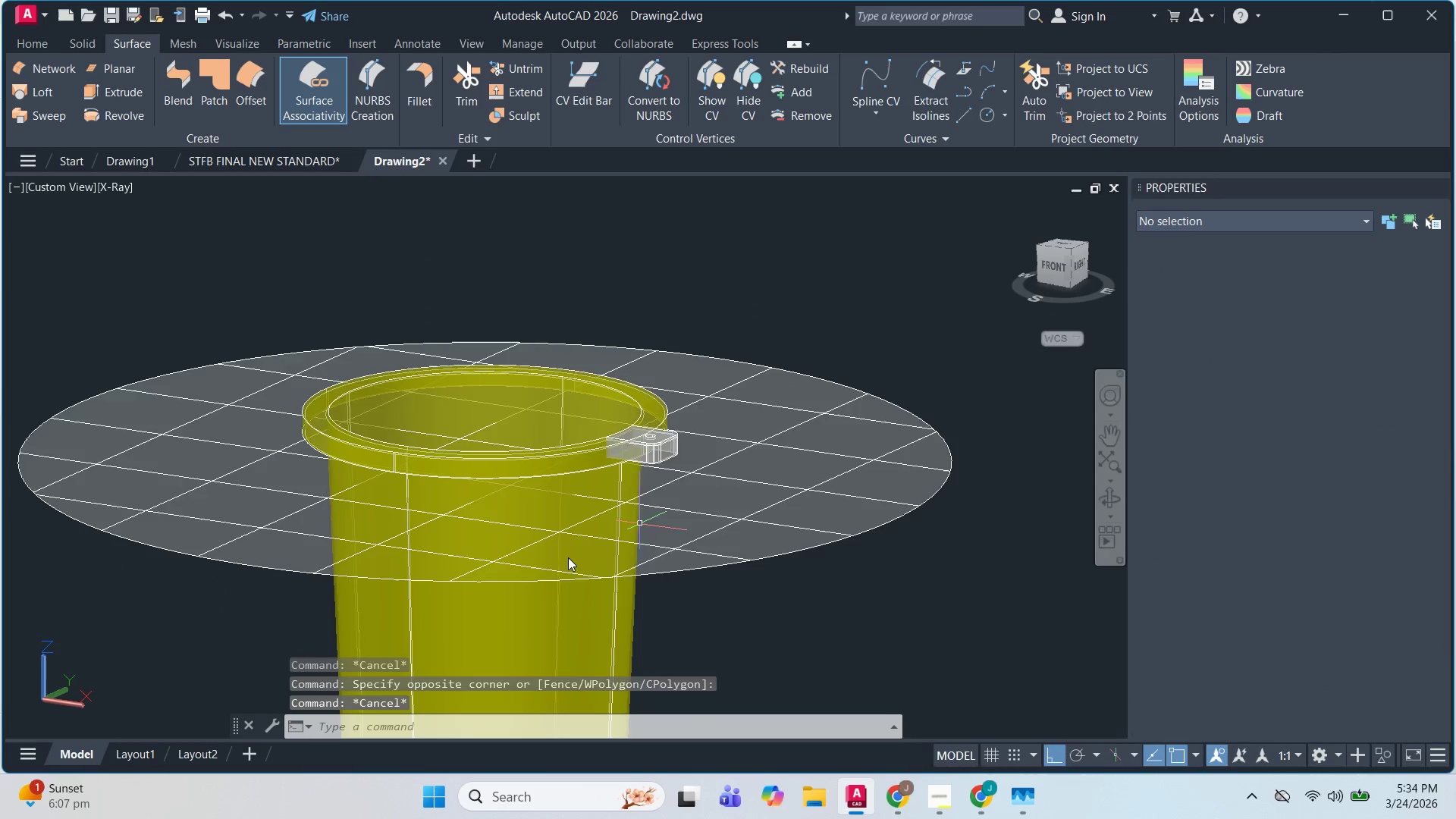 
key(Escape)
 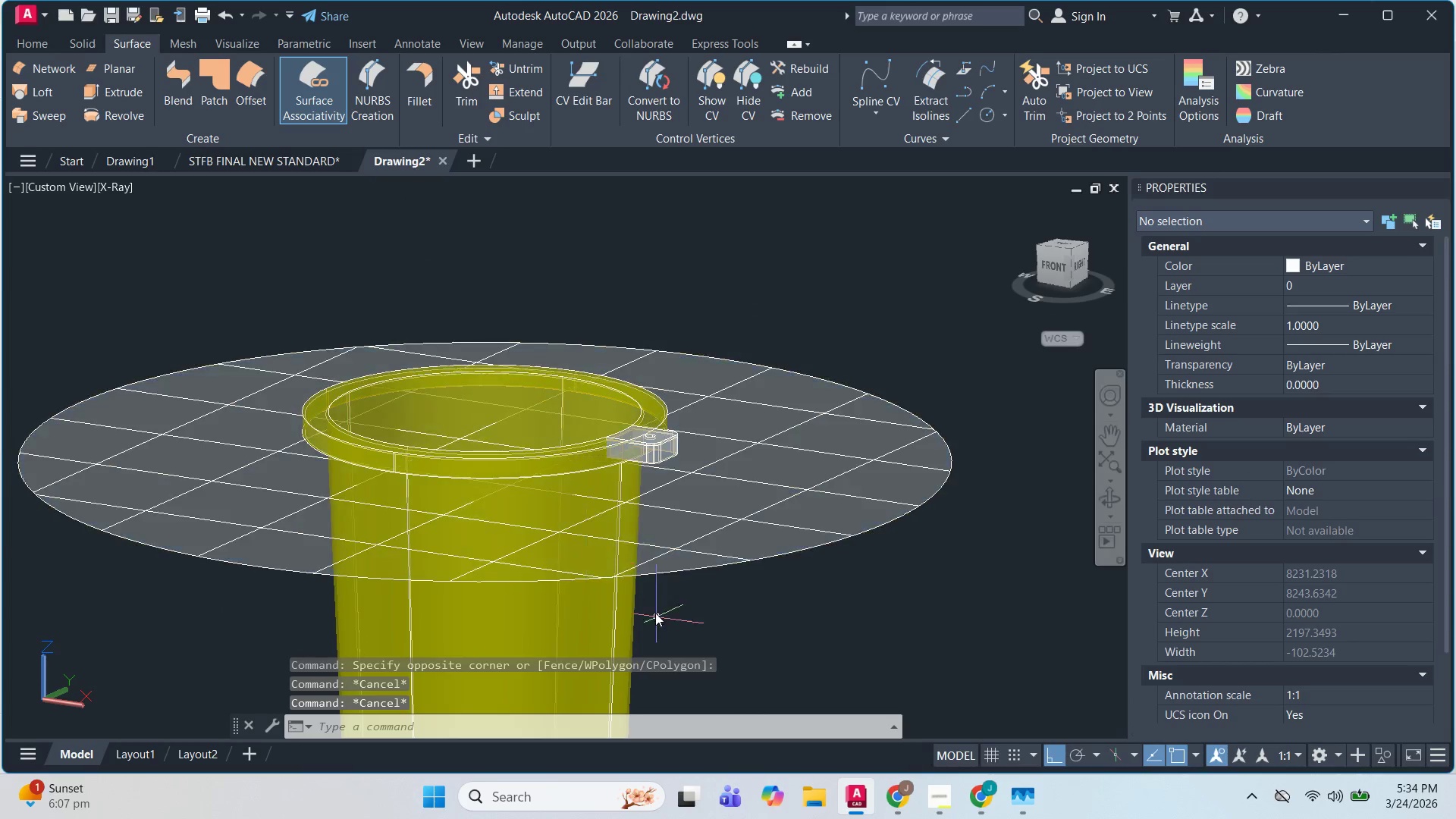 
scroll: coordinate [629, 582], scroll_direction: up, amount: 3.0
 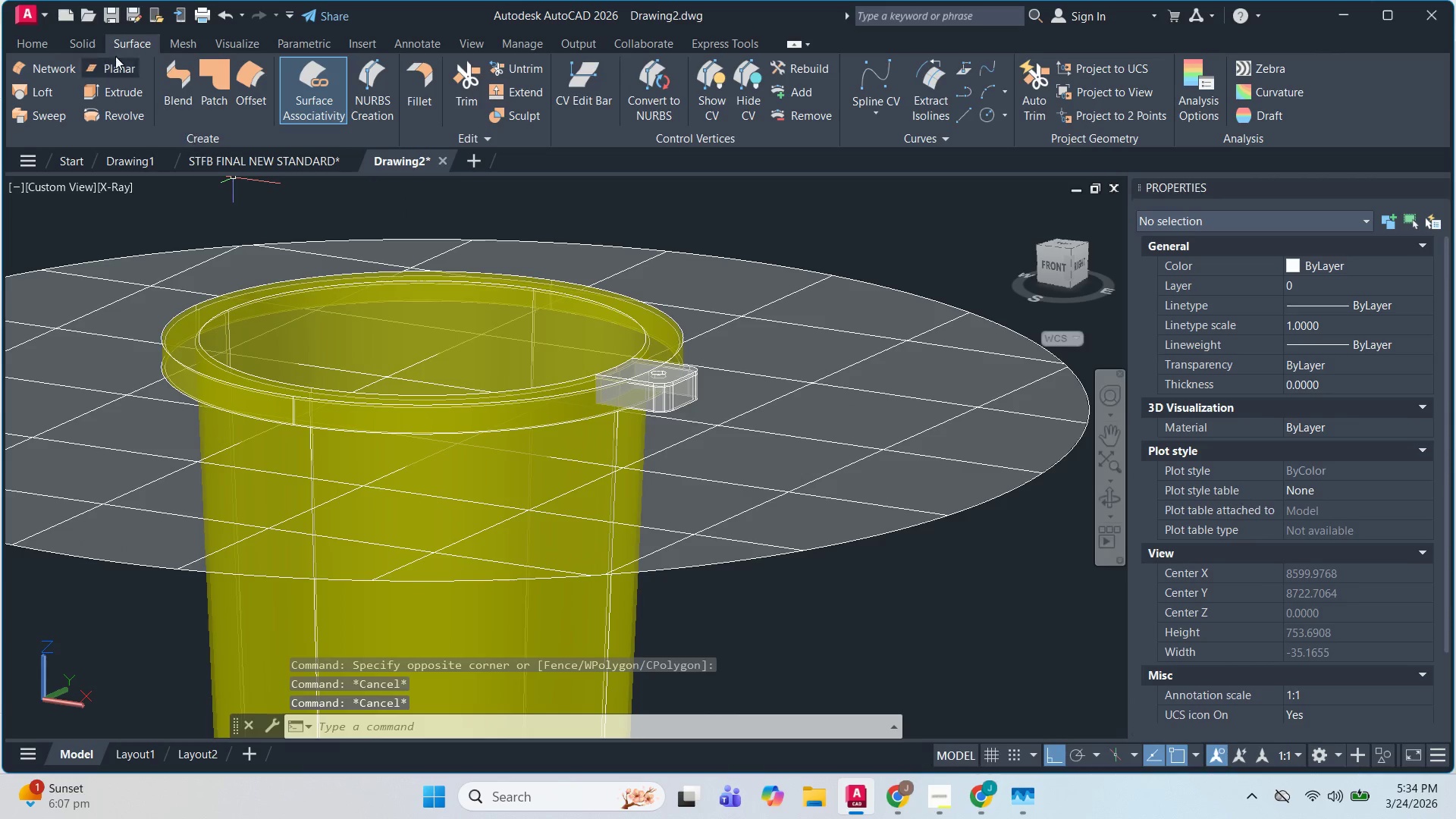 
key(Escape)
 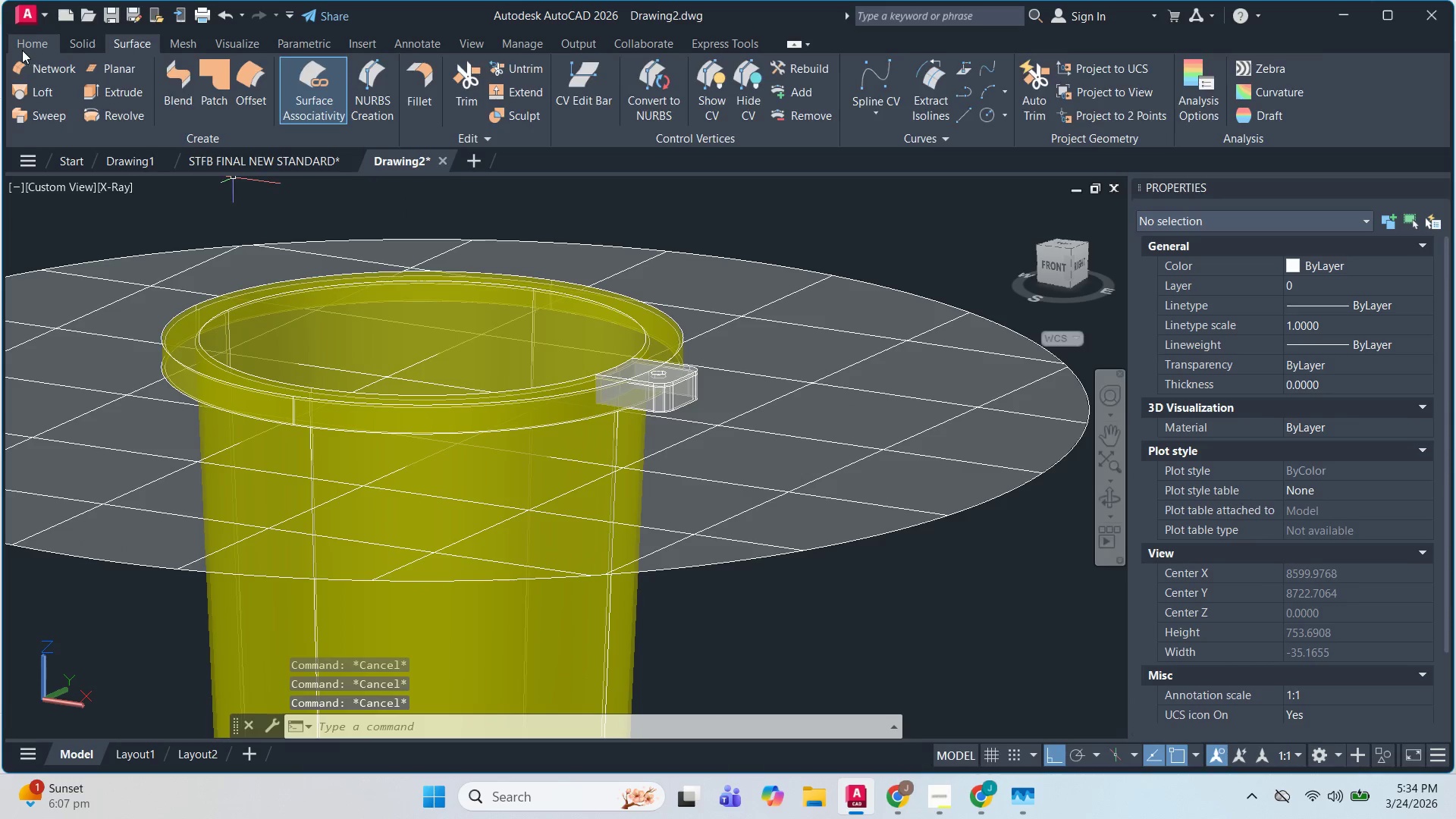 
left_click([20, 50])
 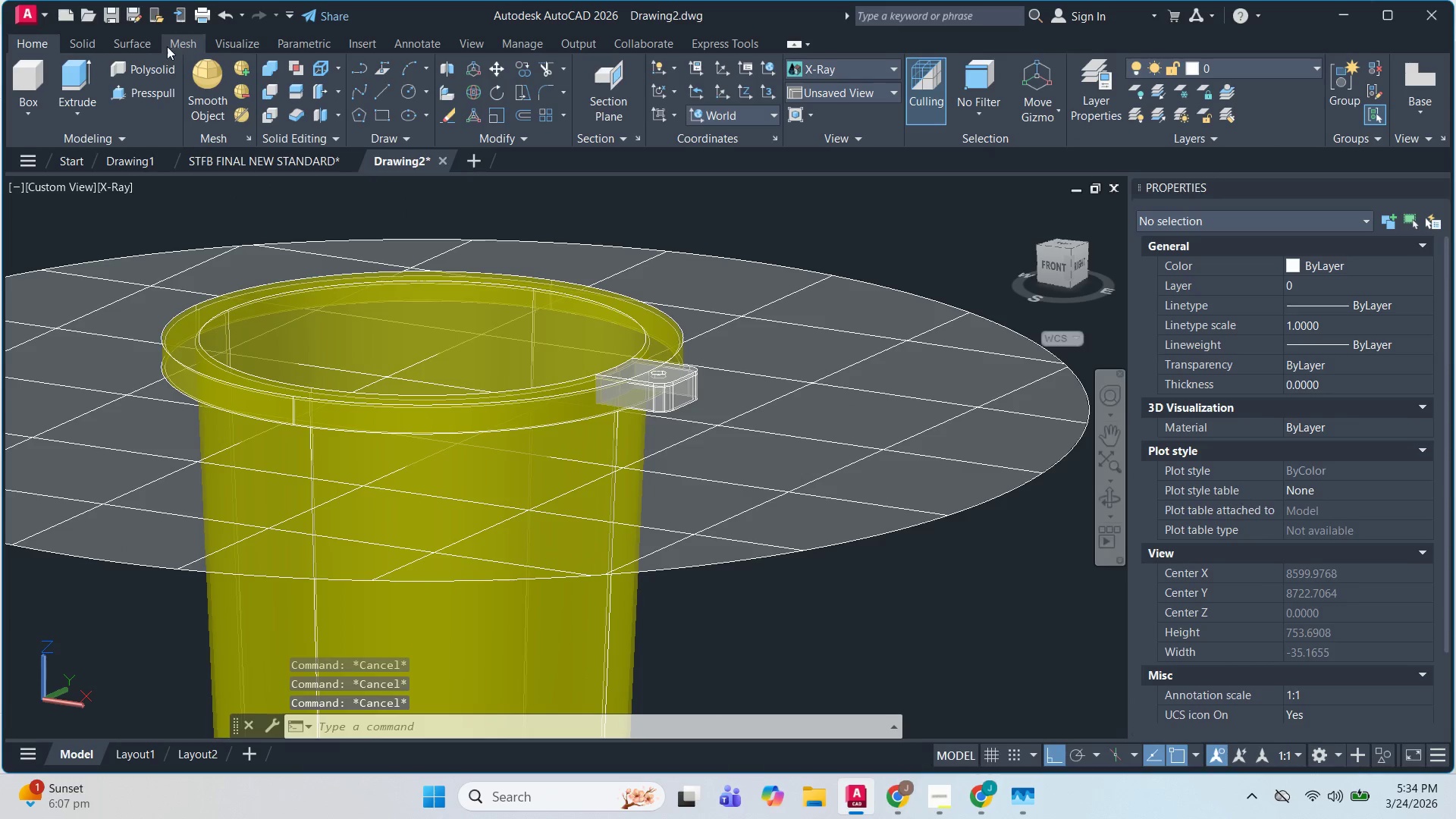 
left_click([77, 49])
 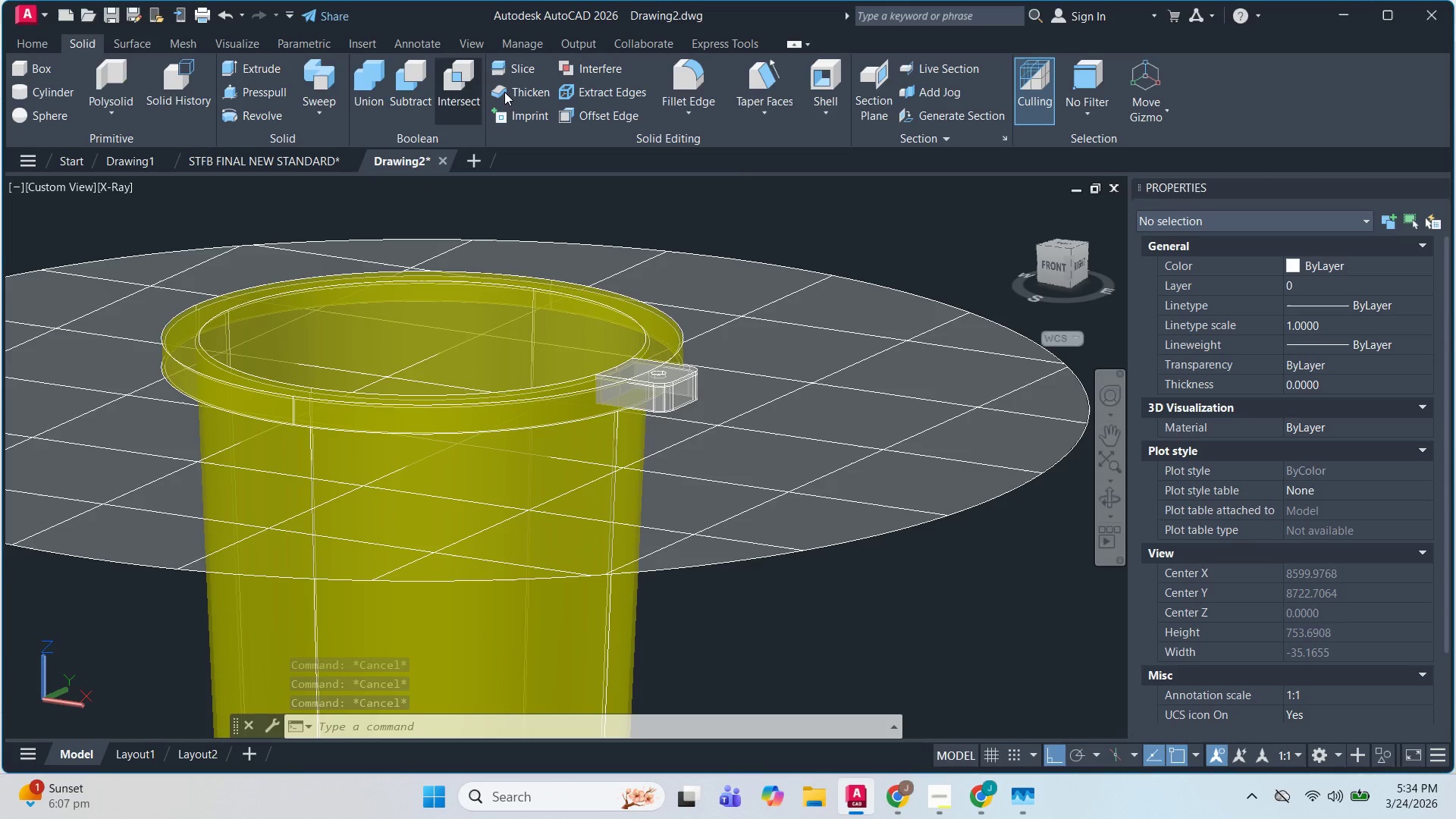 
scroll: coordinate [601, 165], scroll_direction: down, amount: 1.0
 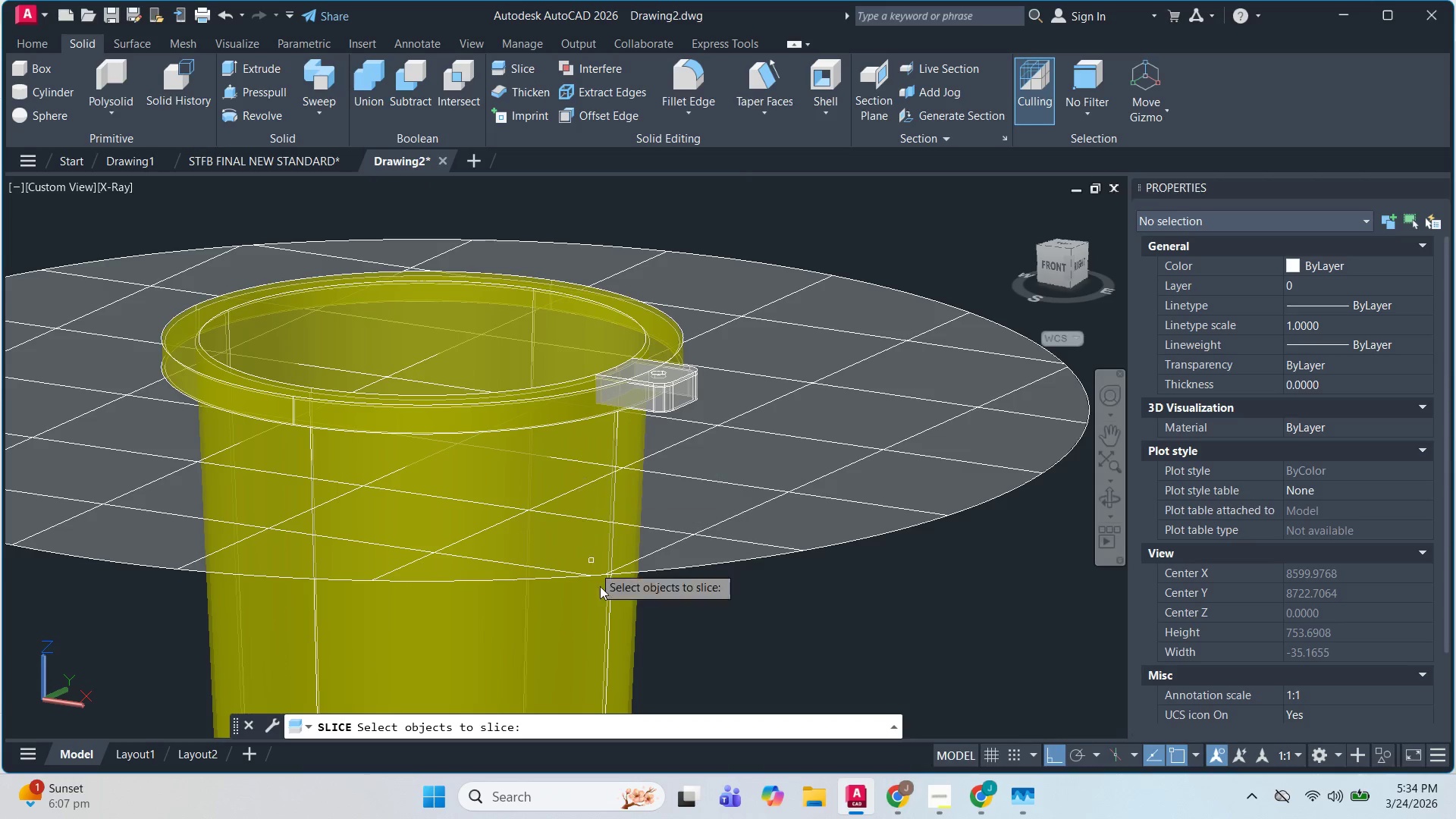 
left_click([592, 642])
 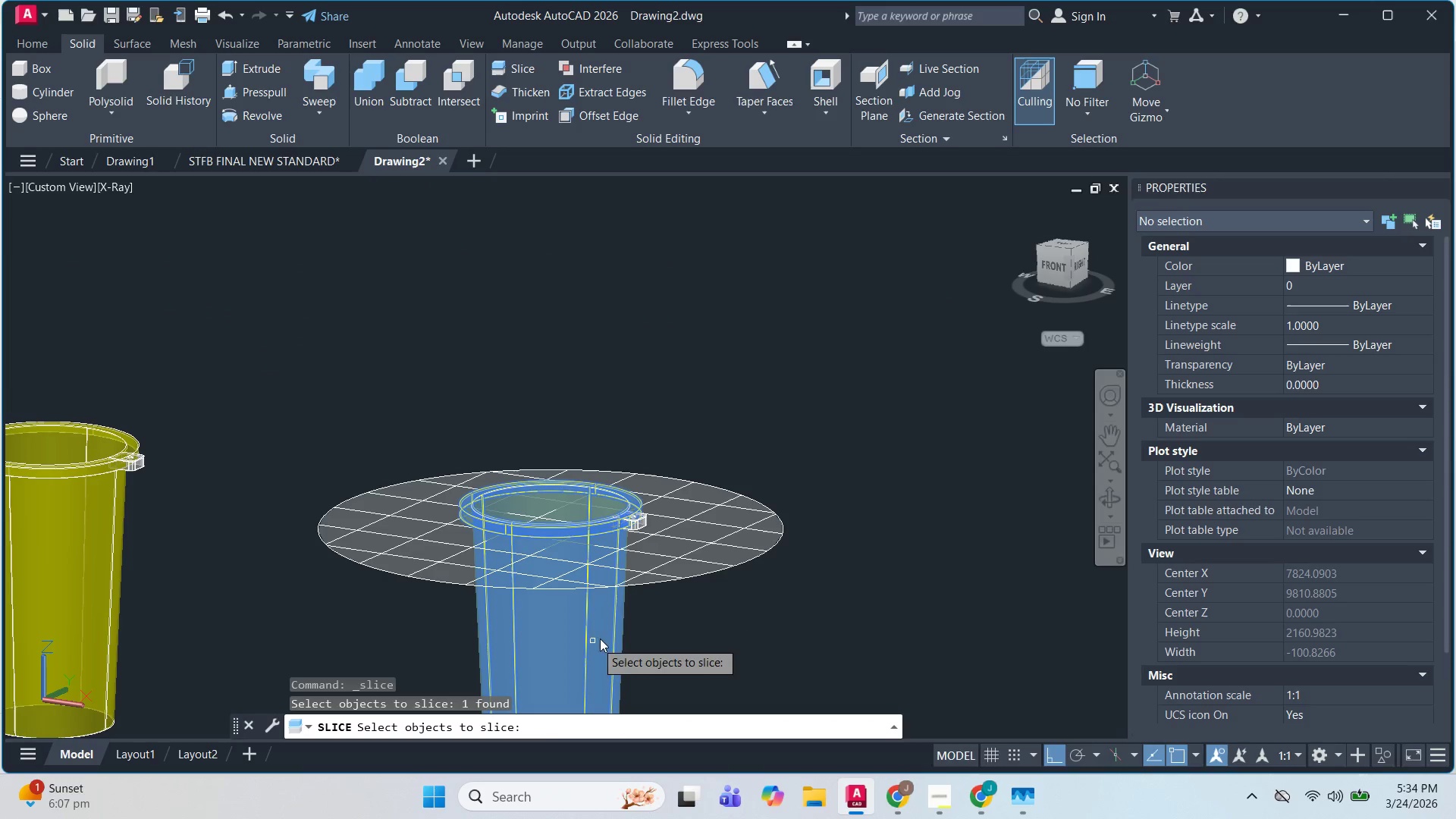 
scroll: coordinate [592, 642], scroll_direction: down, amount: 2.0
 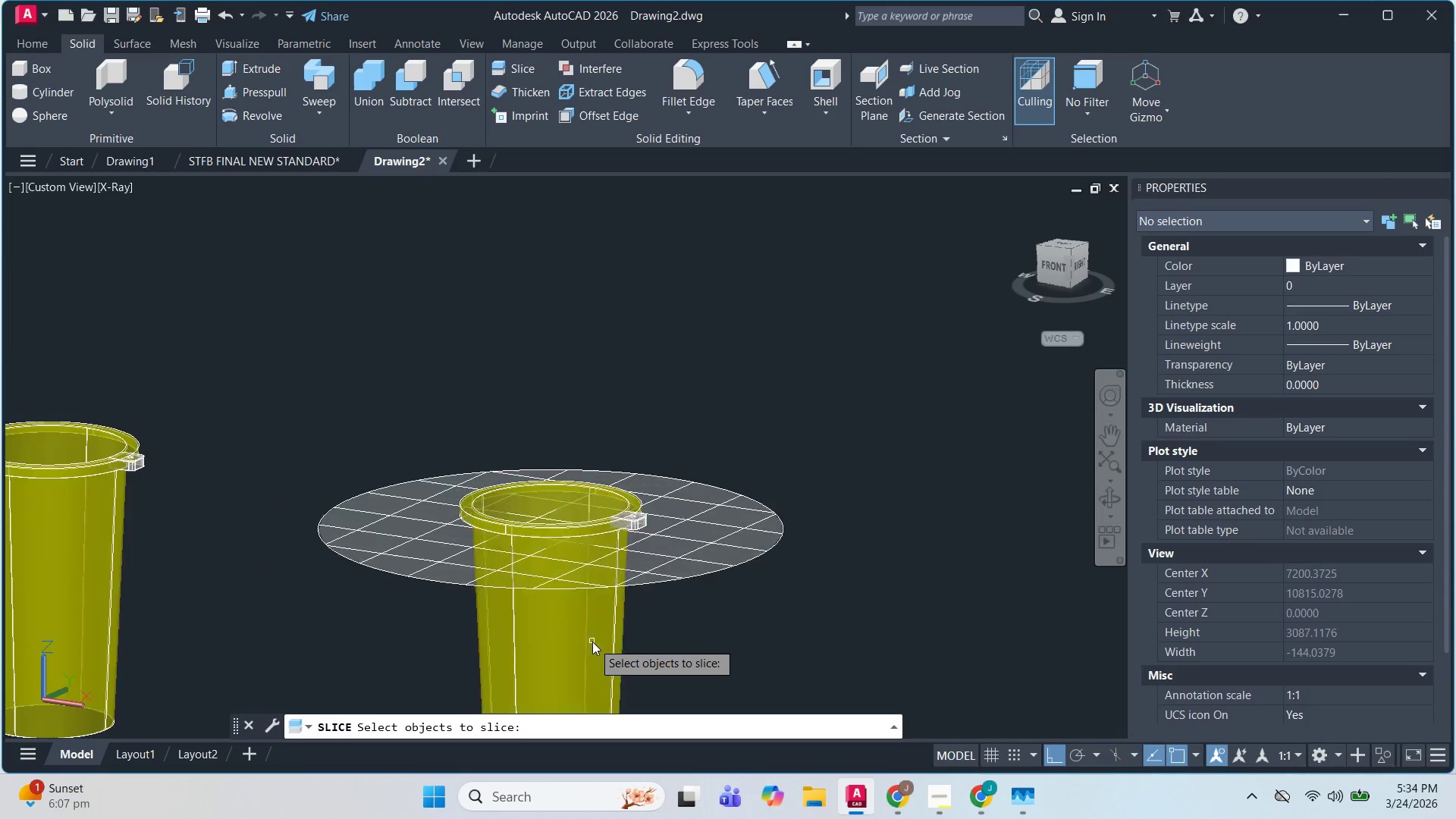 
key(Space)
 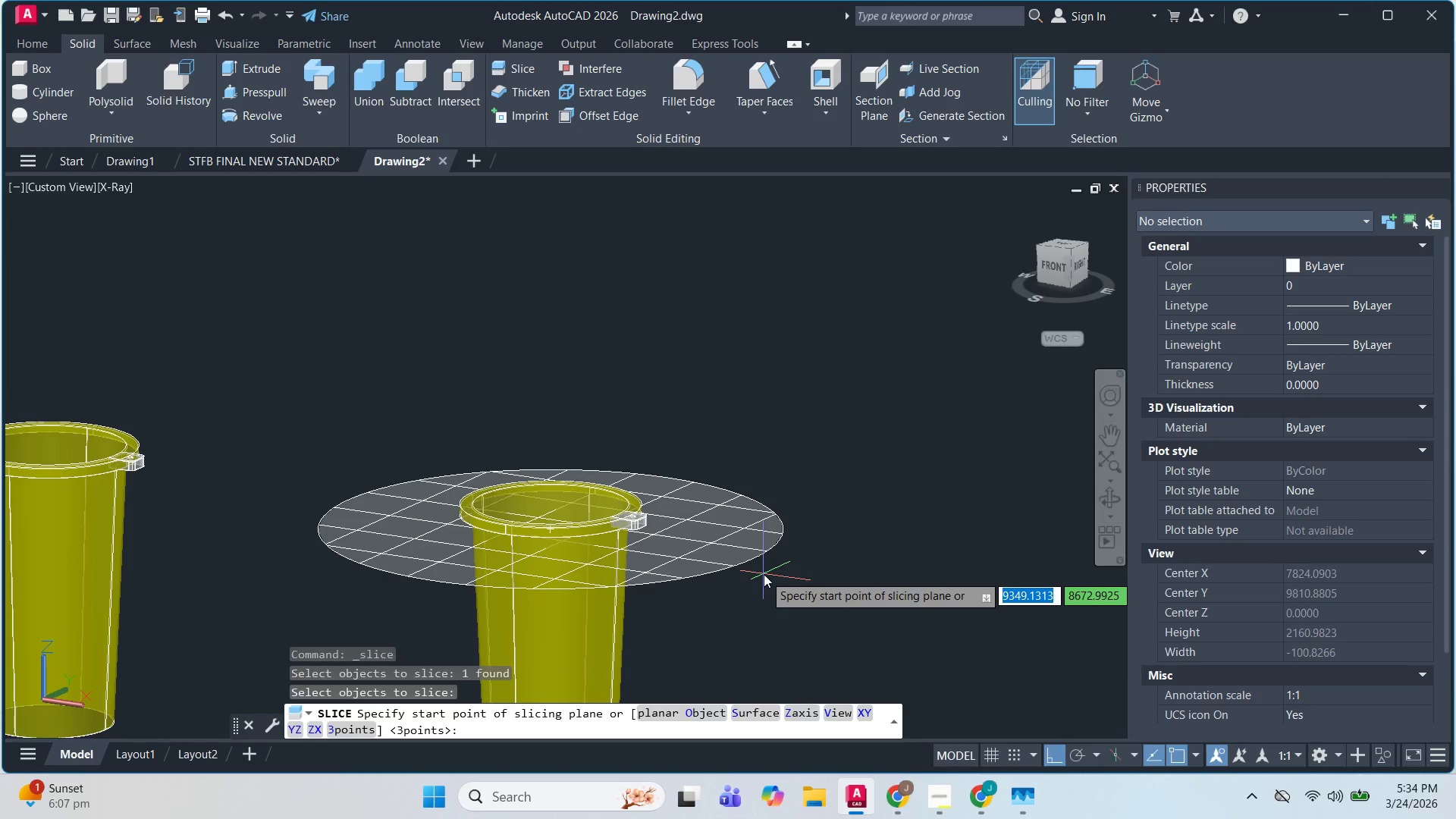 
key(S)
 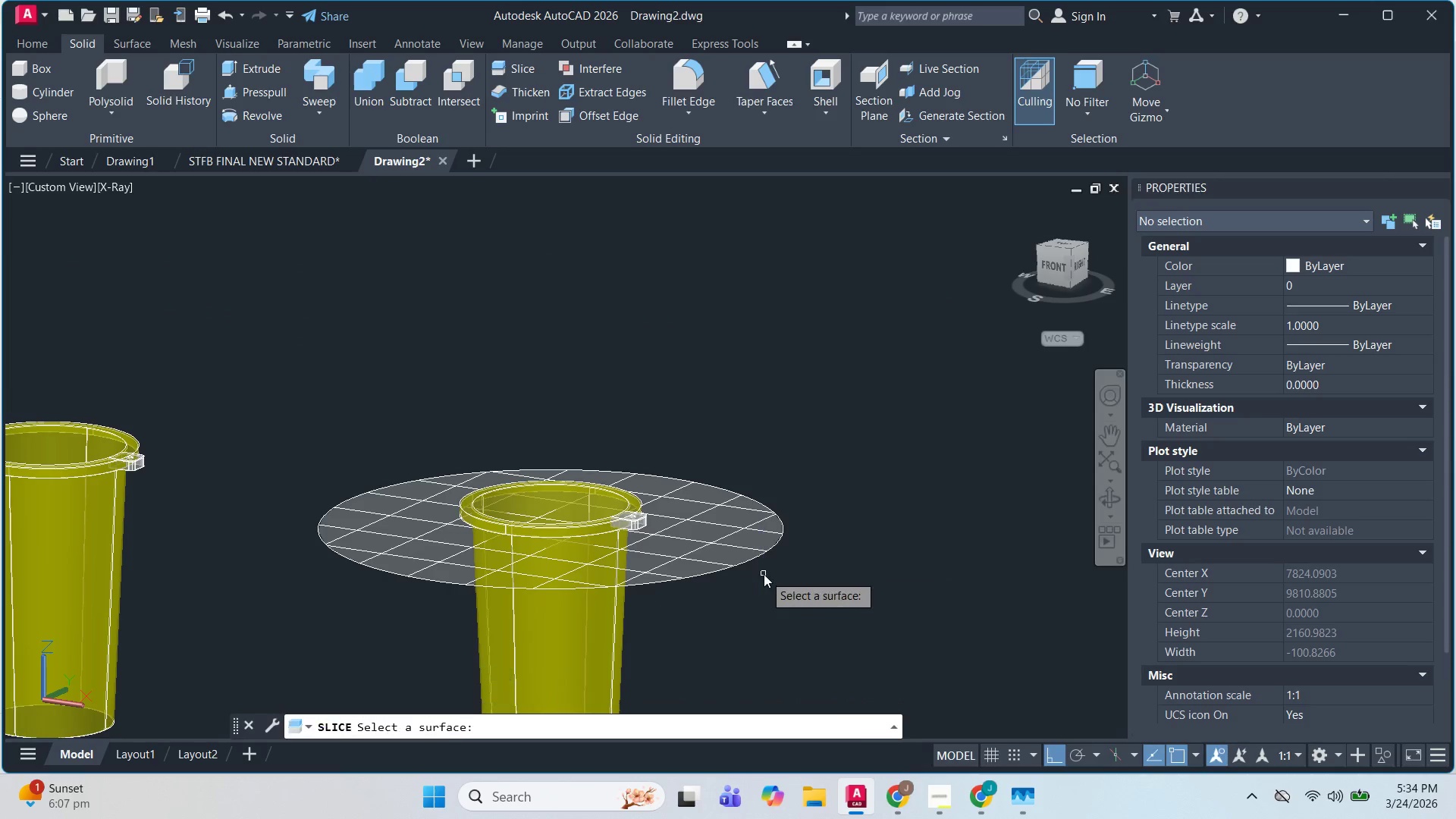 
key(Space)
 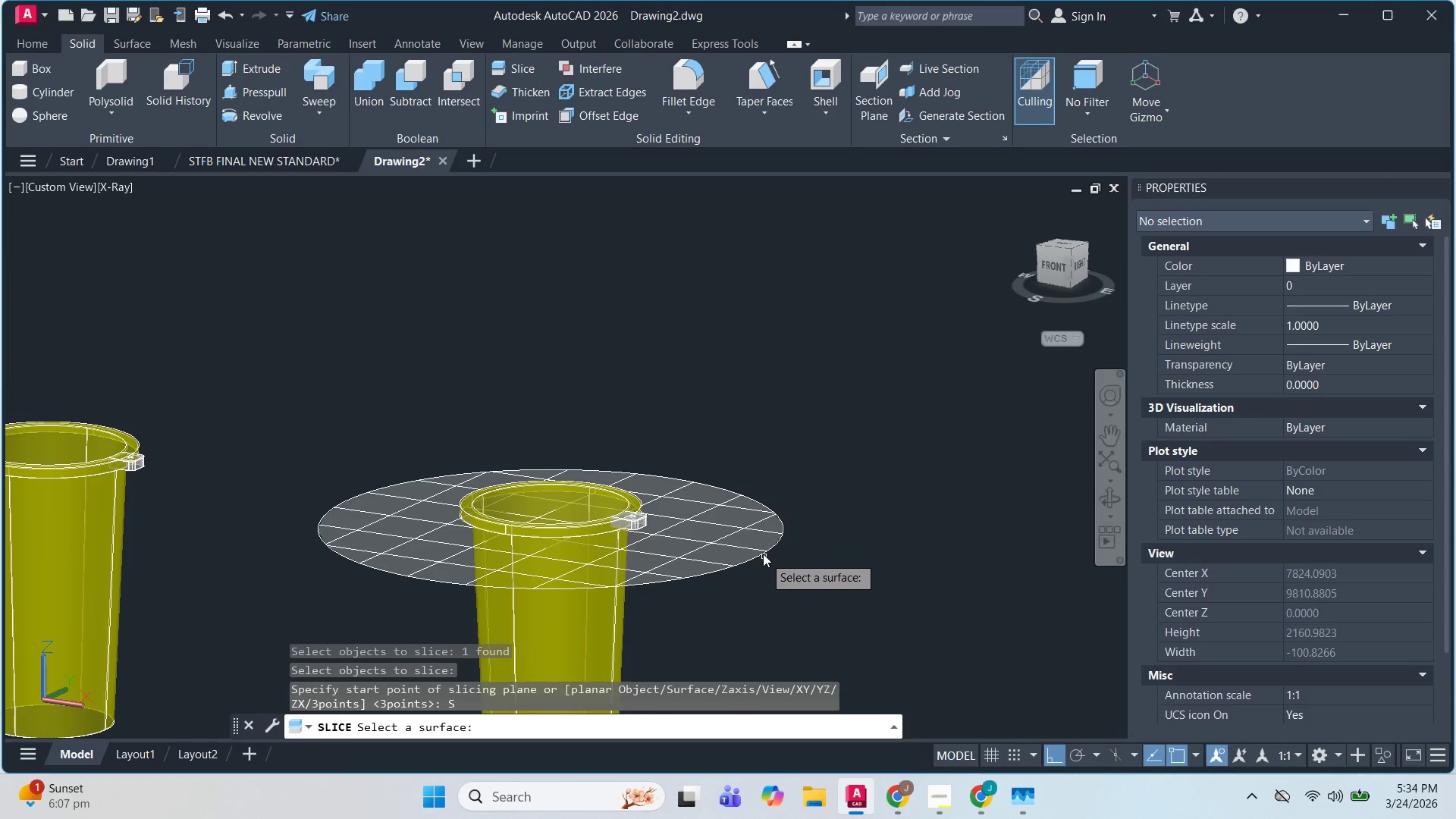 
left_click([762, 553])
 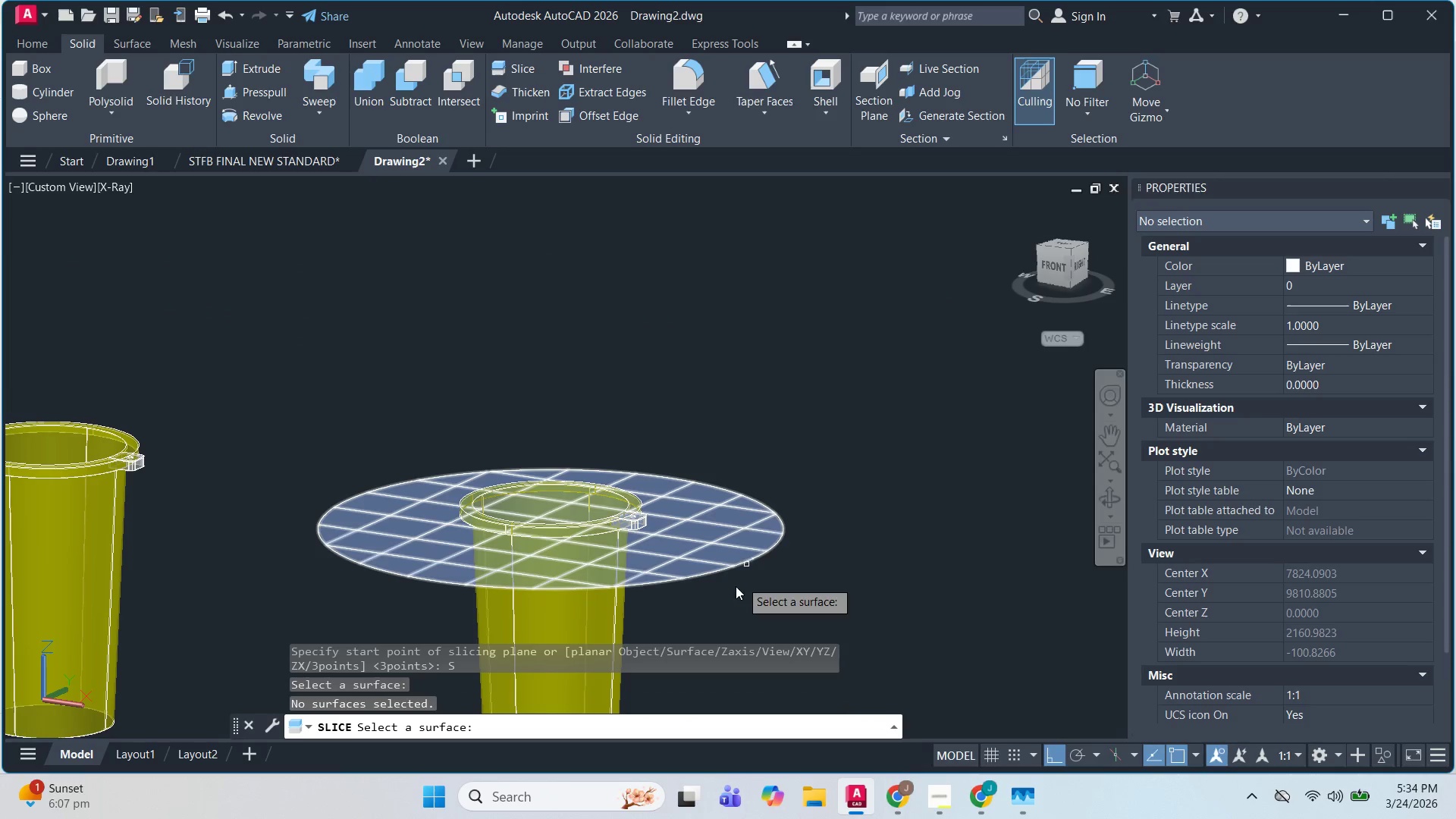 
left_click([557, 632])
 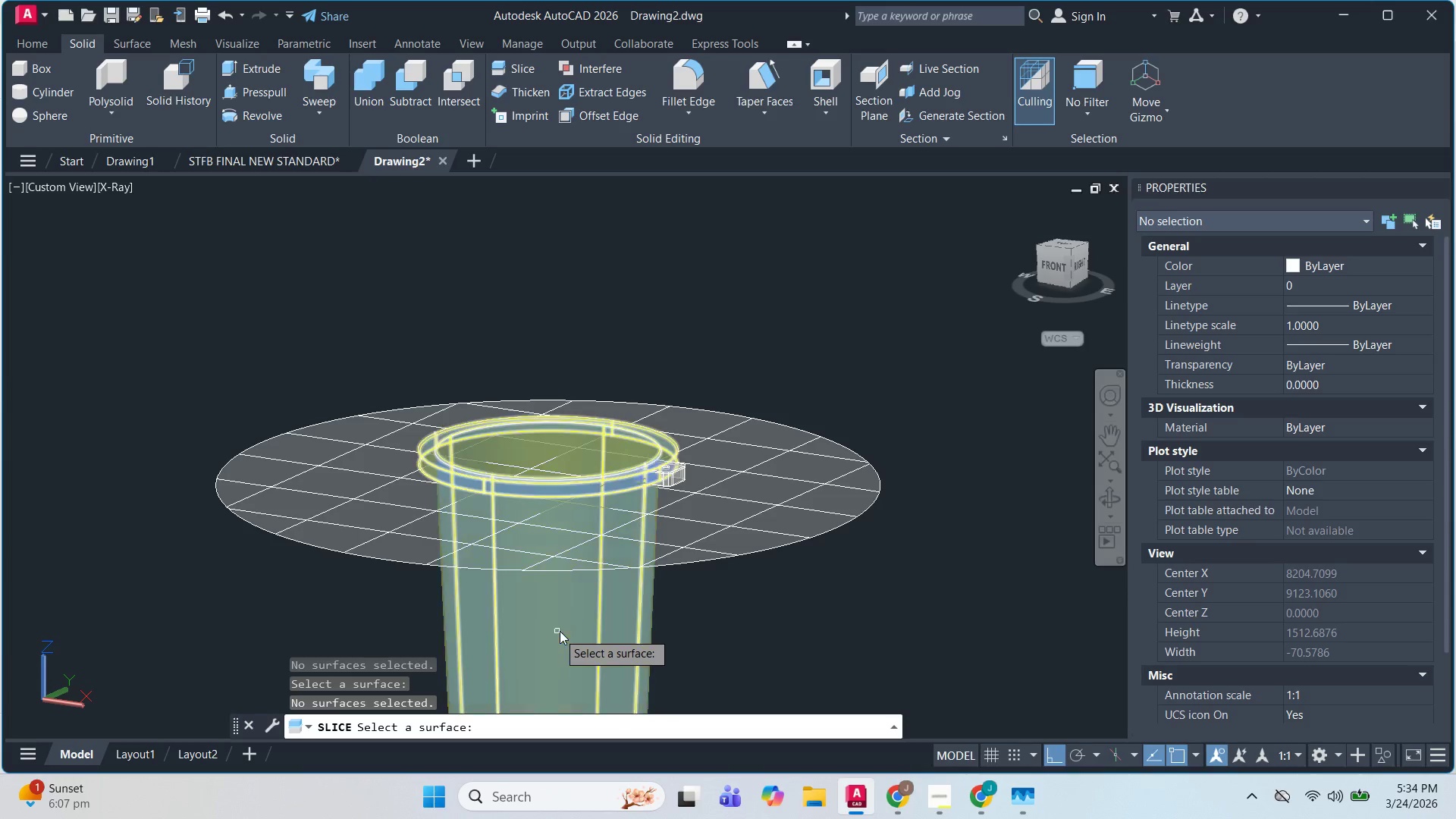 
scroll: coordinate [557, 632], scroll_direction: up, amount: 1.0
 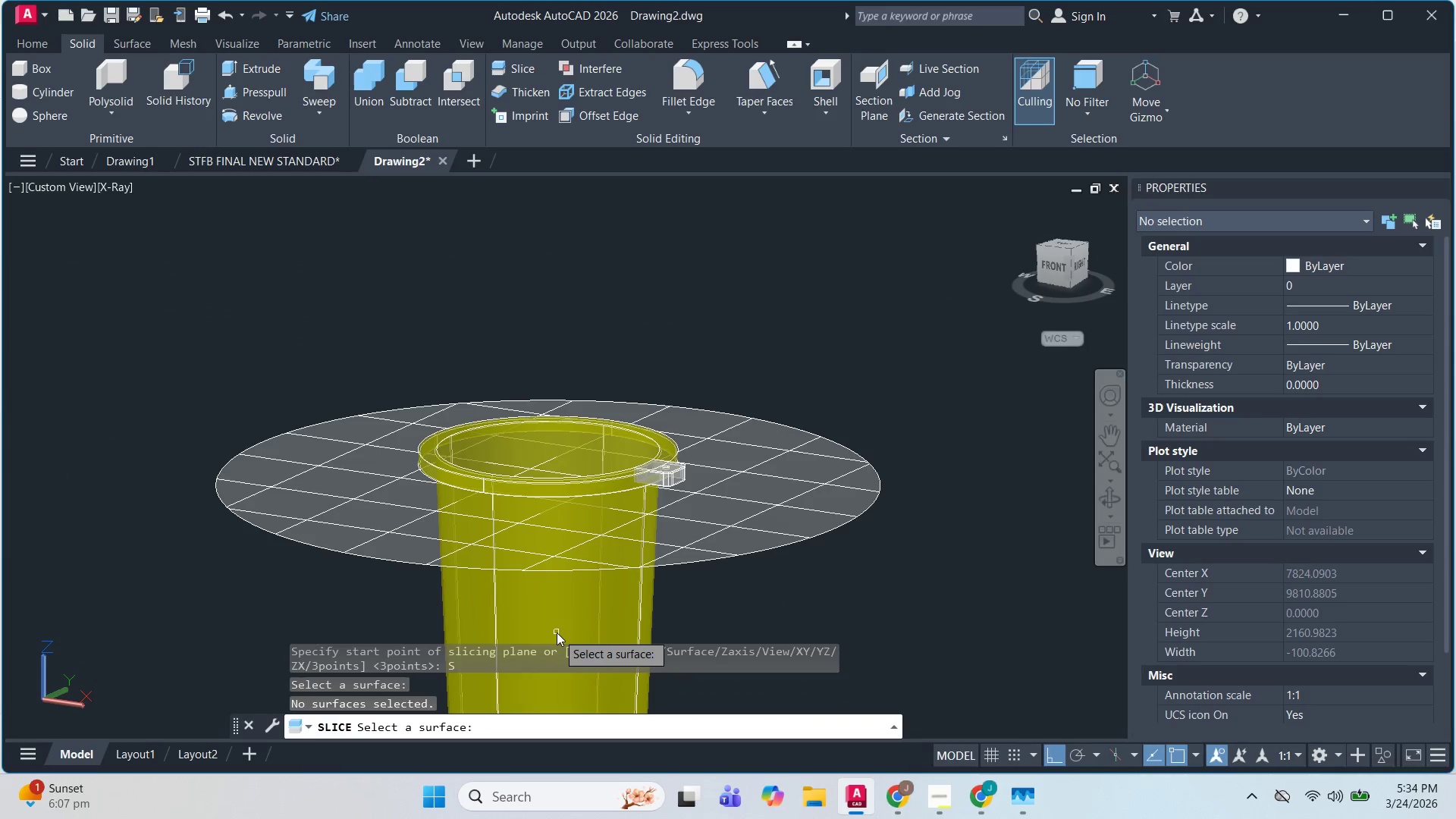 
key(Escape)
 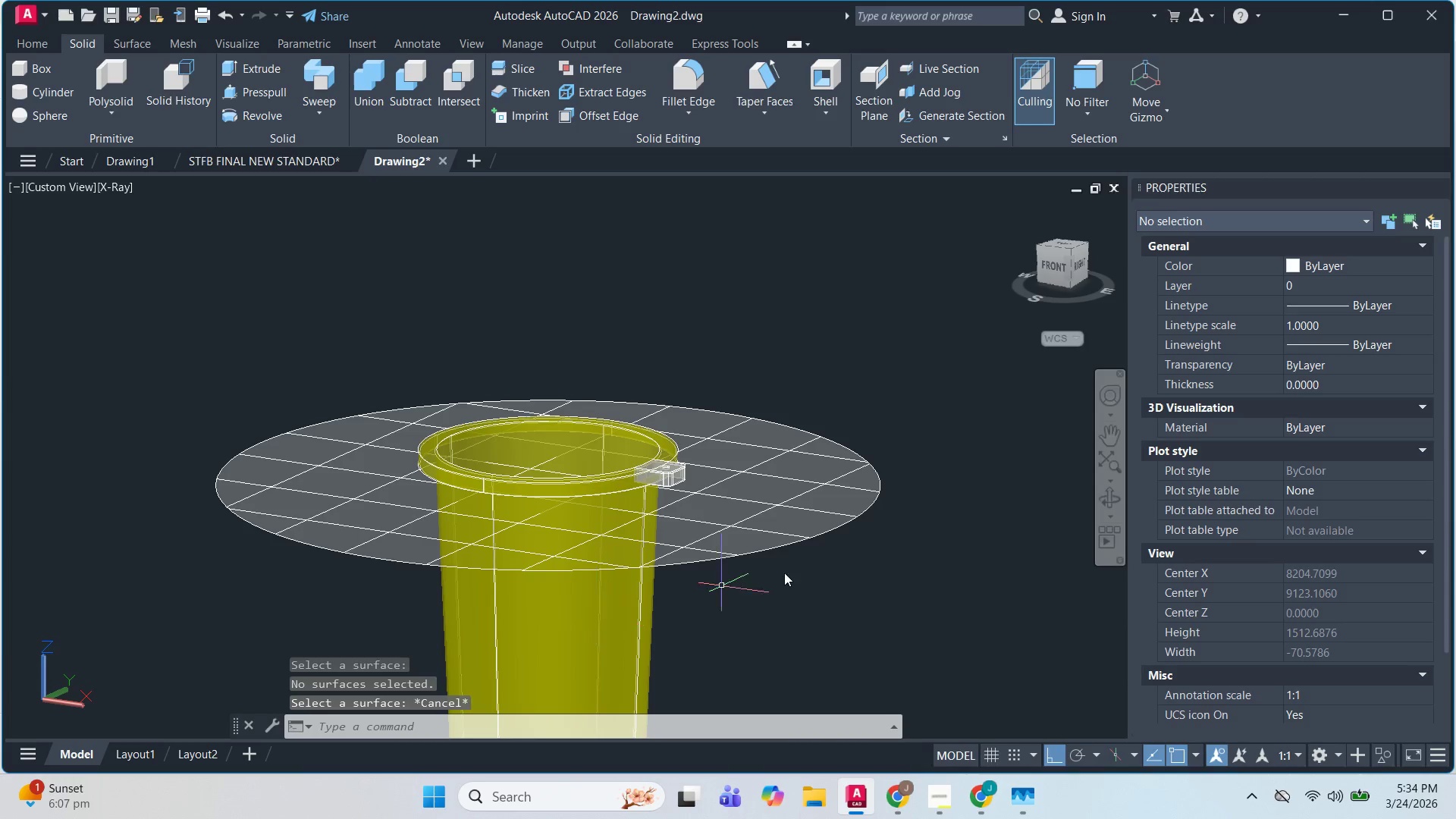 
hold_key(key=ShiftLeft, duration=0.48)
 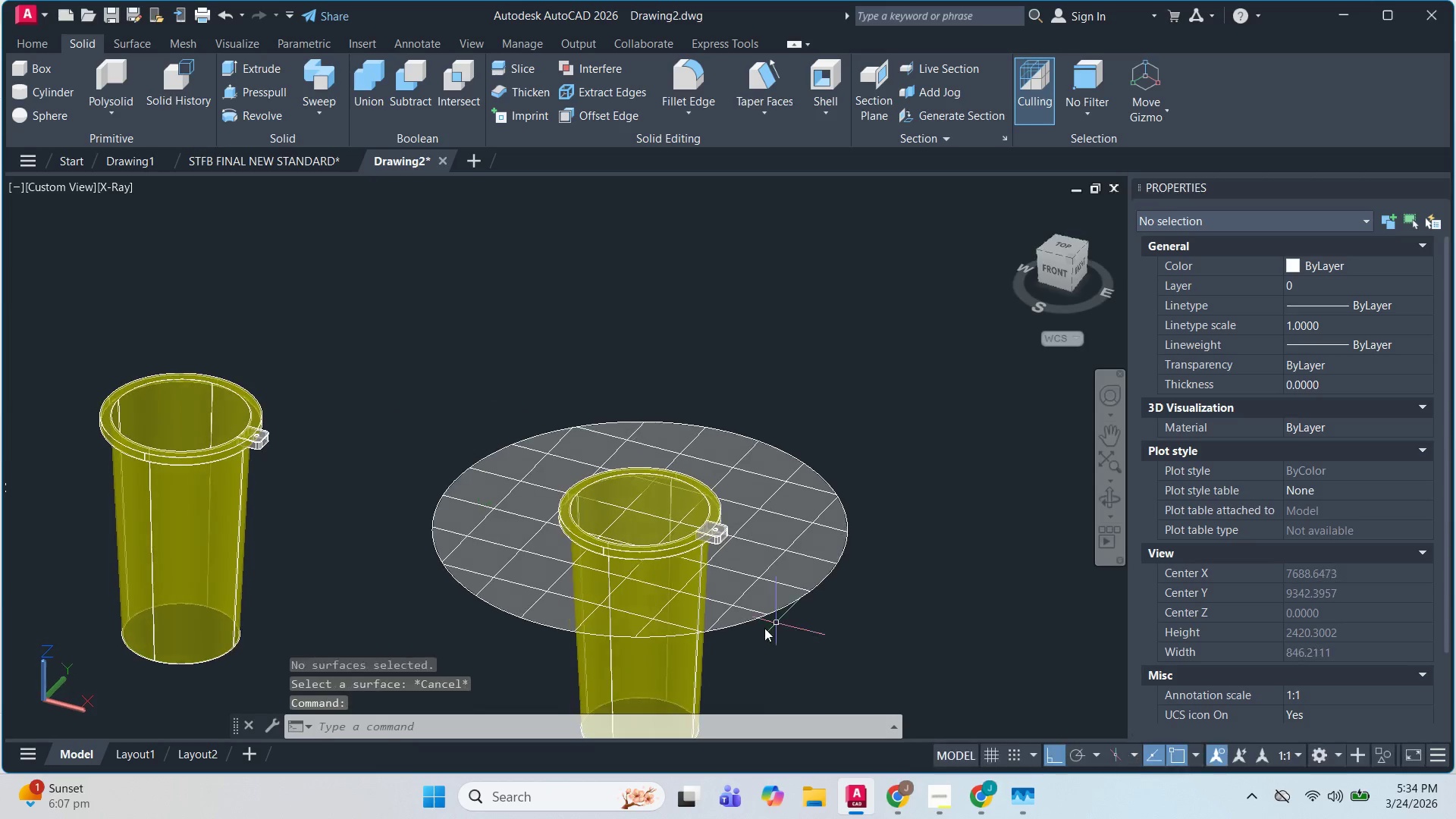 
scroll: coordinate [785, 573], scroll_direction: down, amount: 1.0
 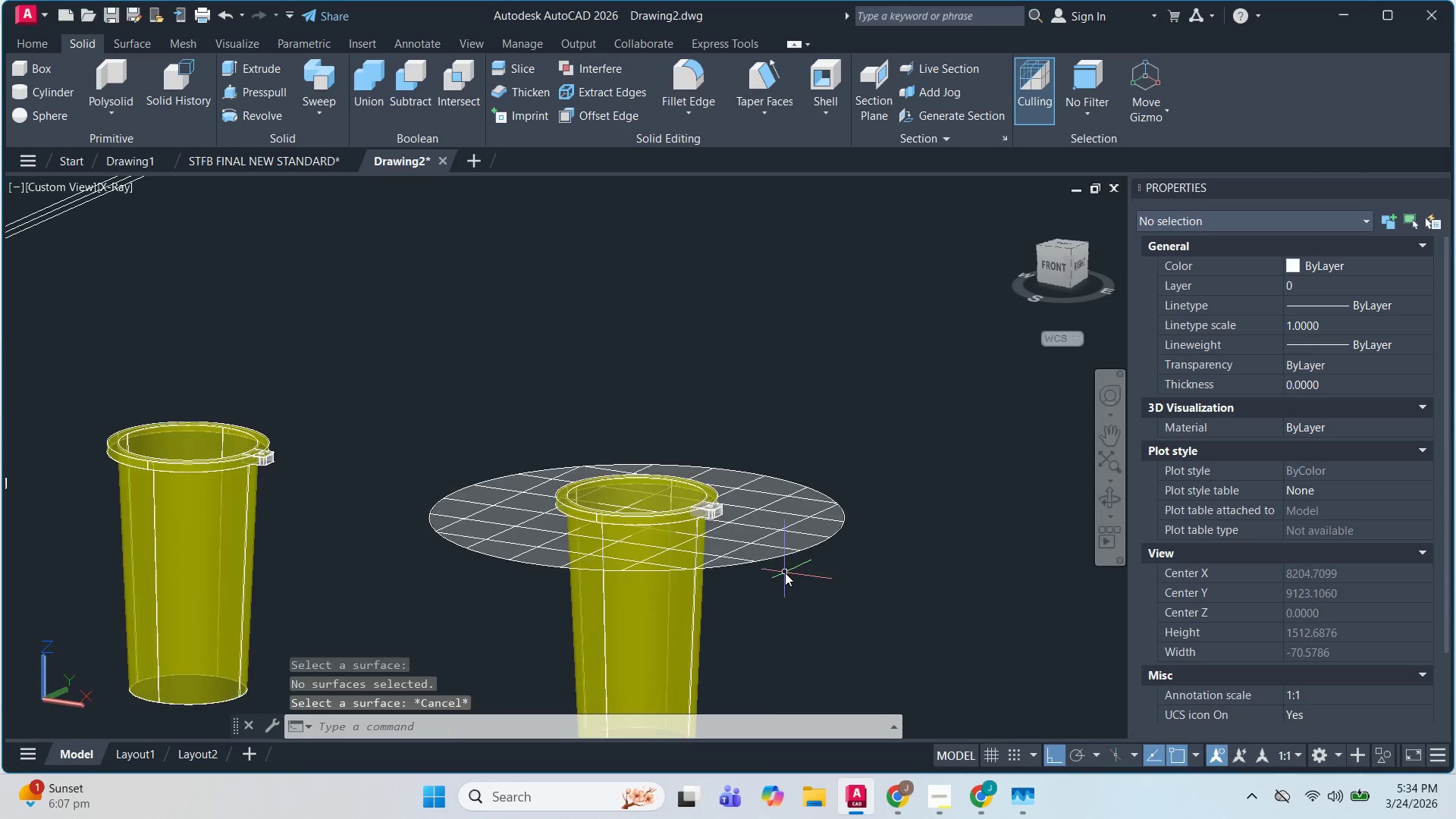 
key(Escape)
 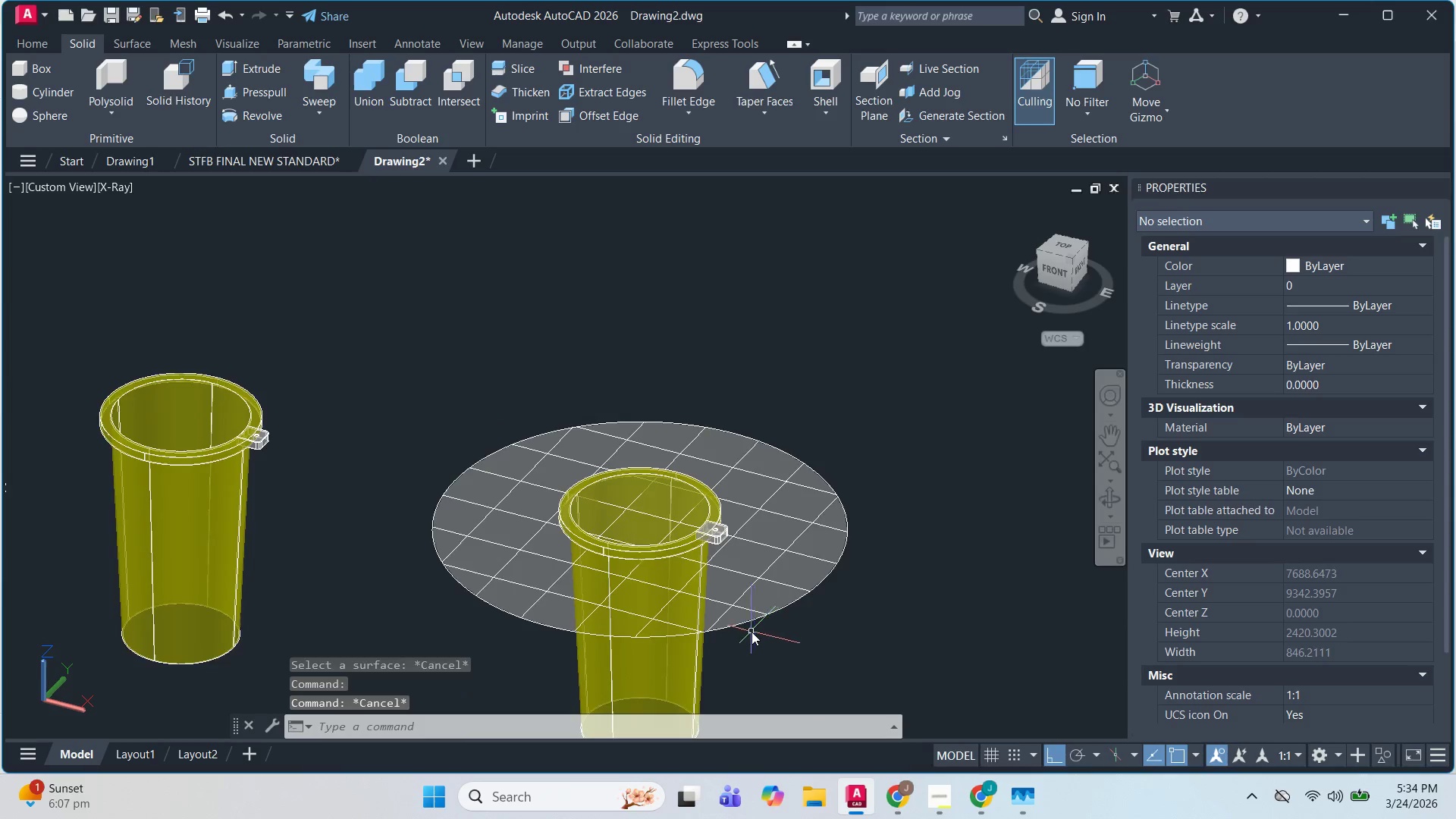 
key(Escape)
 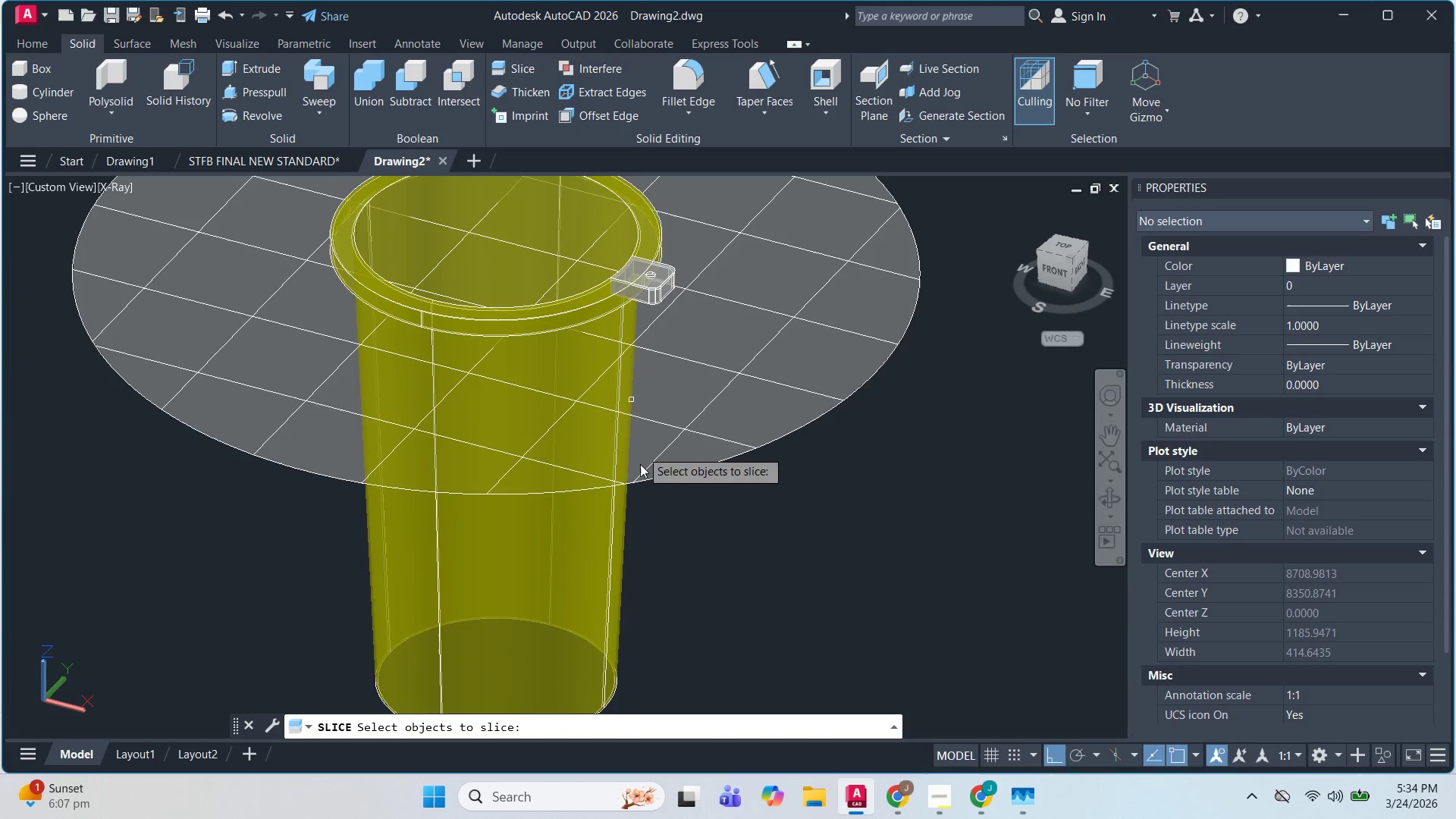 
scroll: coordinate [750, 630], scroll_direction: up, amount: 2.0
 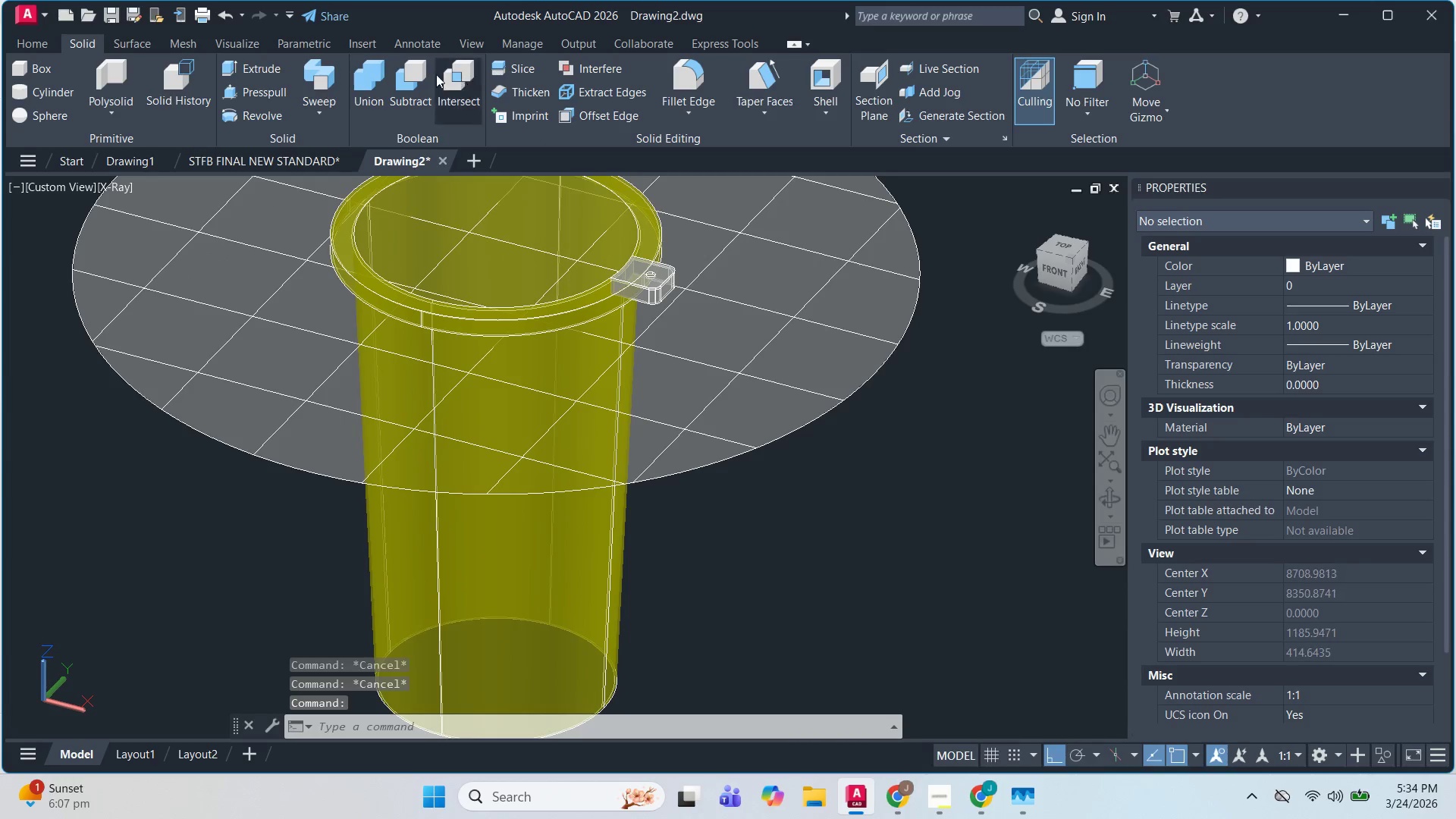 
left_click([588, 572])
 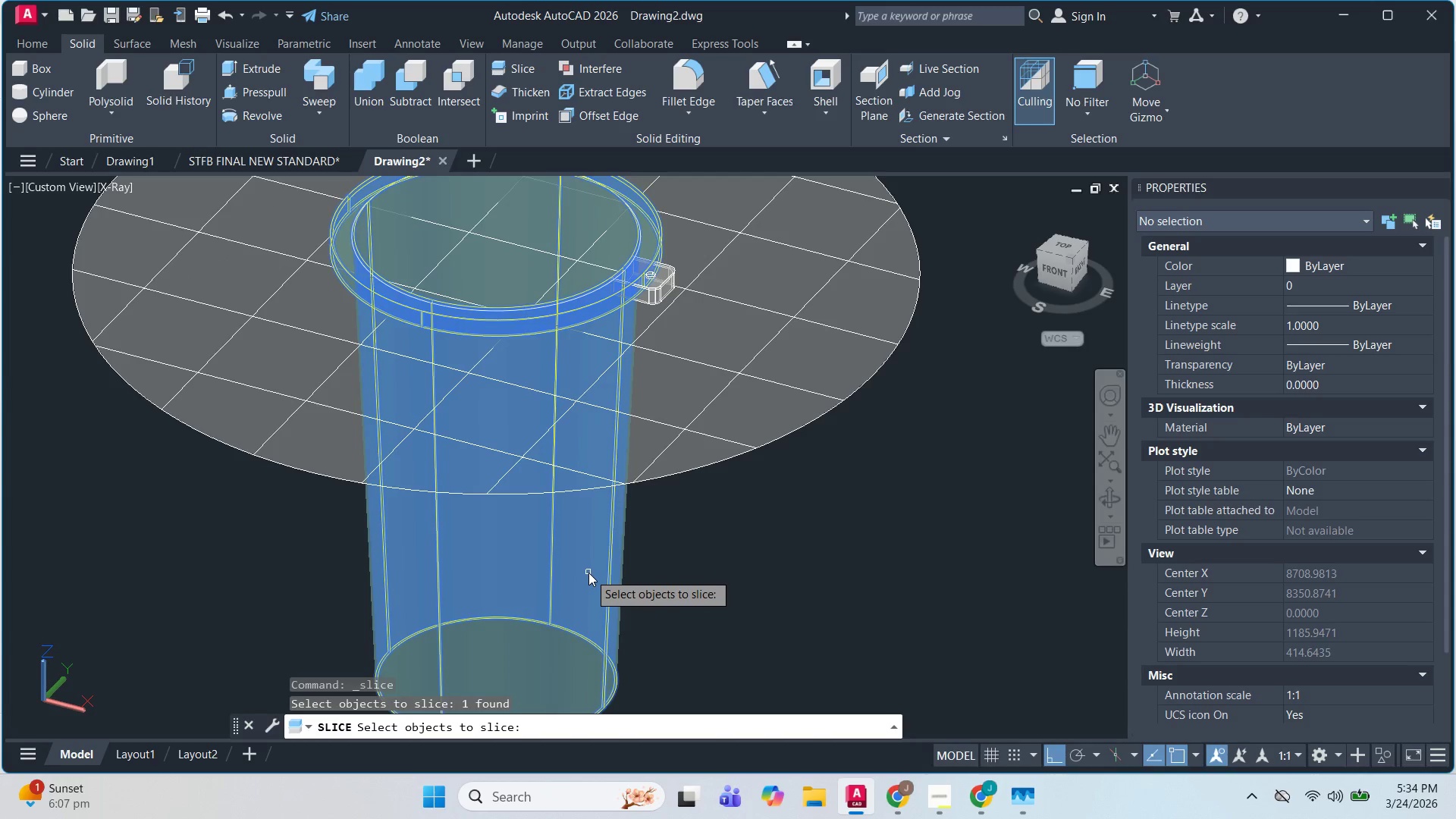 
key(Space)
 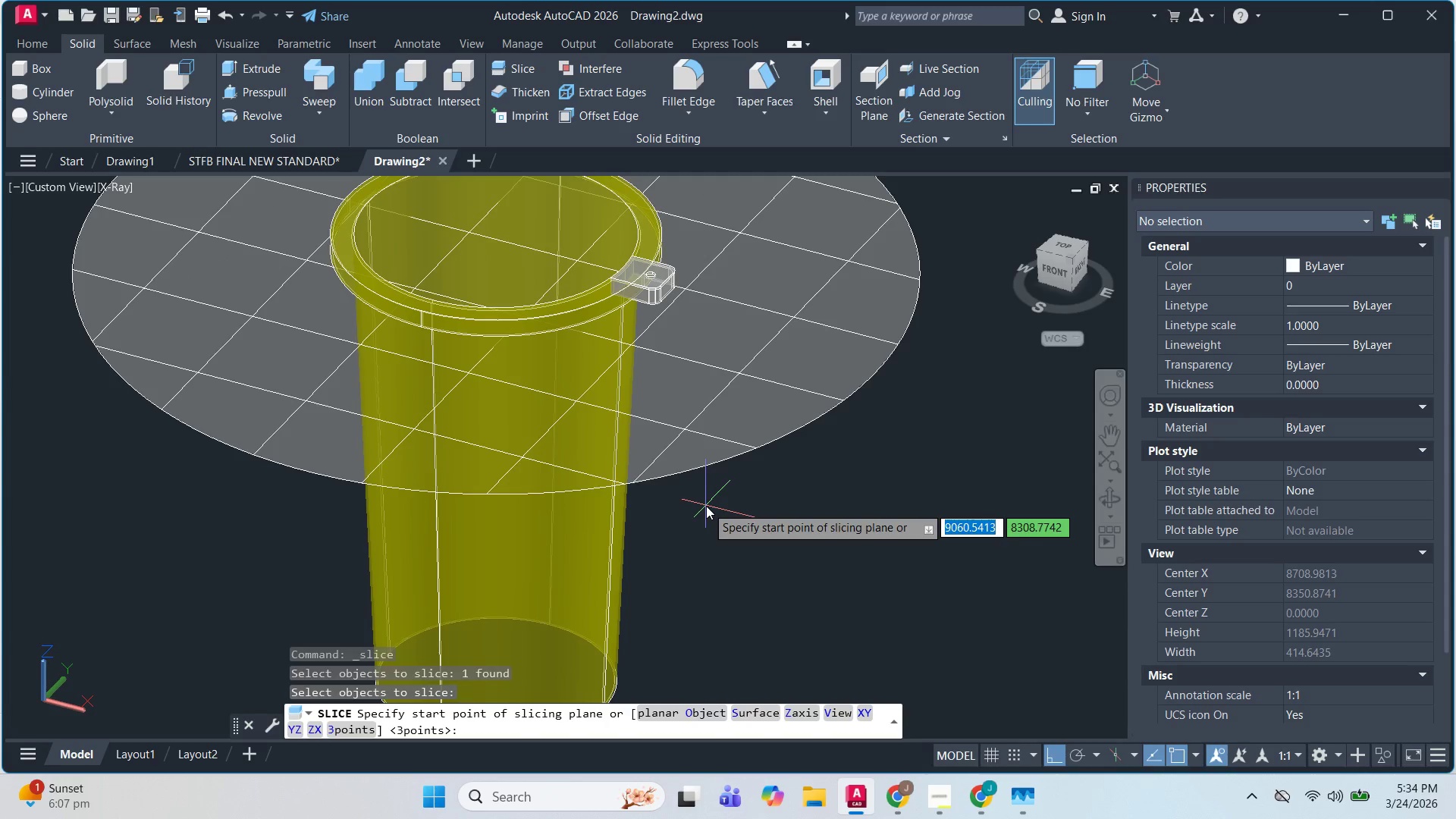 
key(S)
 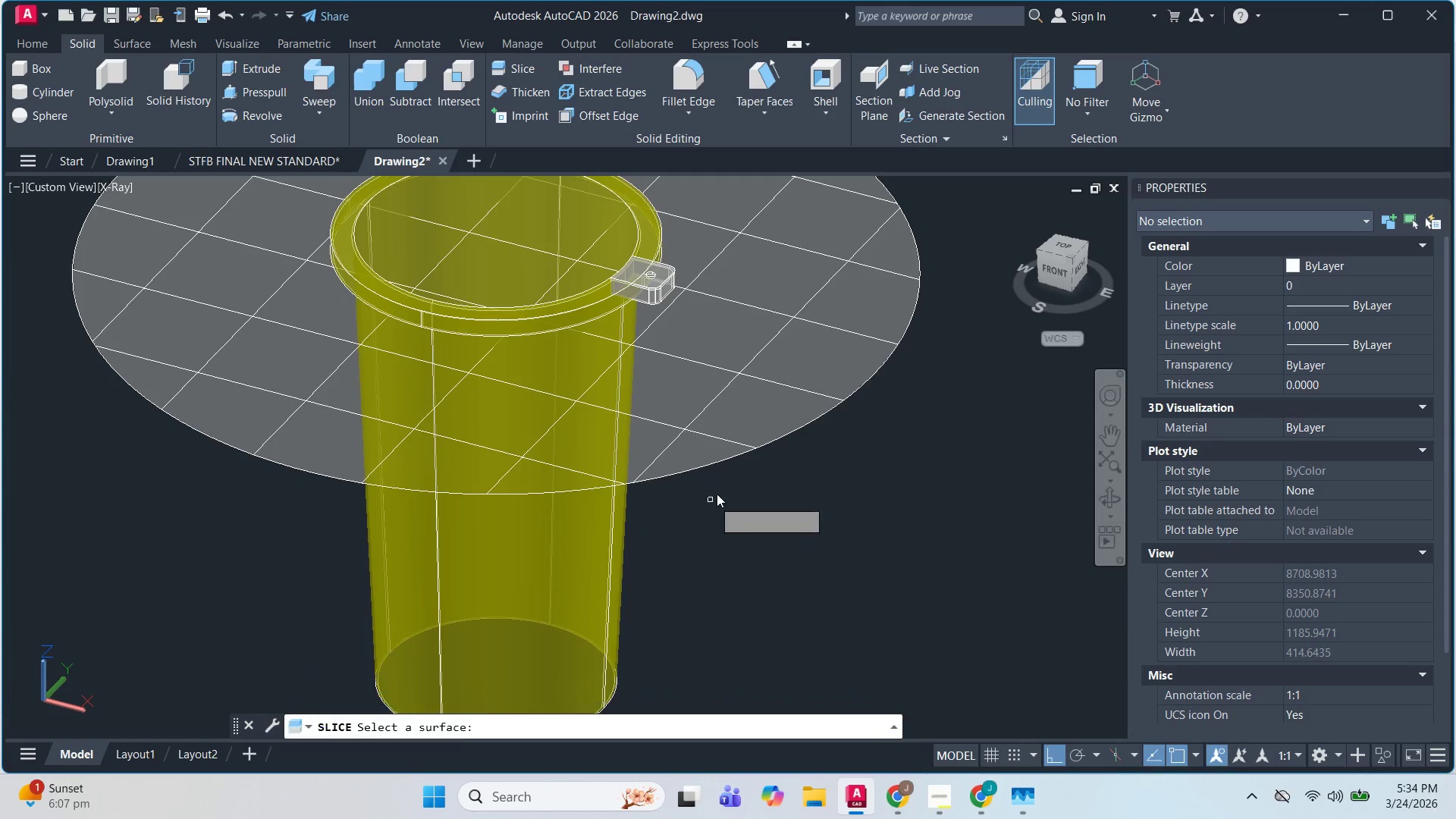 
key(Space)
 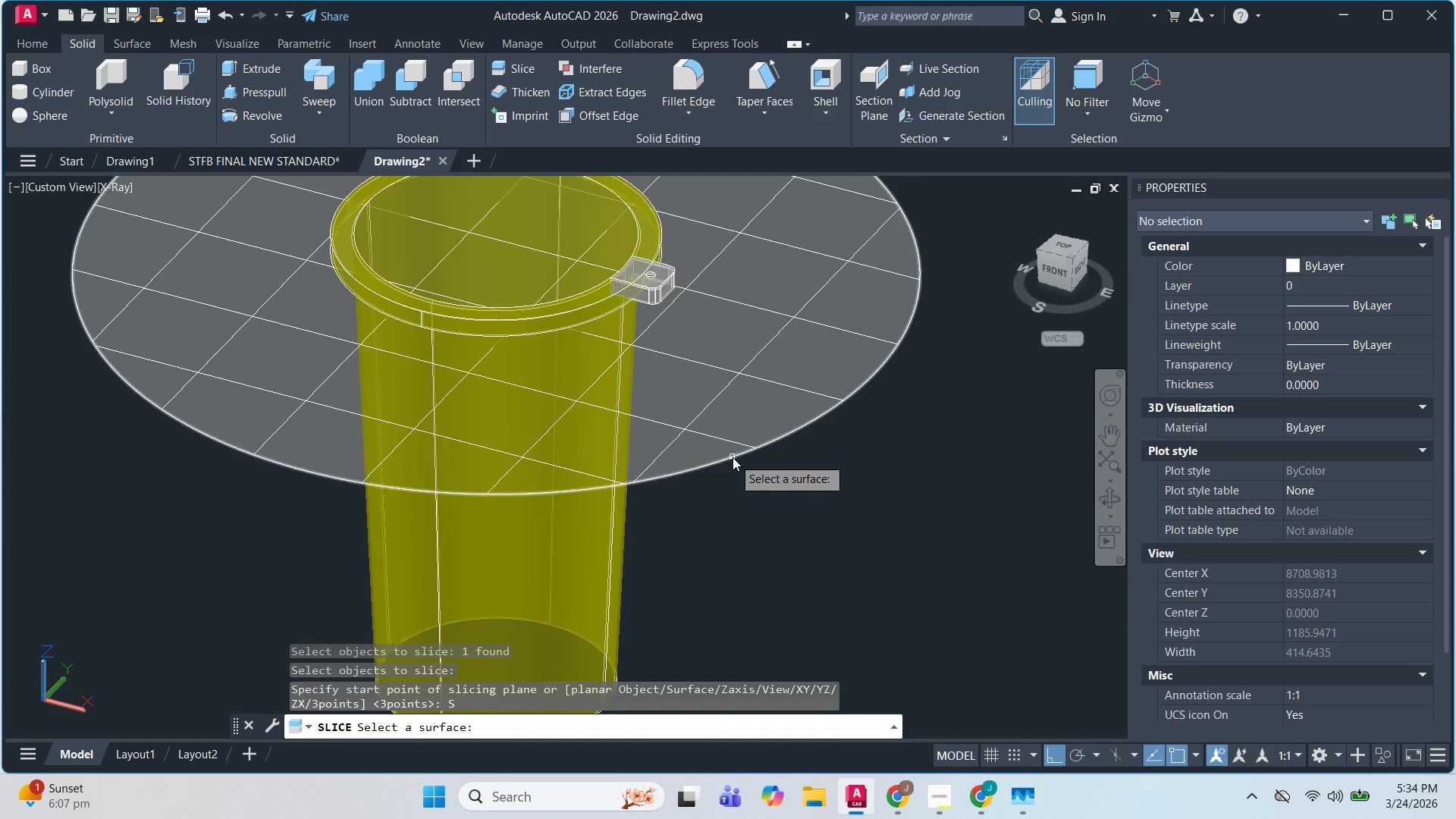 
left_click([733, 457])
 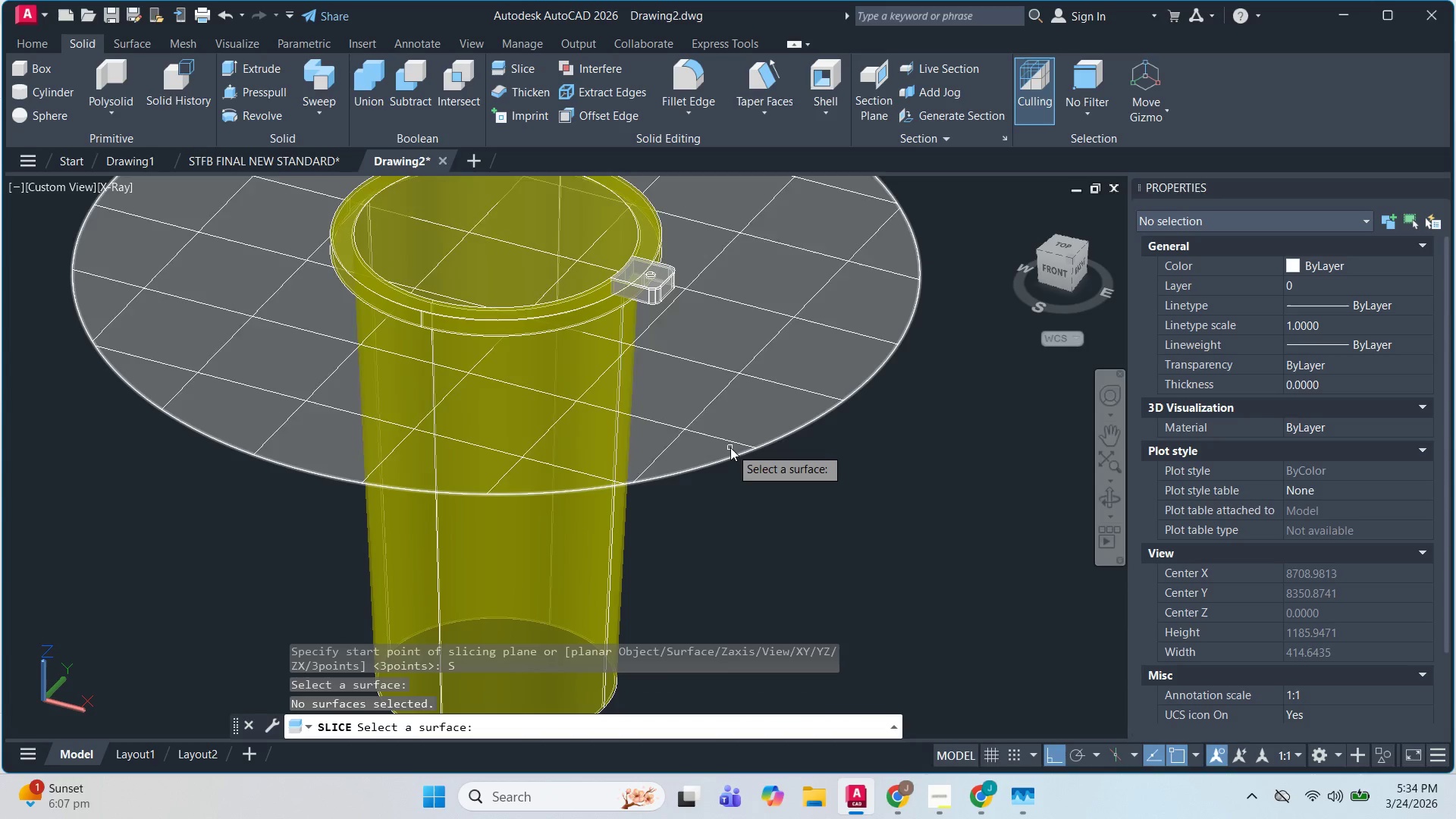 
left_click([727, 441])
 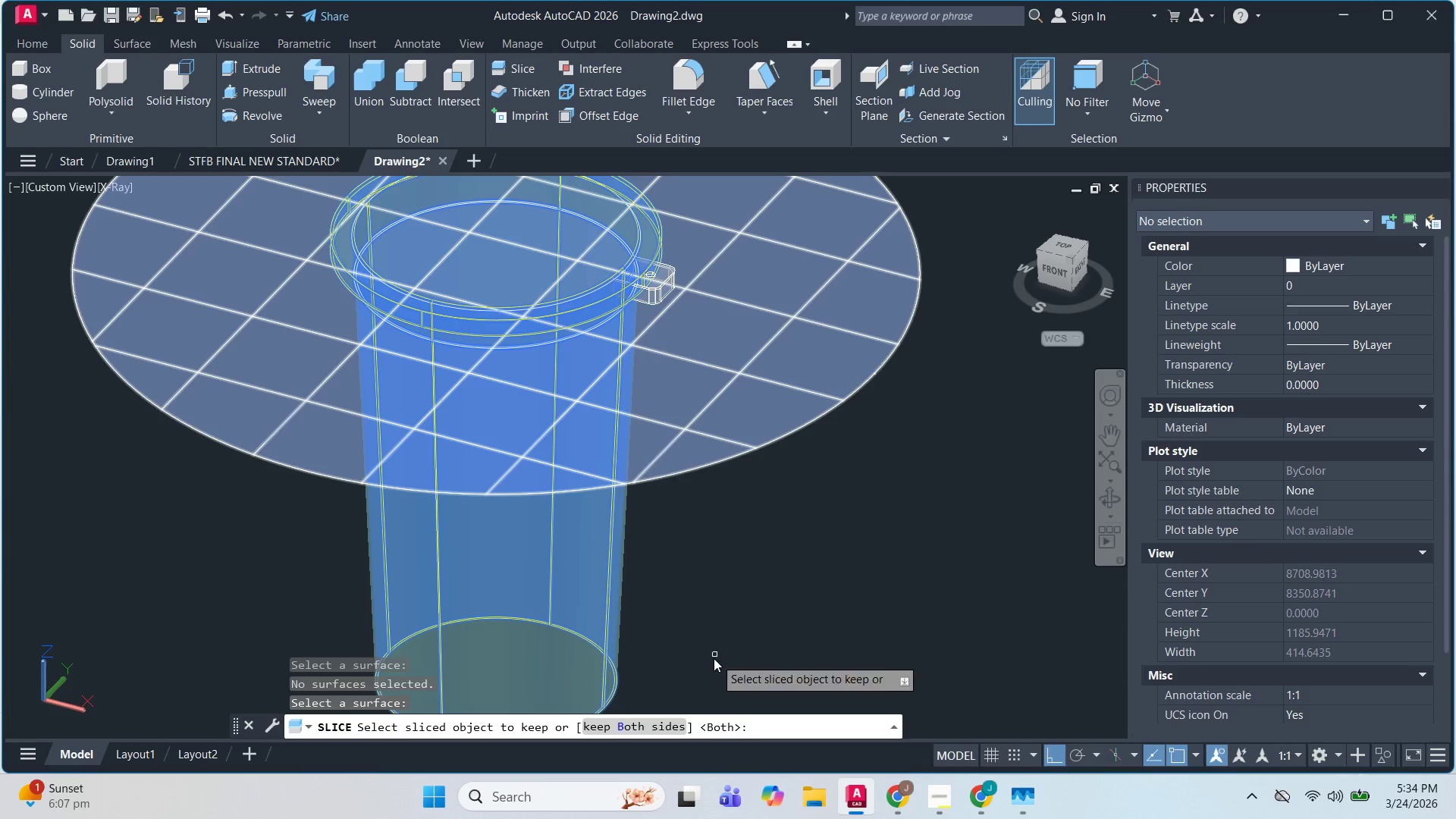 
key(B)
 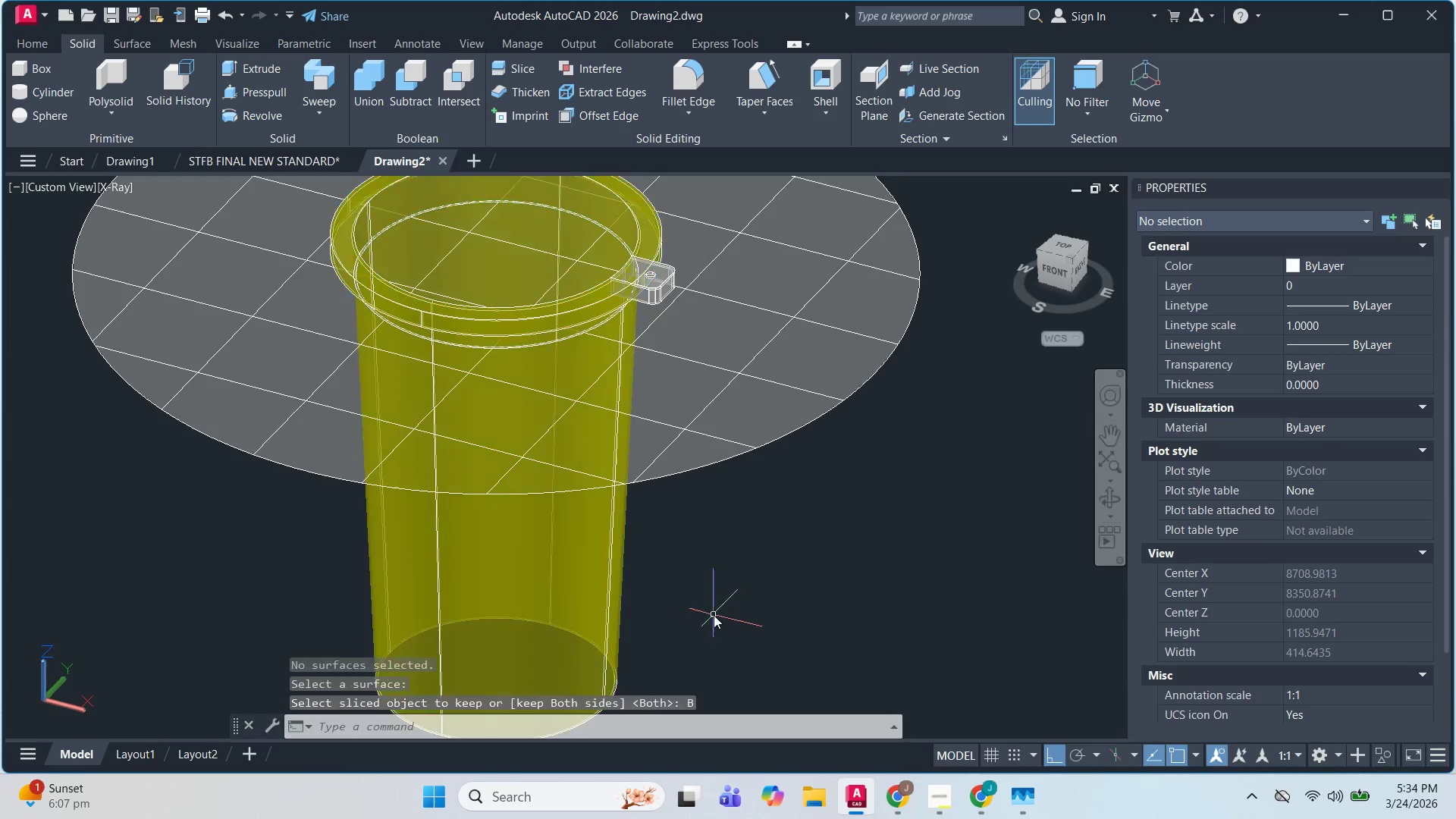 
key(Space)
 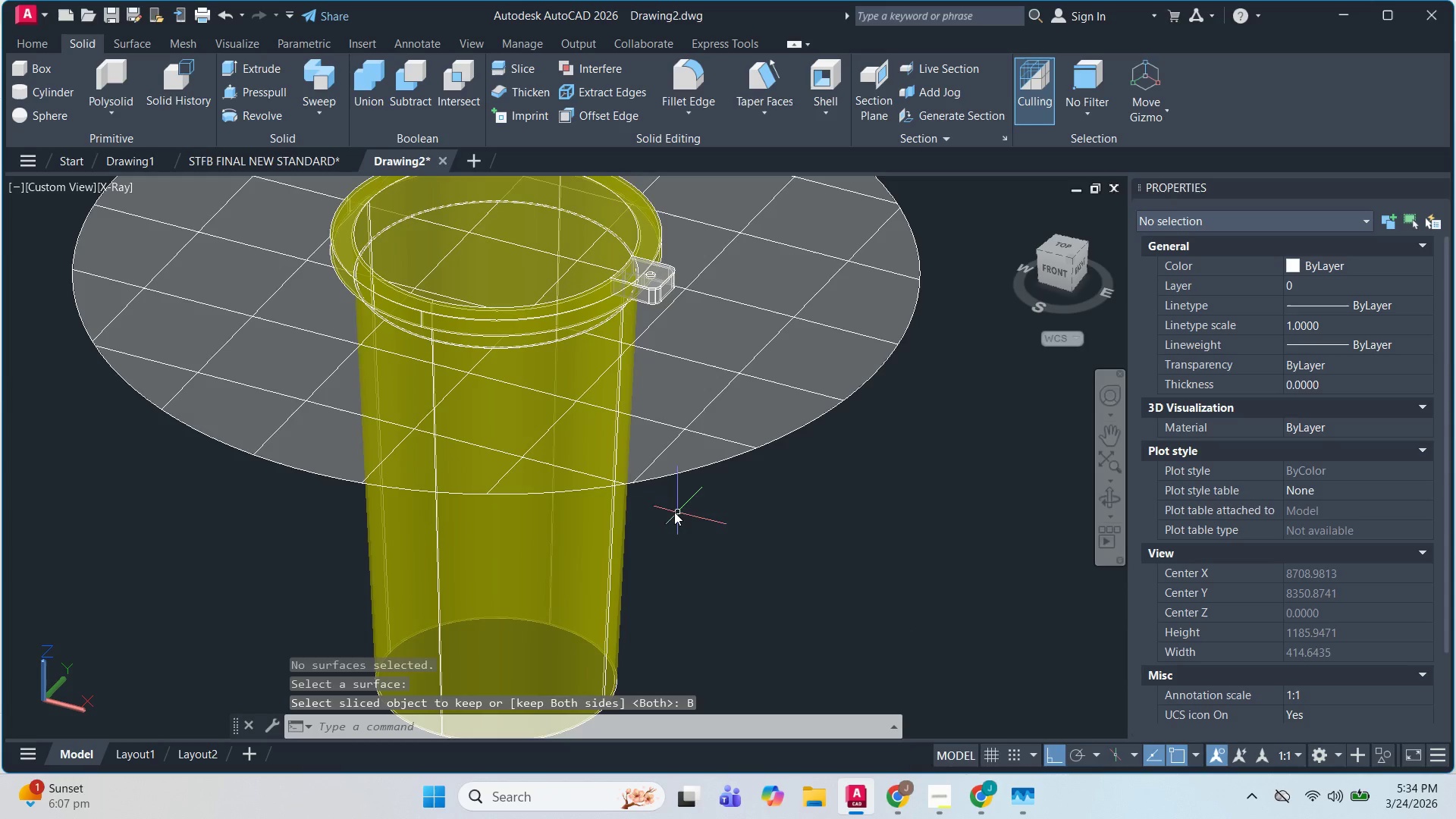 
left_click([610, 516])
 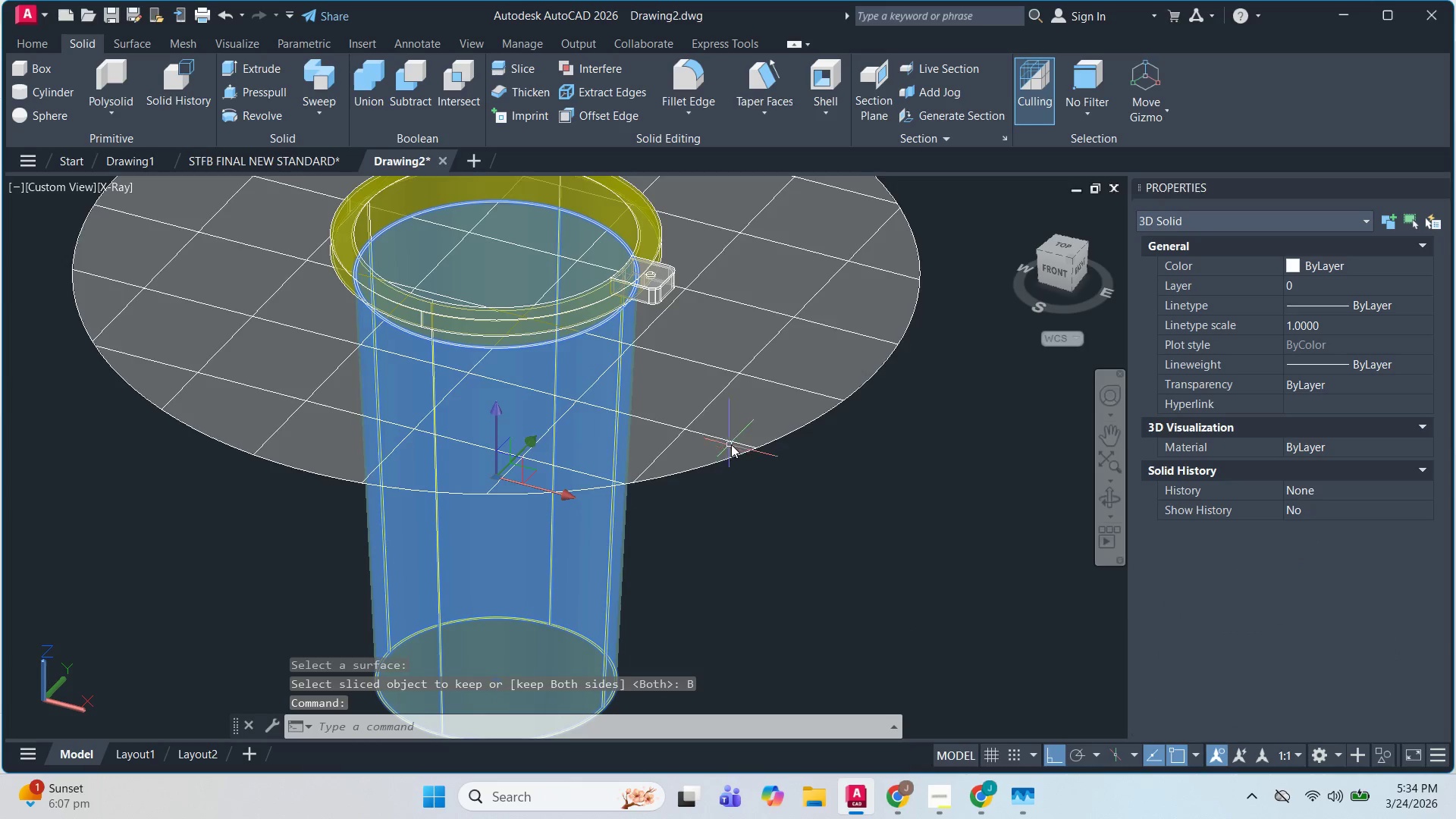 
hold_key(key=ShiftLeft, duration=0.67)
 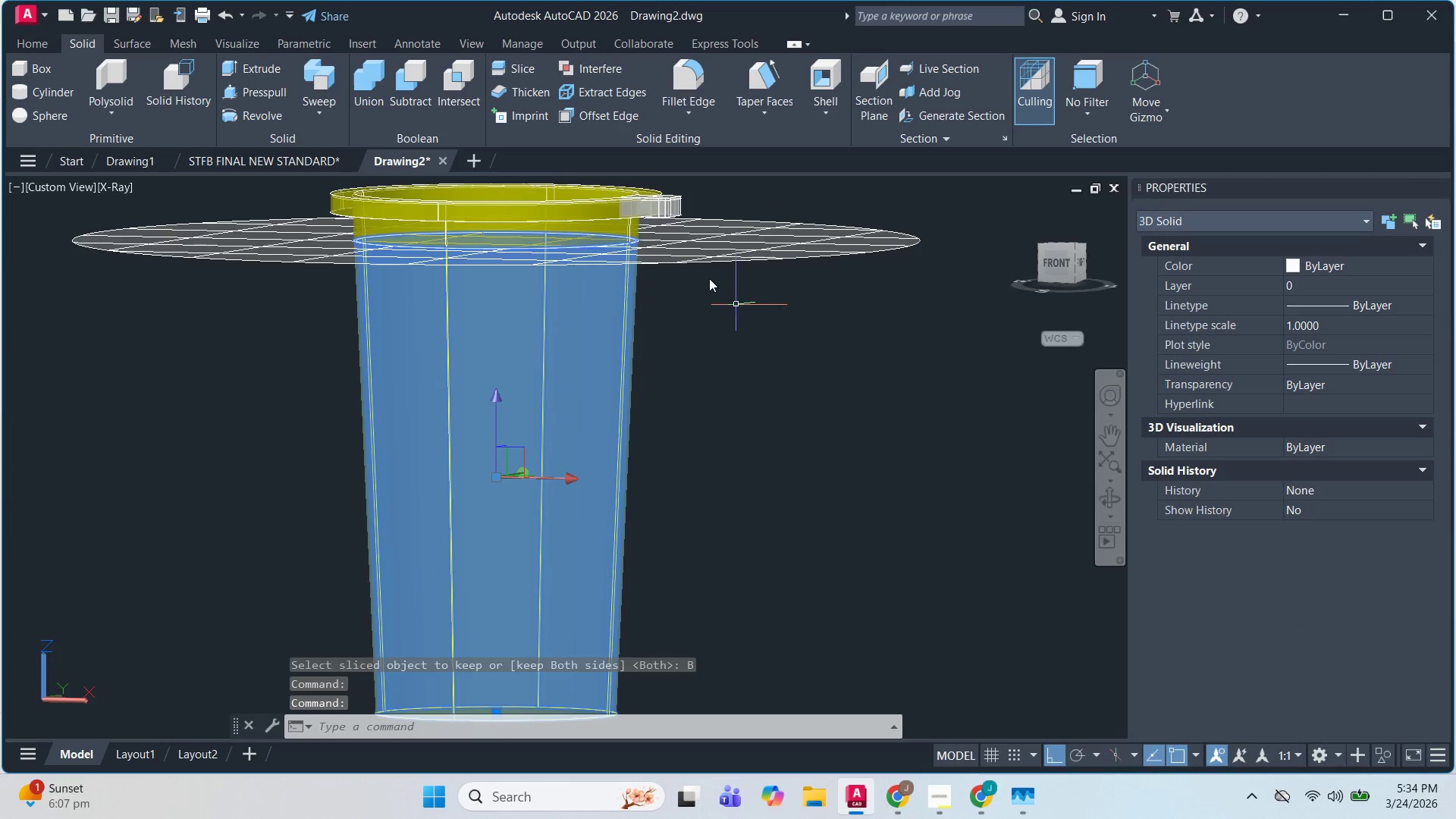 
hold_key(key=ShiftLeft, duration=0.61)
 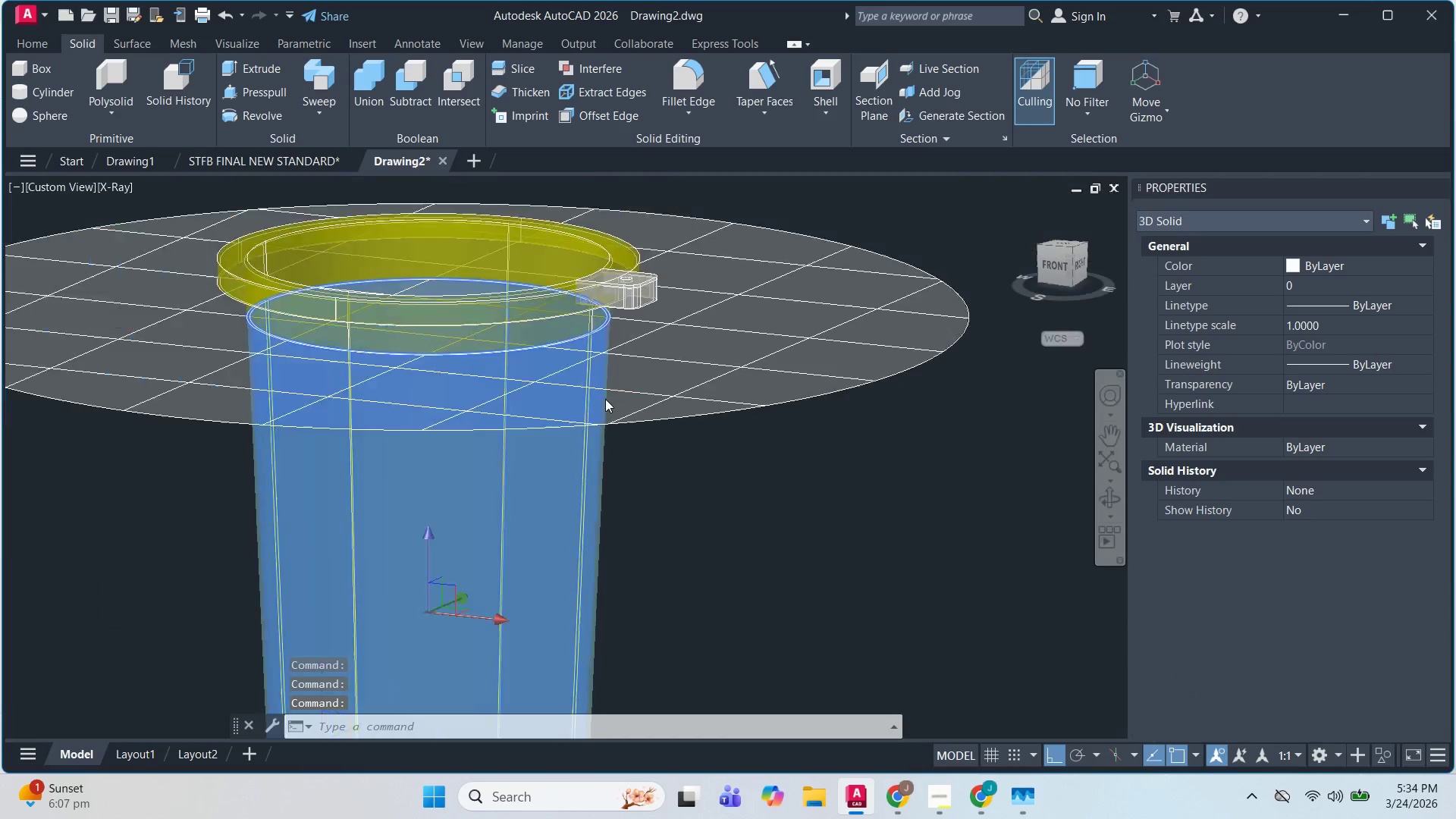 
scroll: coordinate [650, 196], scroll_direction: up, amount: 2.0
 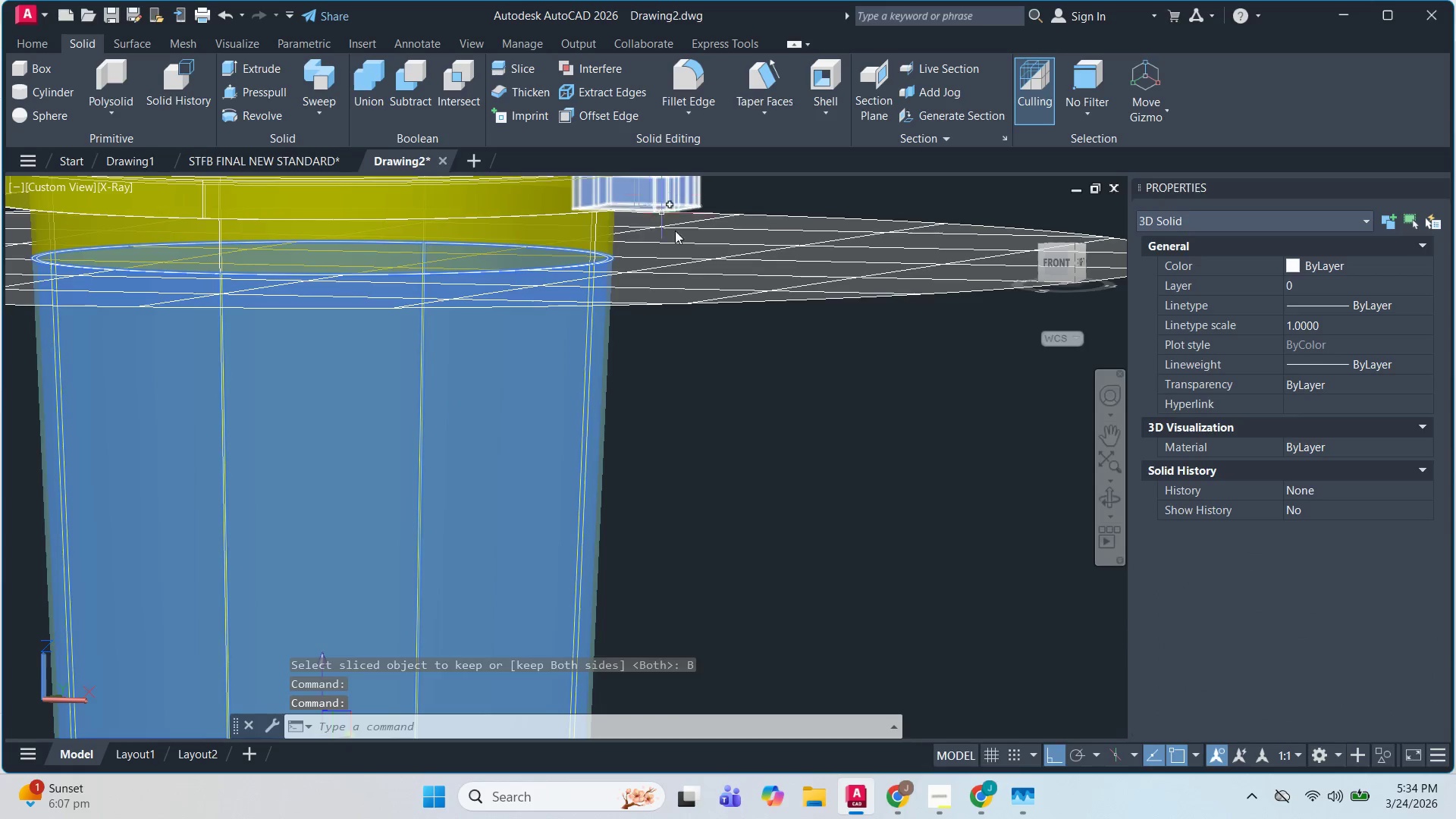 
key(Escape)
 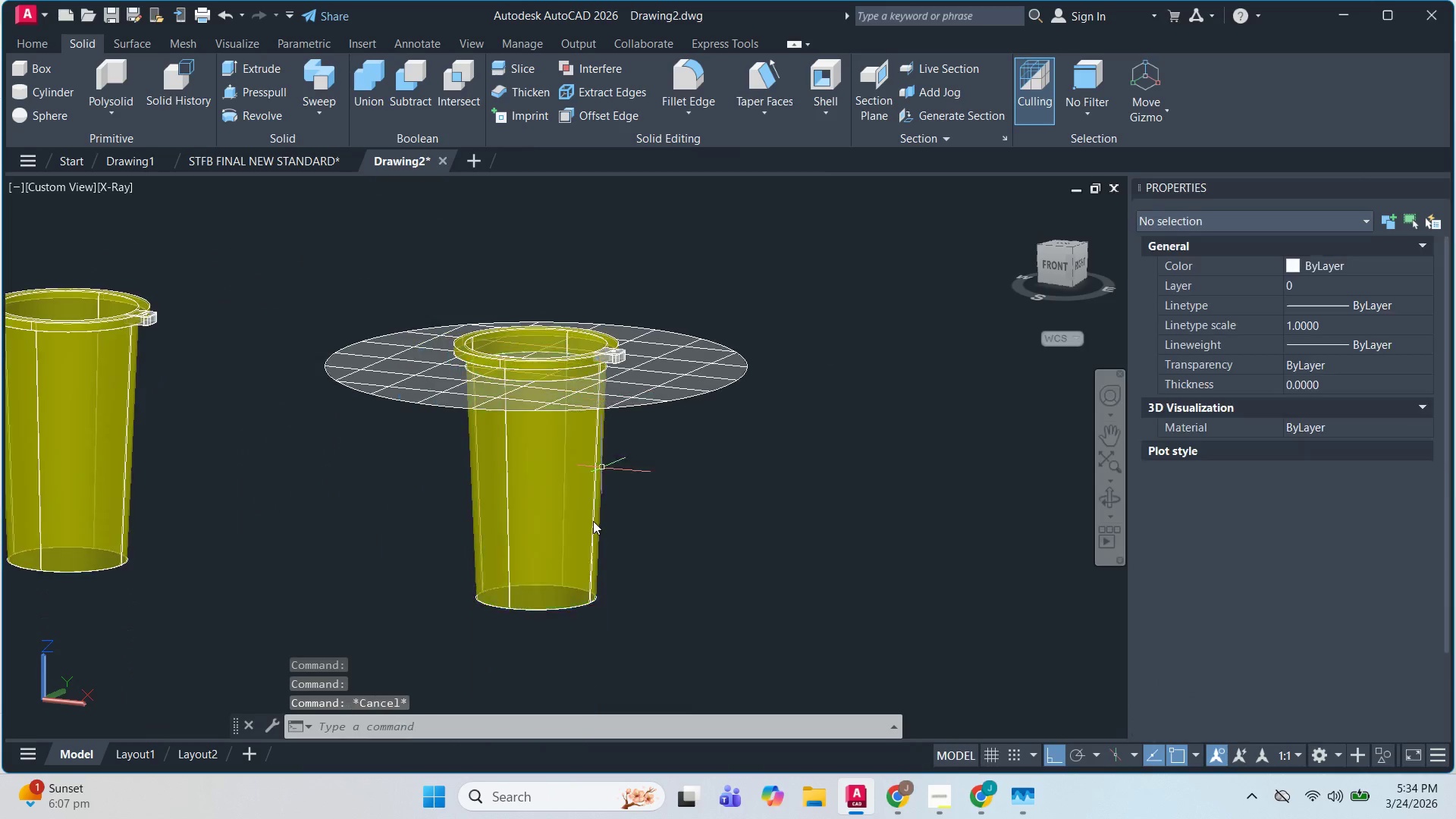 
key(Escape)
 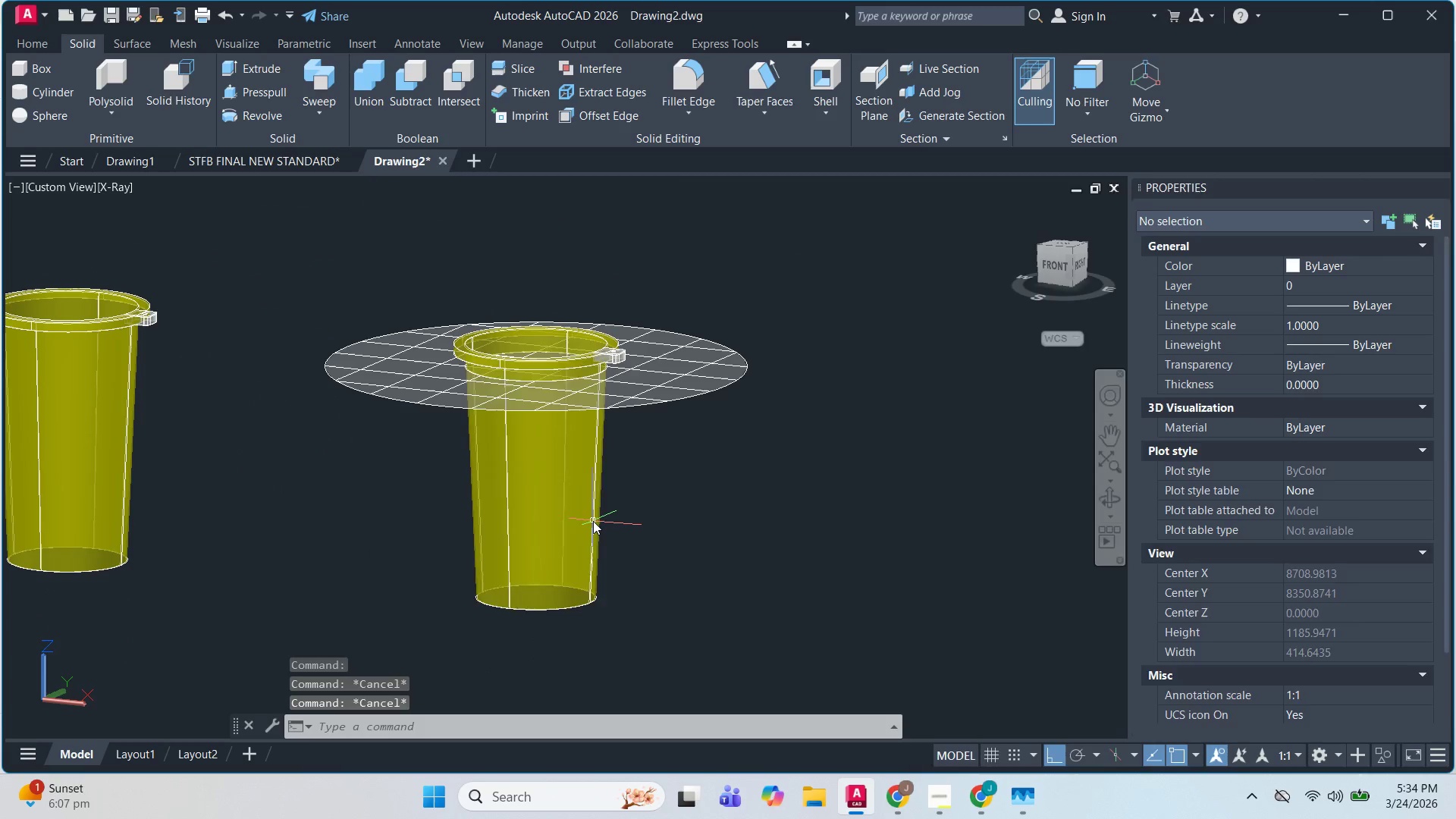 
left_click([593, 521])
 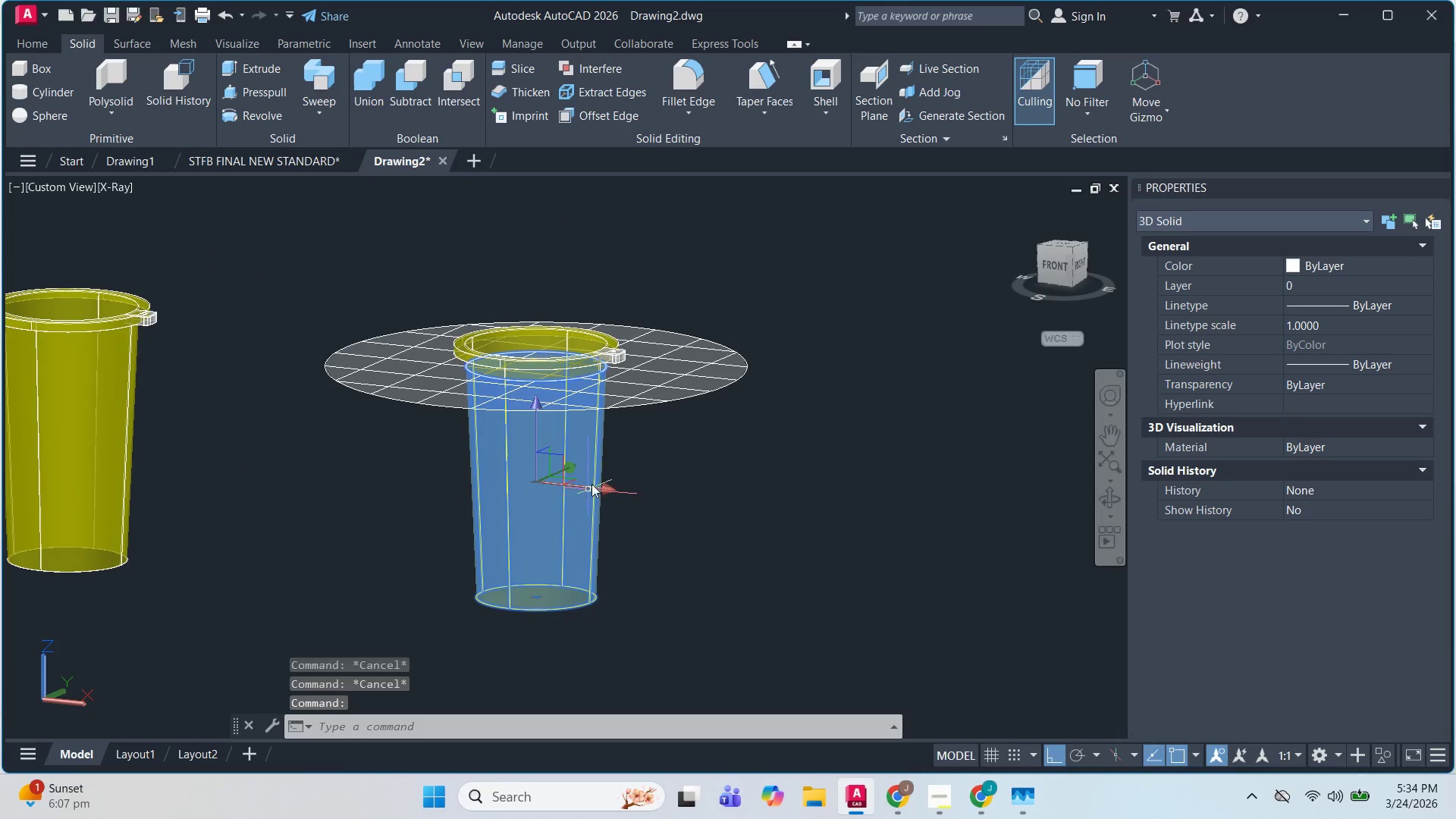 
scroll: coordinate [605, 399], scroll_direction: down, amount: 3.0
 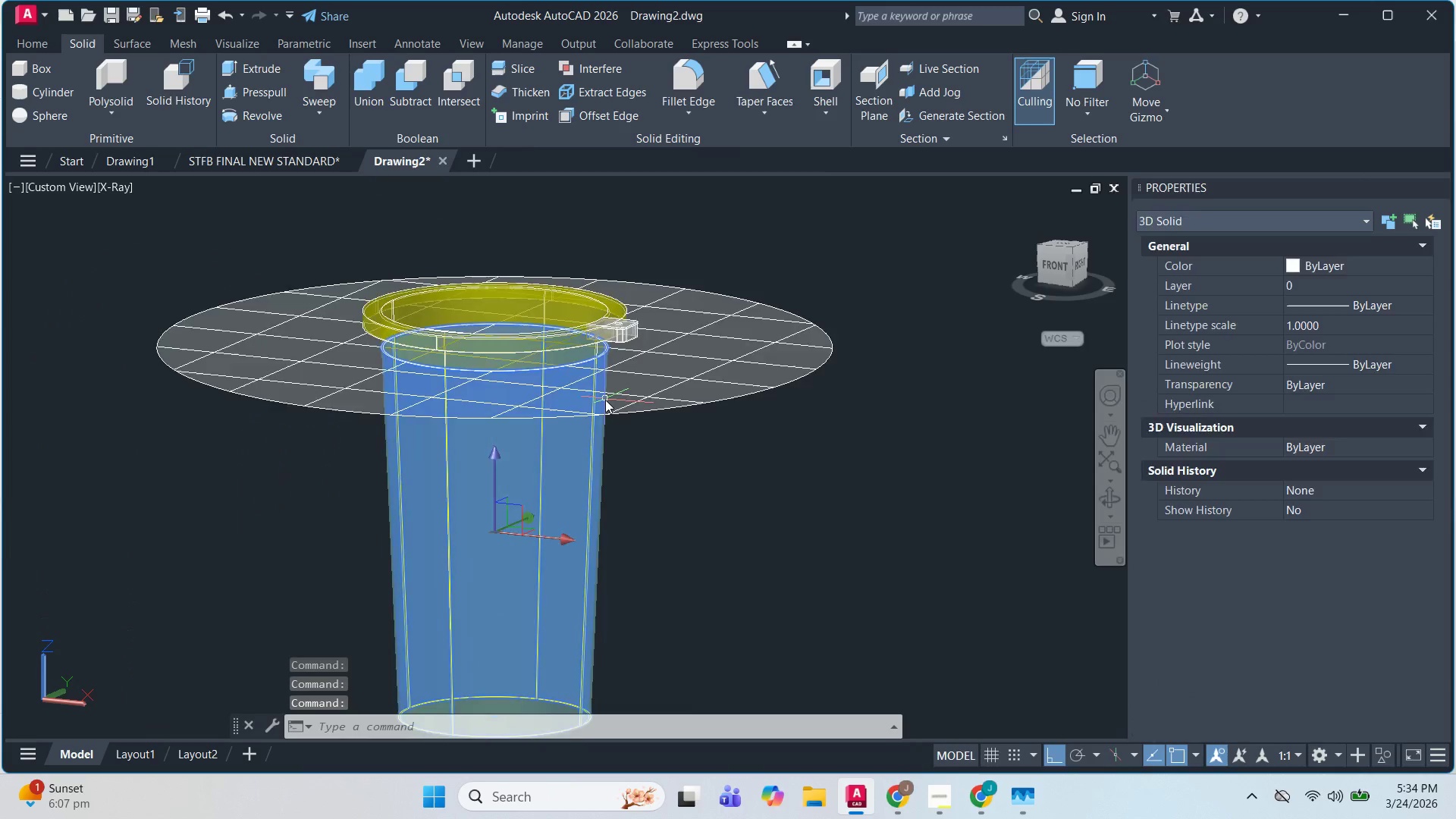 
key(Escape)
 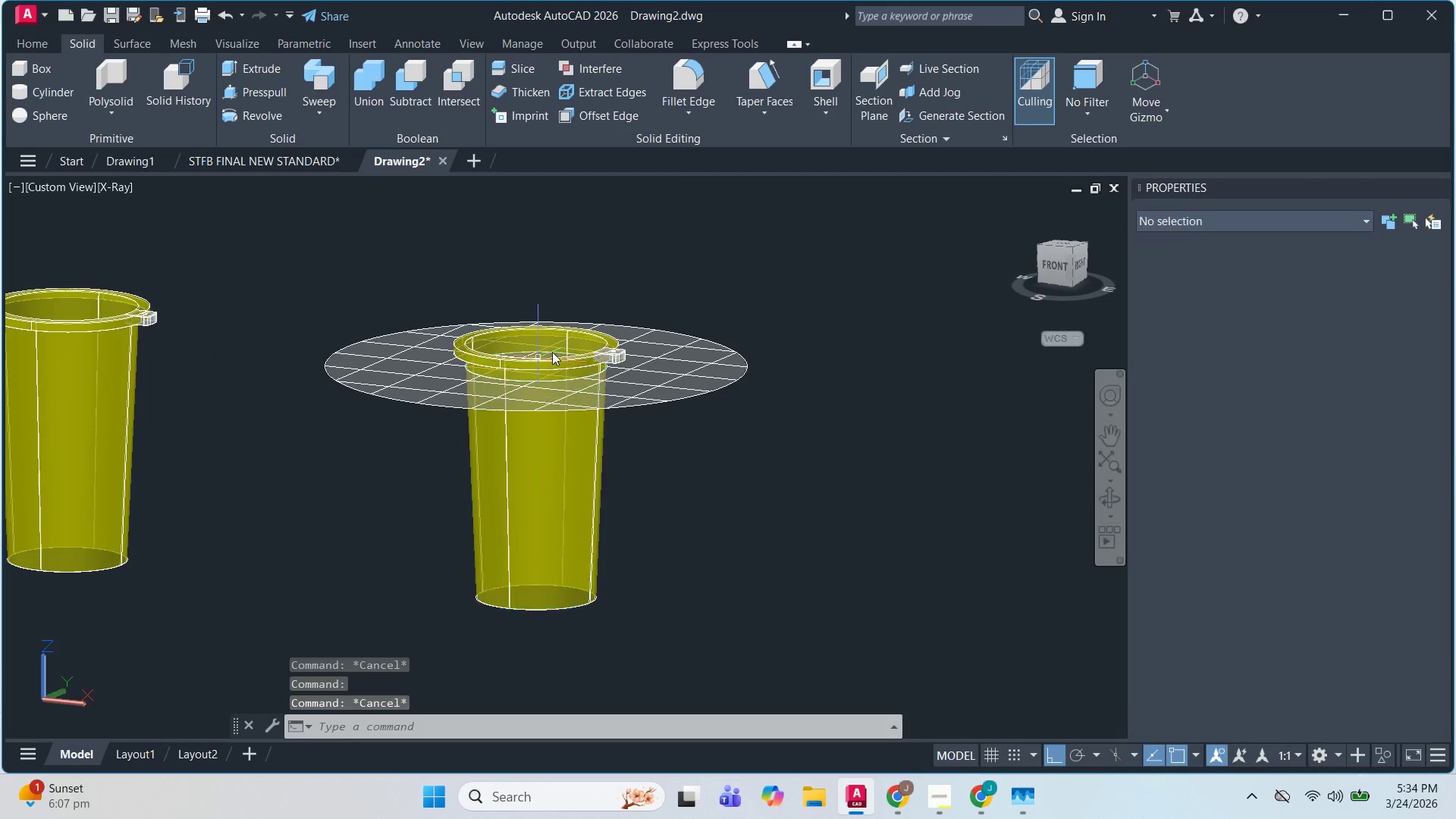 
key(Escape)
 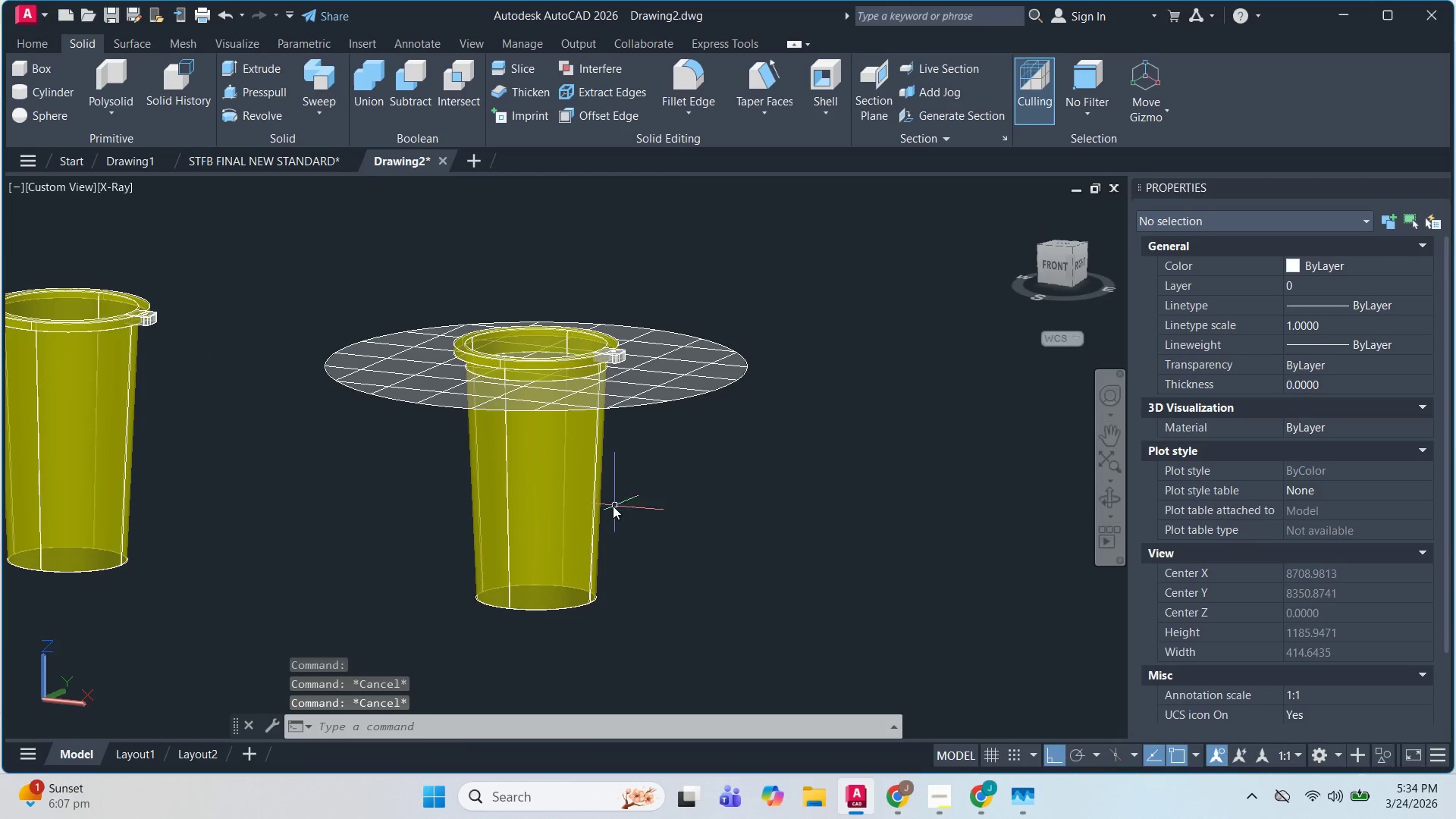 
left_click_drag(start_coordinate=[524, 496], to_coordinate=[520, 493])
 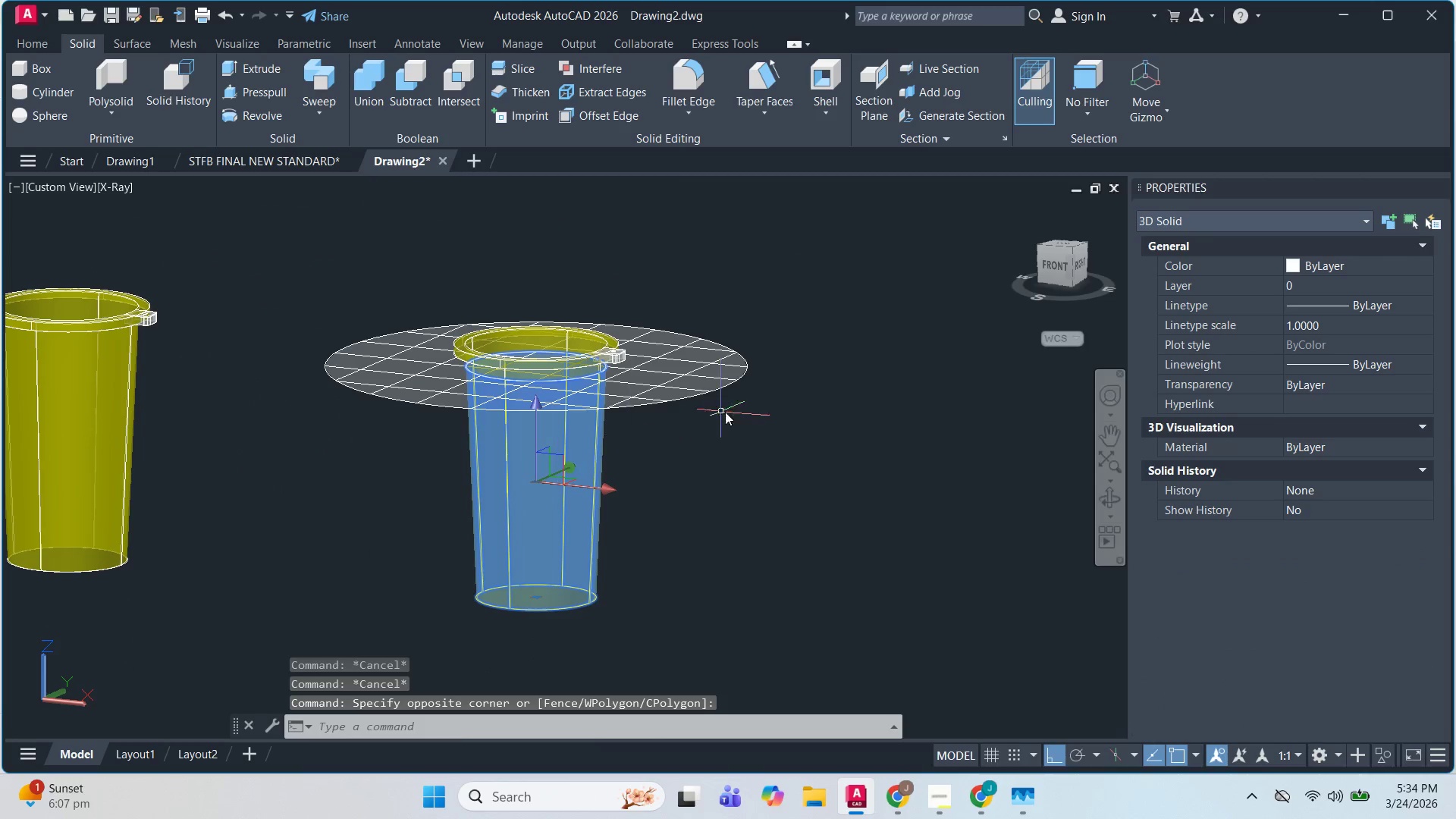 
left_click_drag(start_coordinate=[726, 411], to_coordinate=[726, 405])
 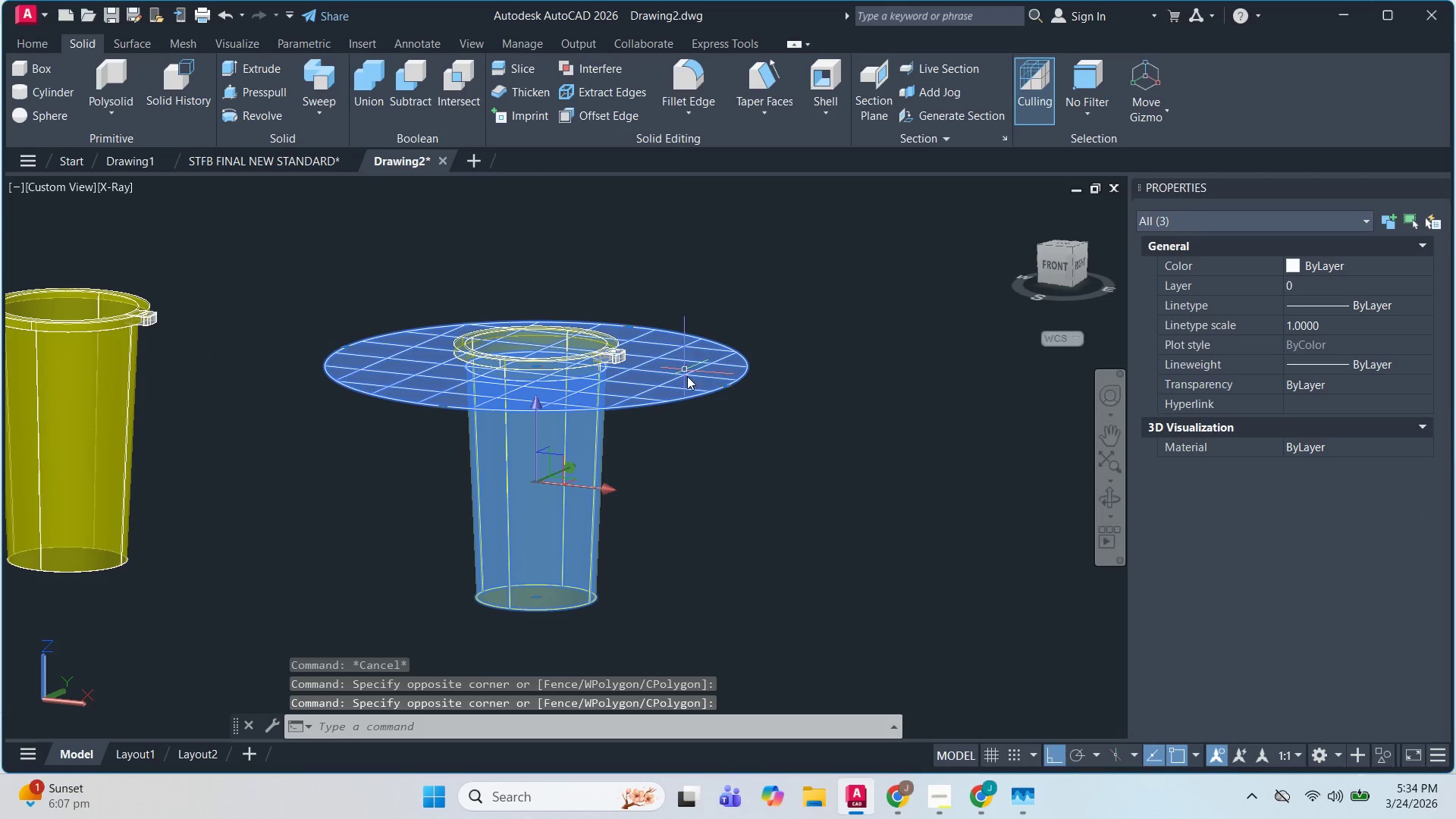 
key(E)
 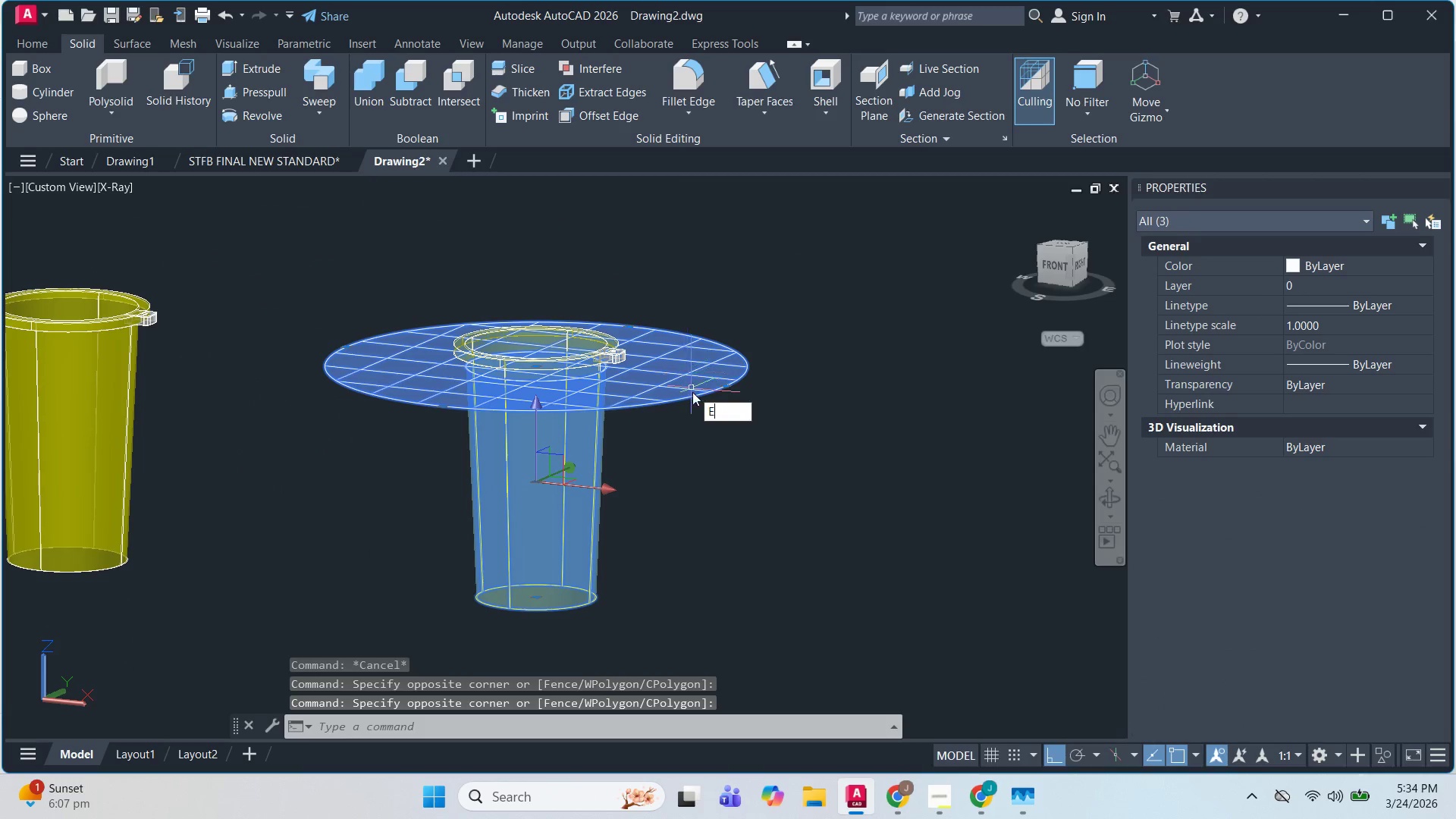 
key(Space)
 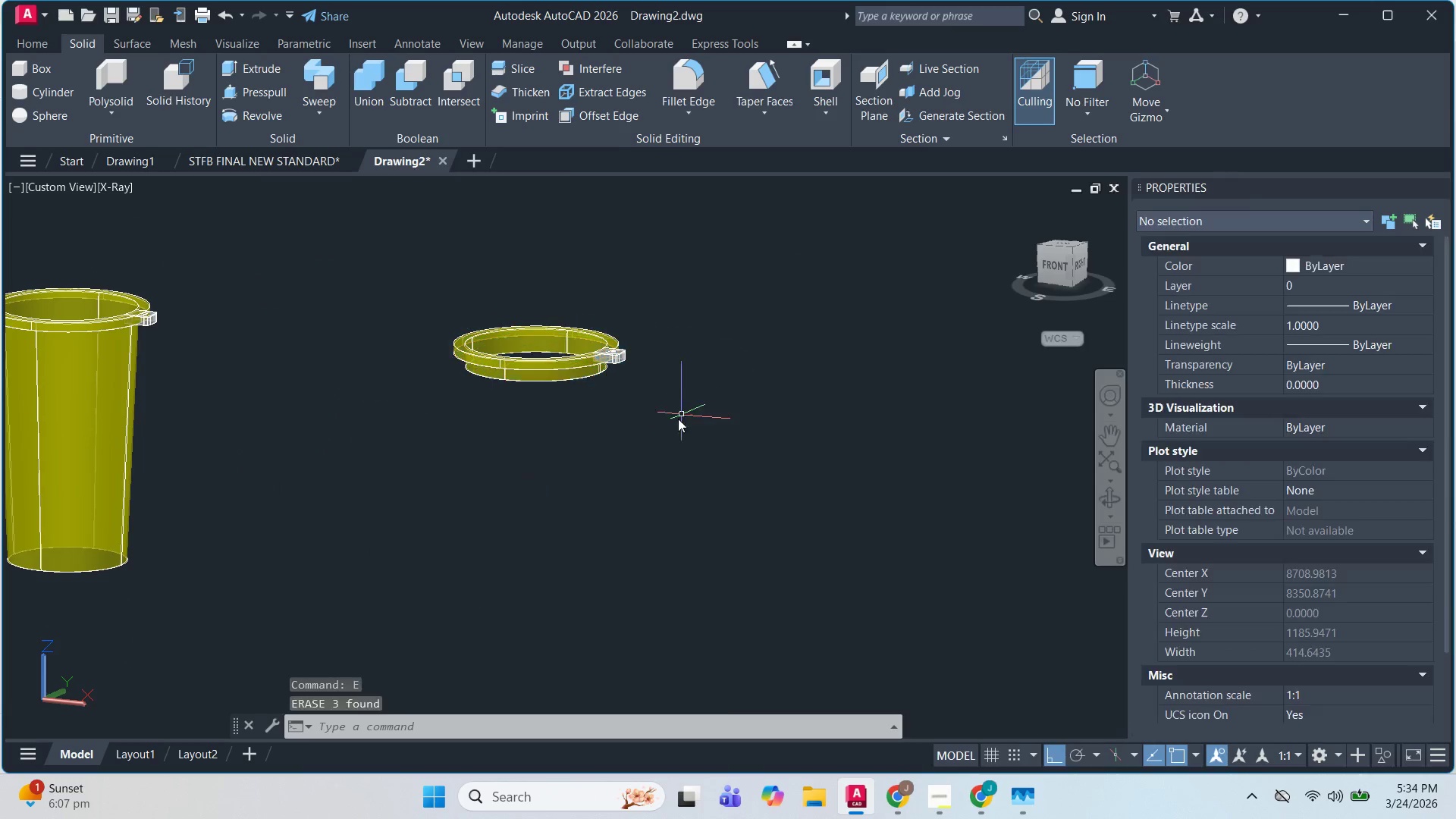 
key(Escape)
 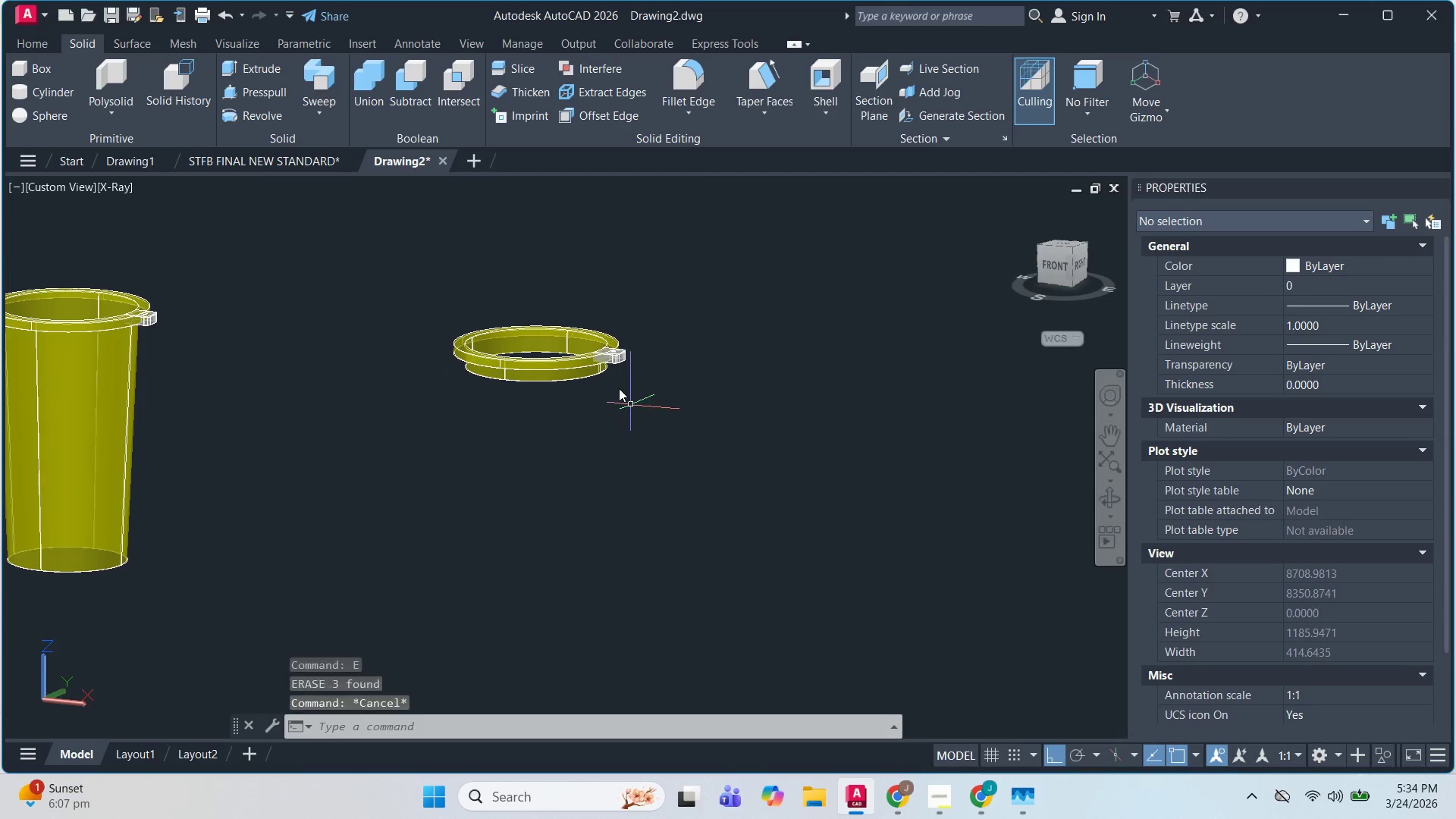 
key(Escape)
 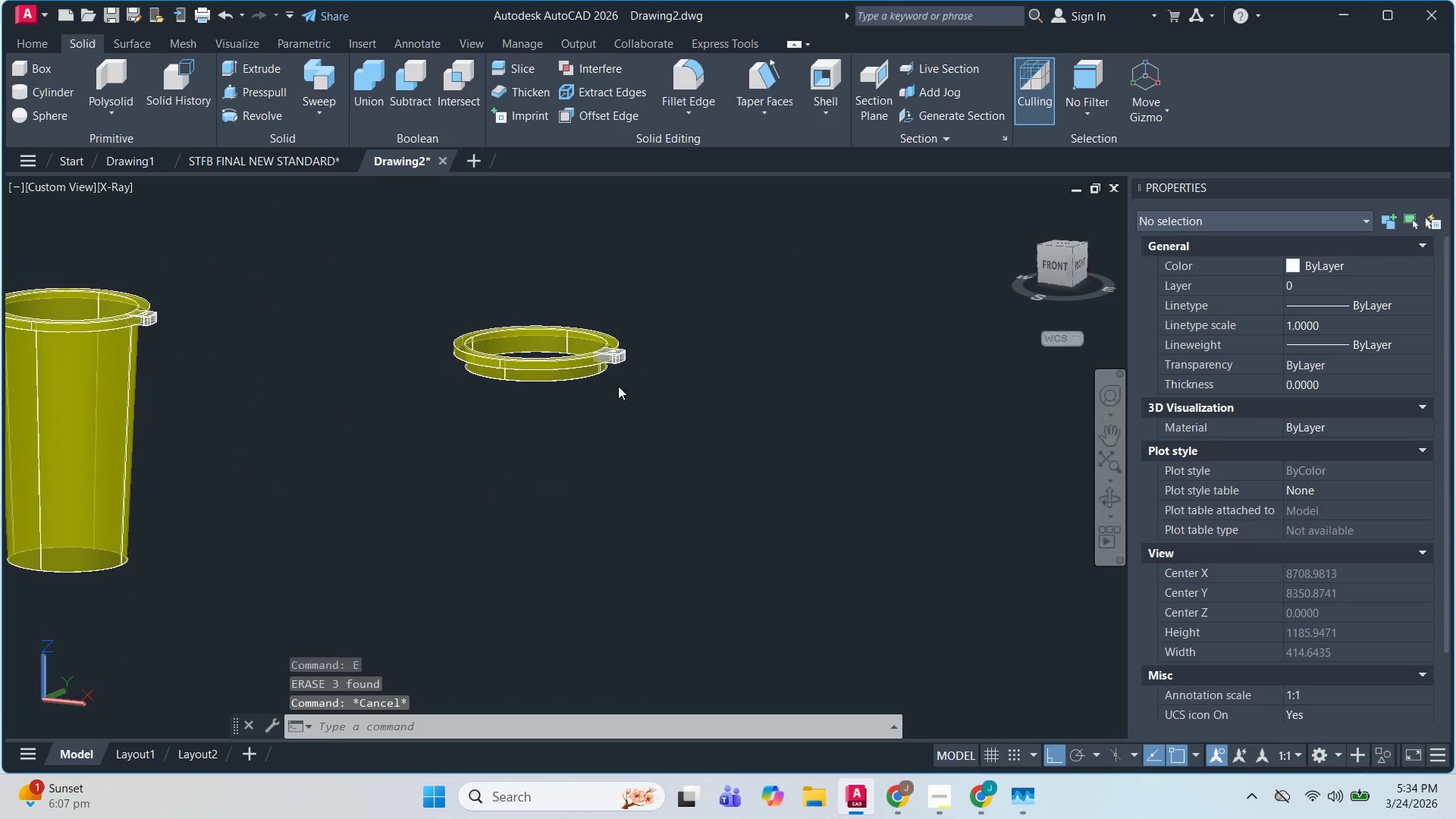 
hold_key(key=ShiftLeft, duration=1.52)
 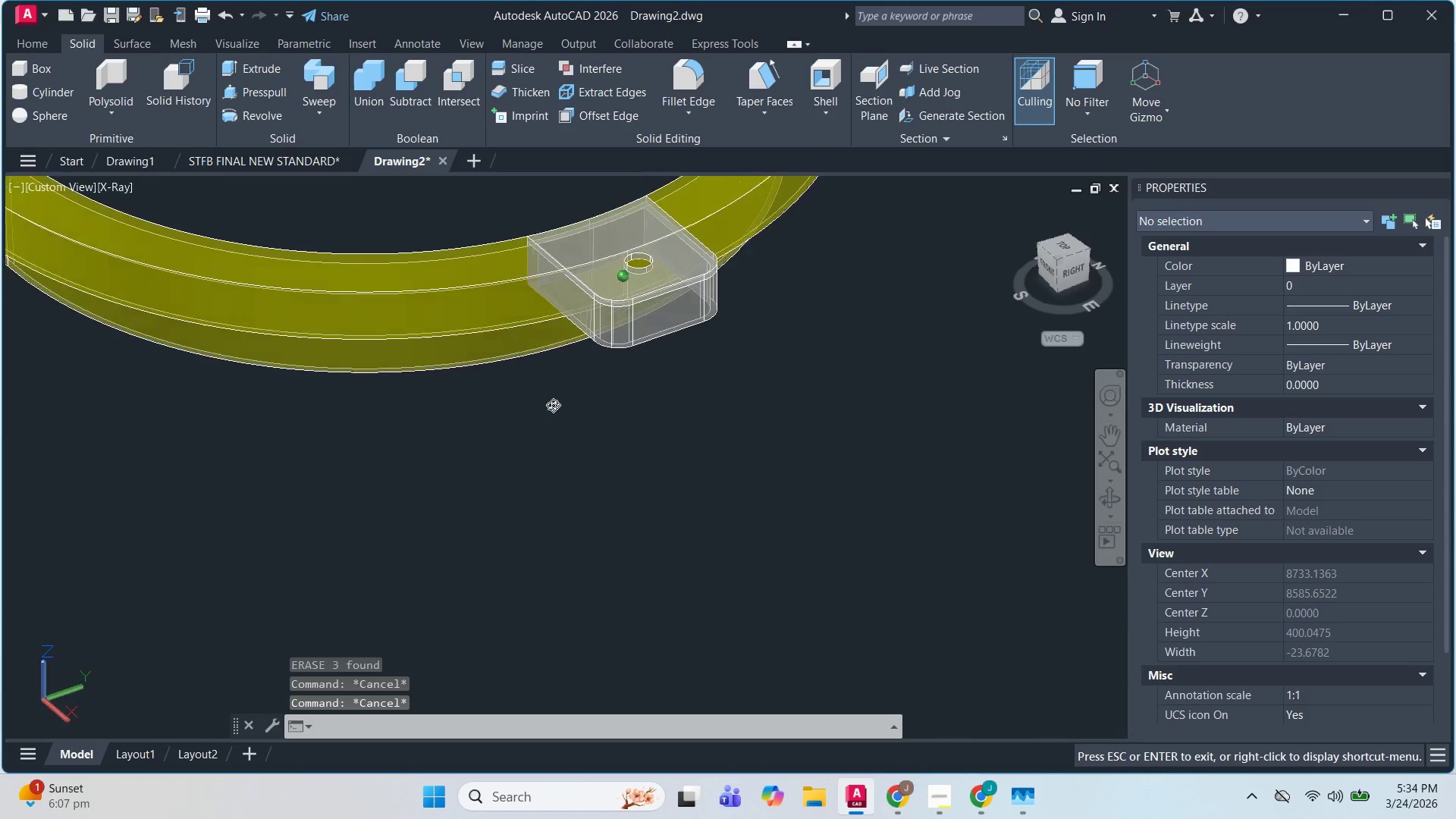 
scroll: coordinate [591, 337], scroll_direction: up, amount: 5.0
 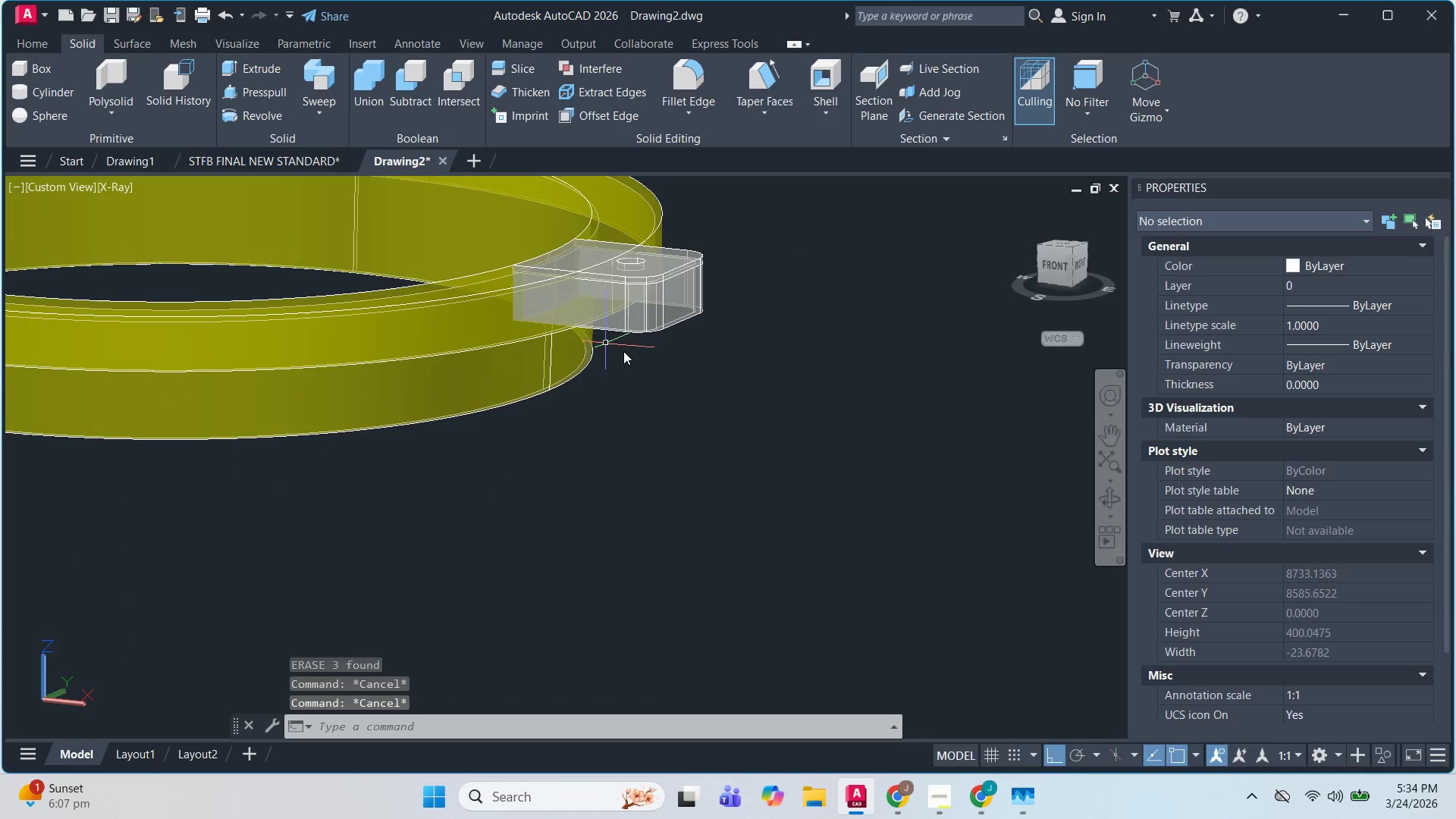 
hold_key(key=ShiftLeft, duration=0.66)
 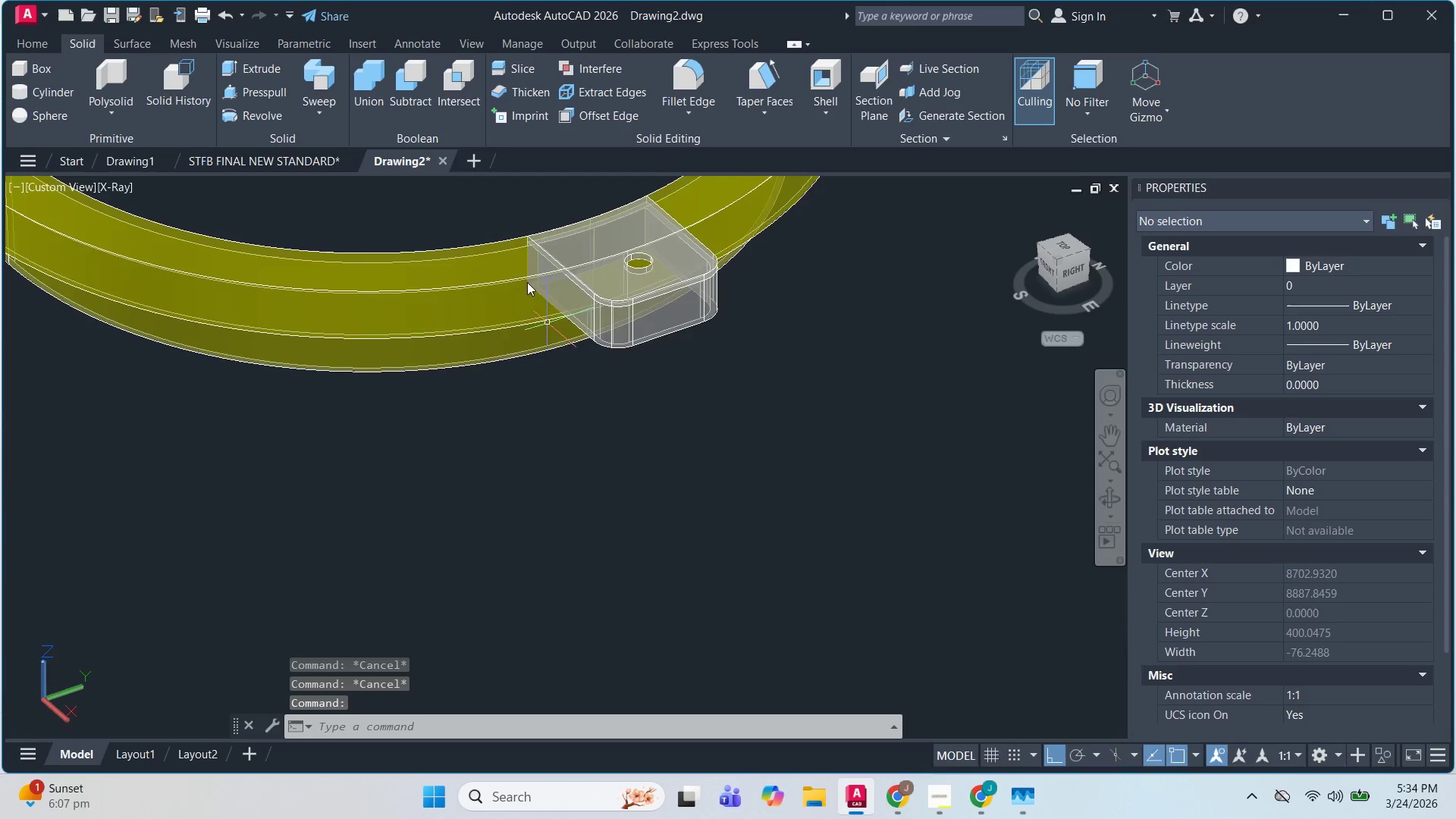 
hold_key(key=ShiftLeft, duration=1.16)
 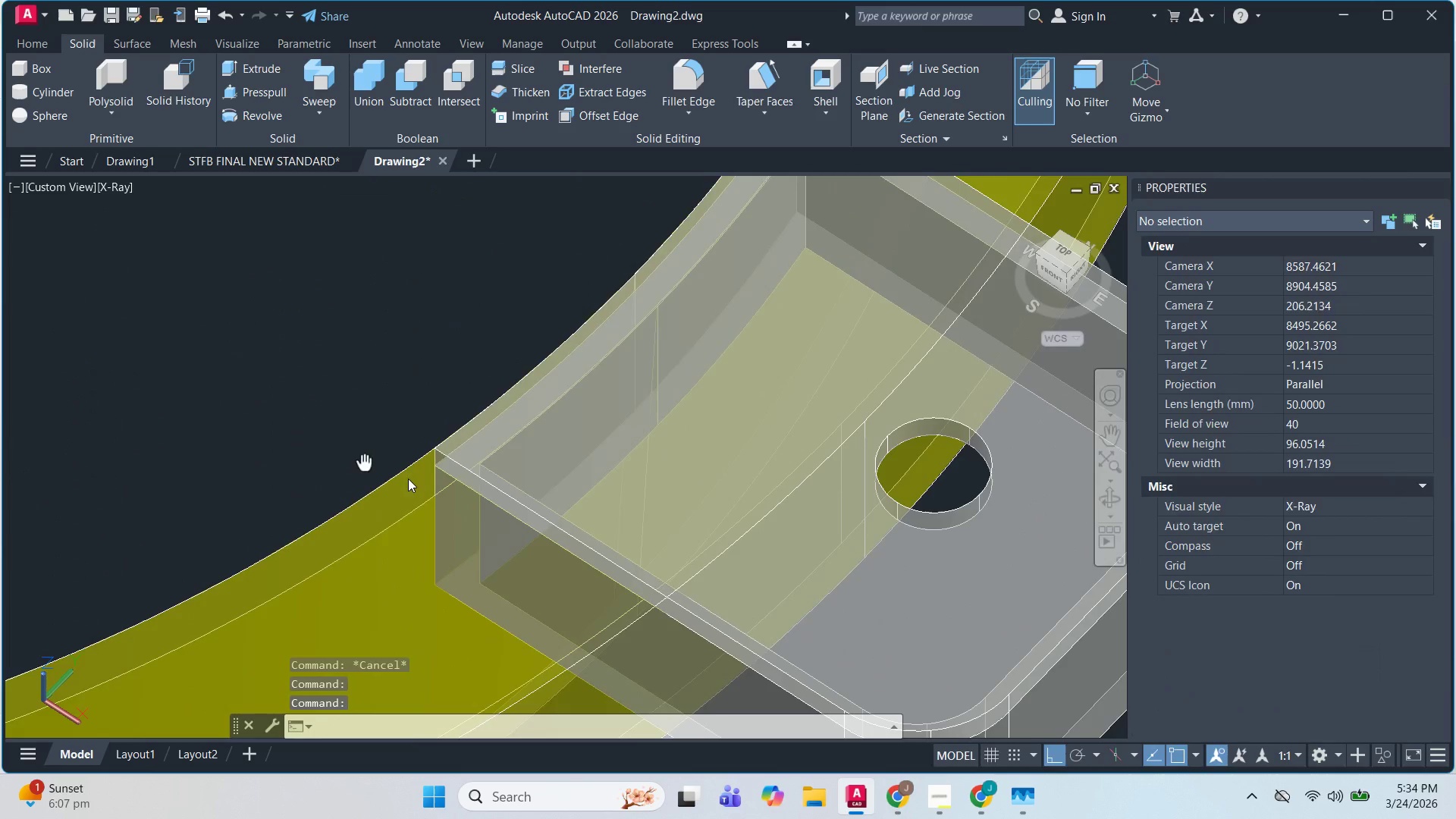 
scroll: coordinate [566, 243], scroll_direction: up, amount: 4.0
 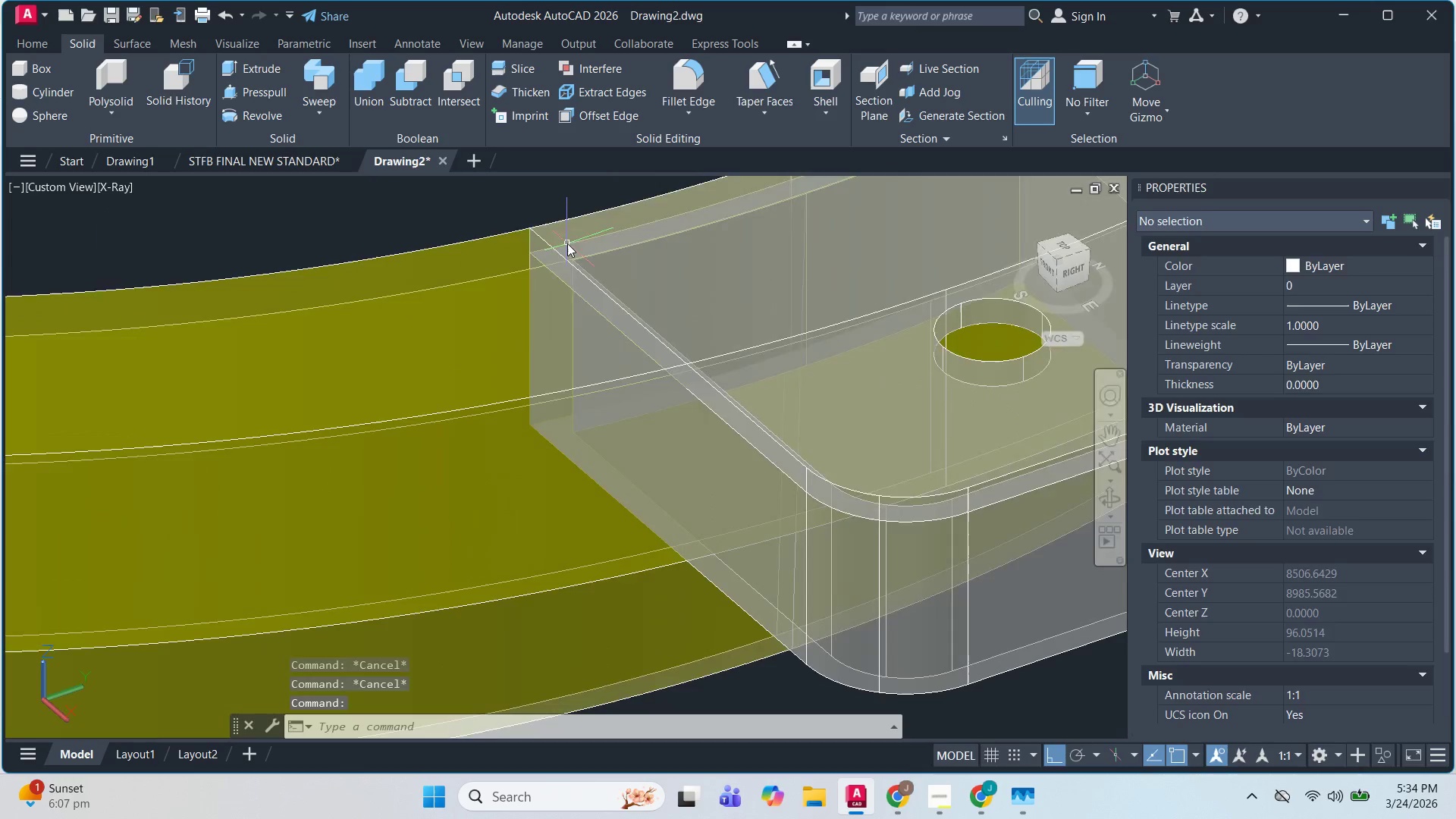 
hold_key(key=ShiftLeft, duration=1.51)
scroll: coordinate [560, 507], scroll_direction: up, amount: 2.0
 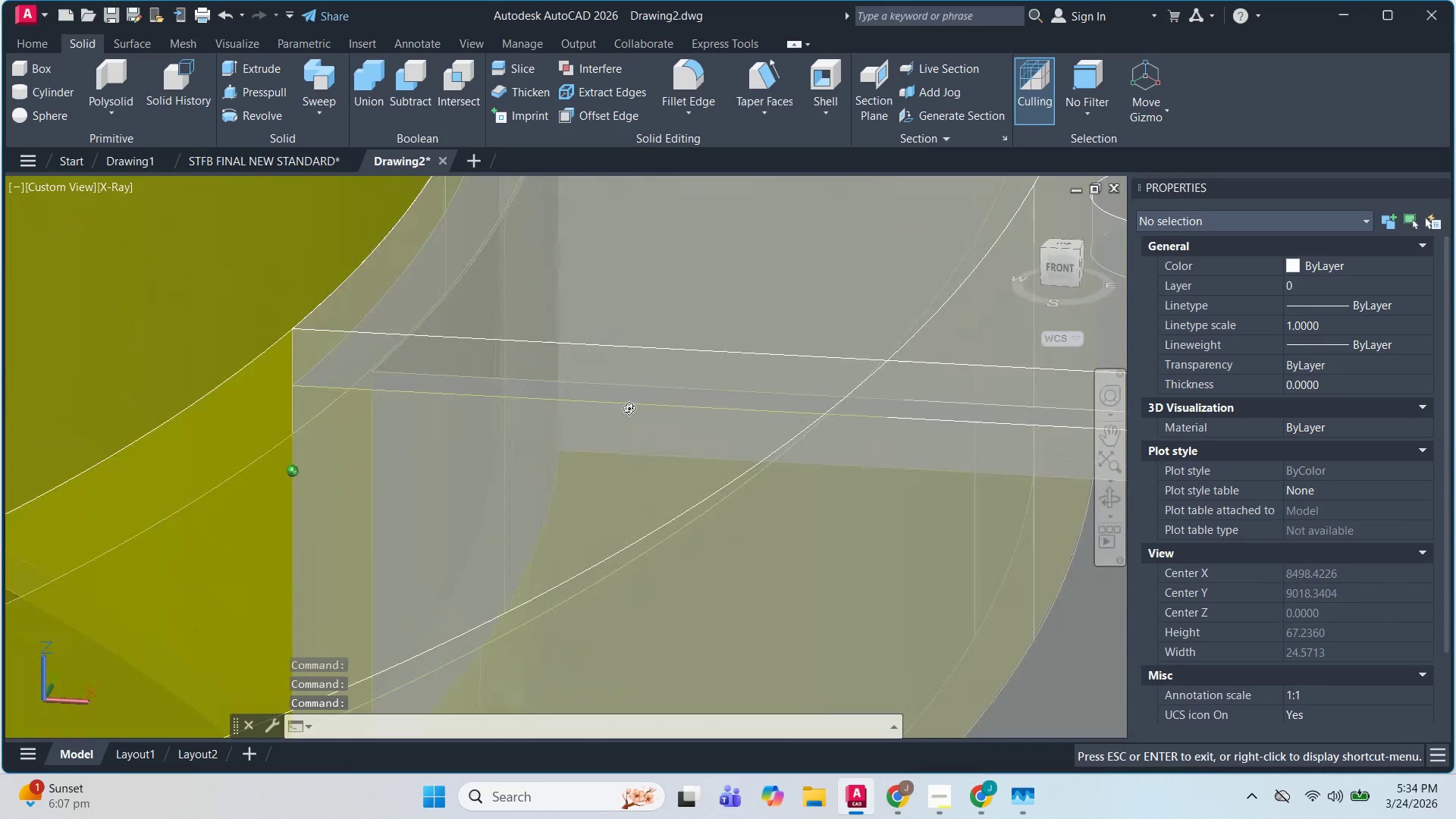 
hold_key(key=ShiftLeft, duration=0.38)
 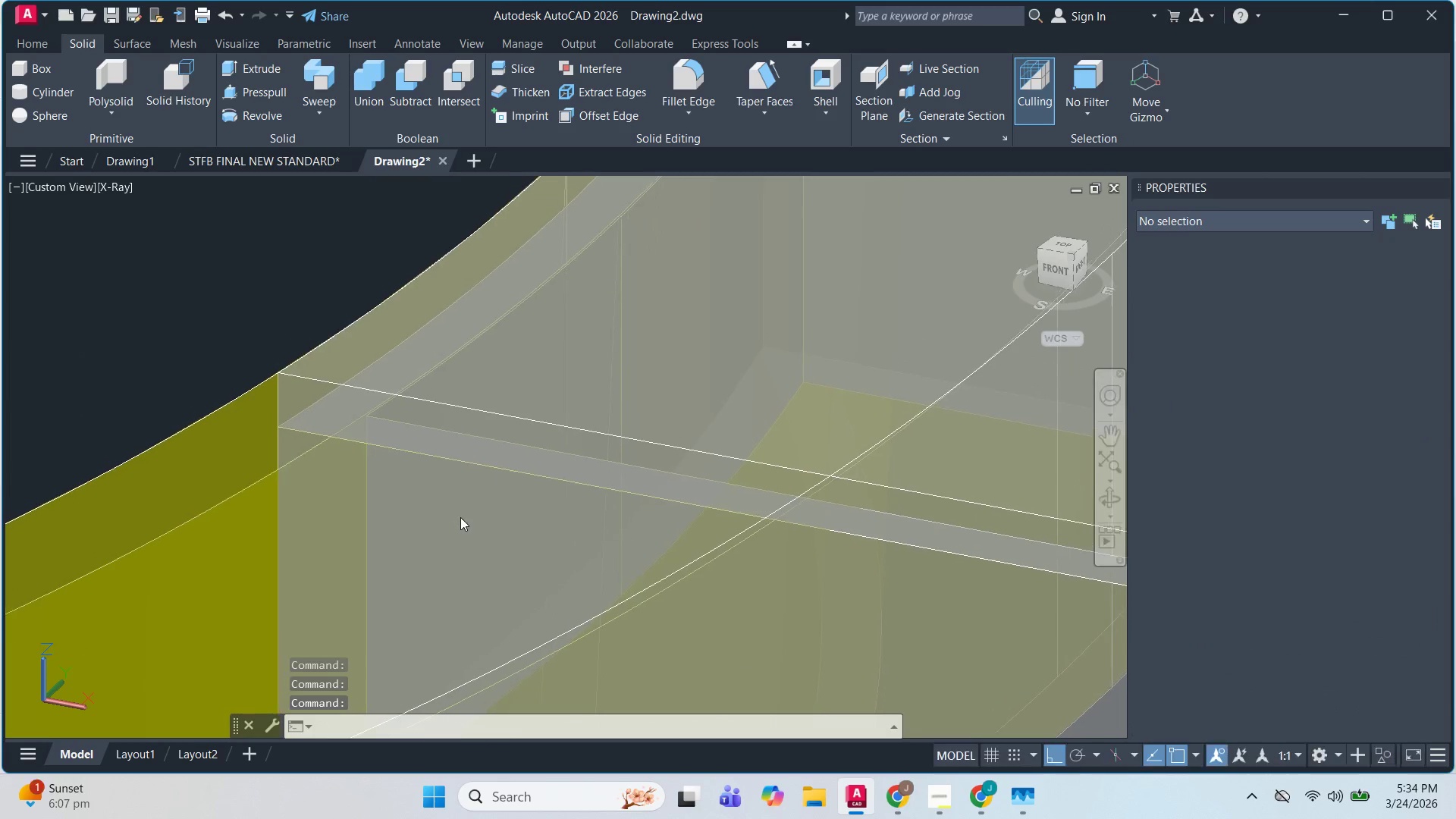 
key(Escape)
type(xl v  h )
 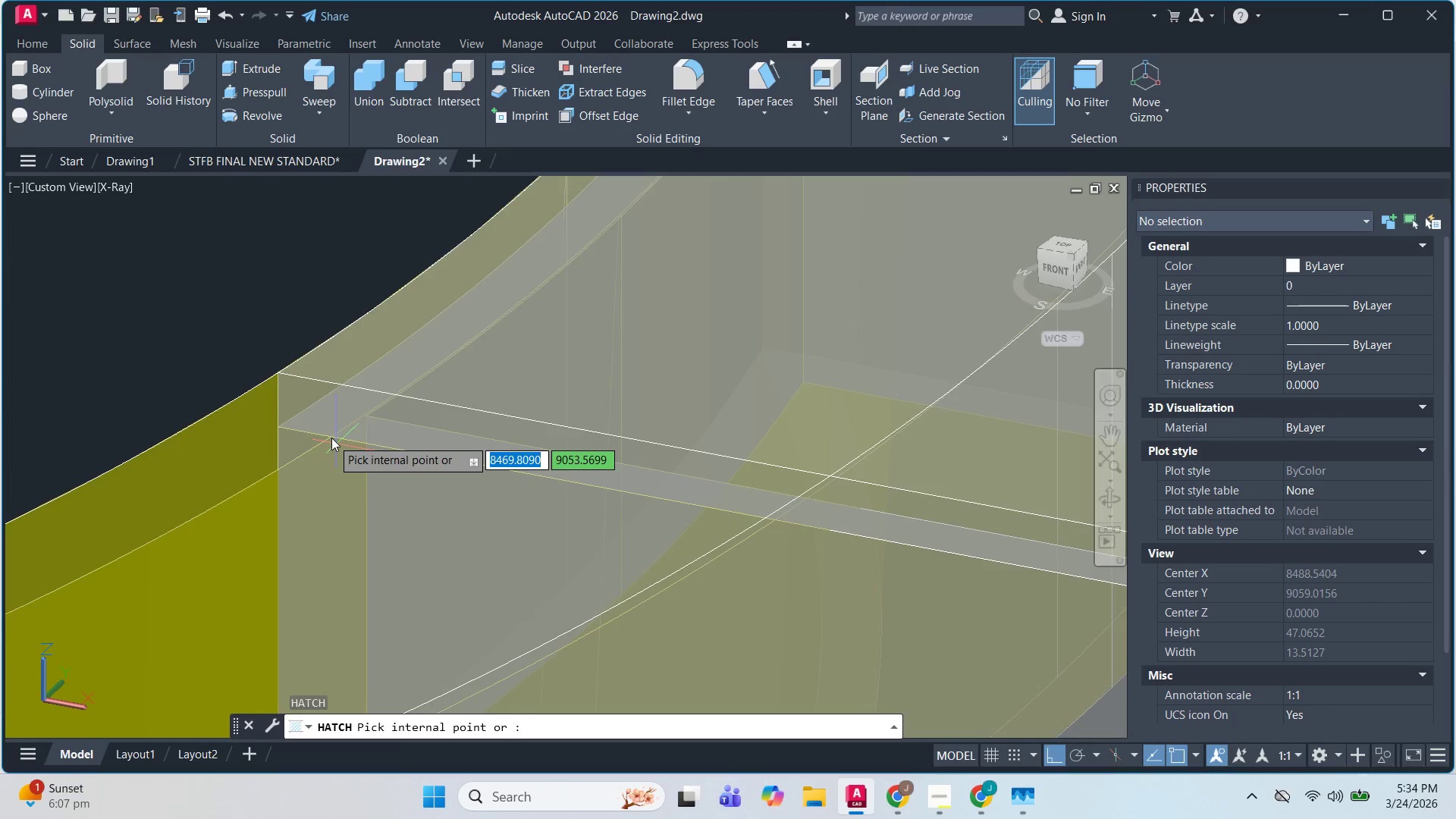 
key(Escape)
 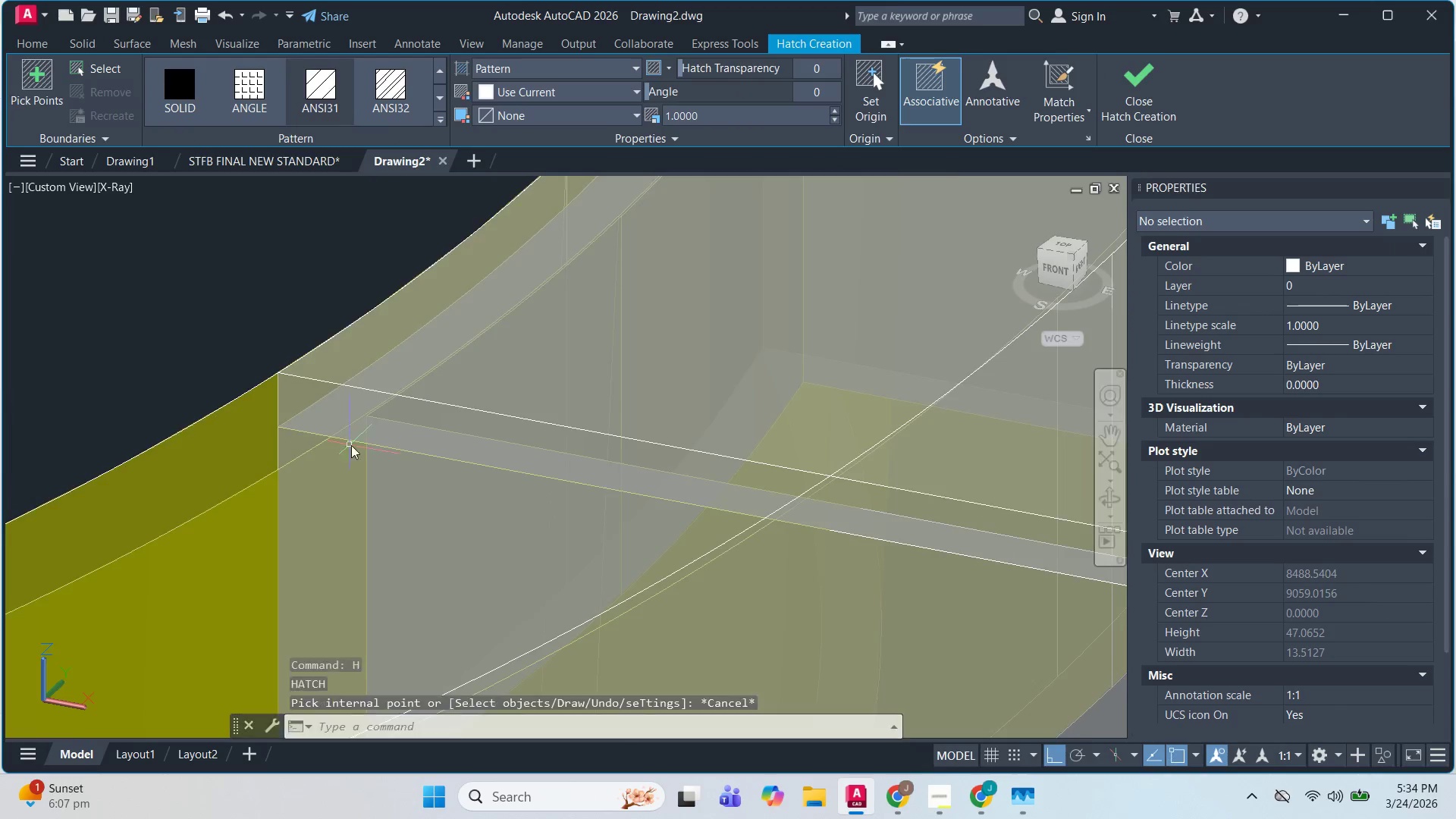 
key(Escape)
 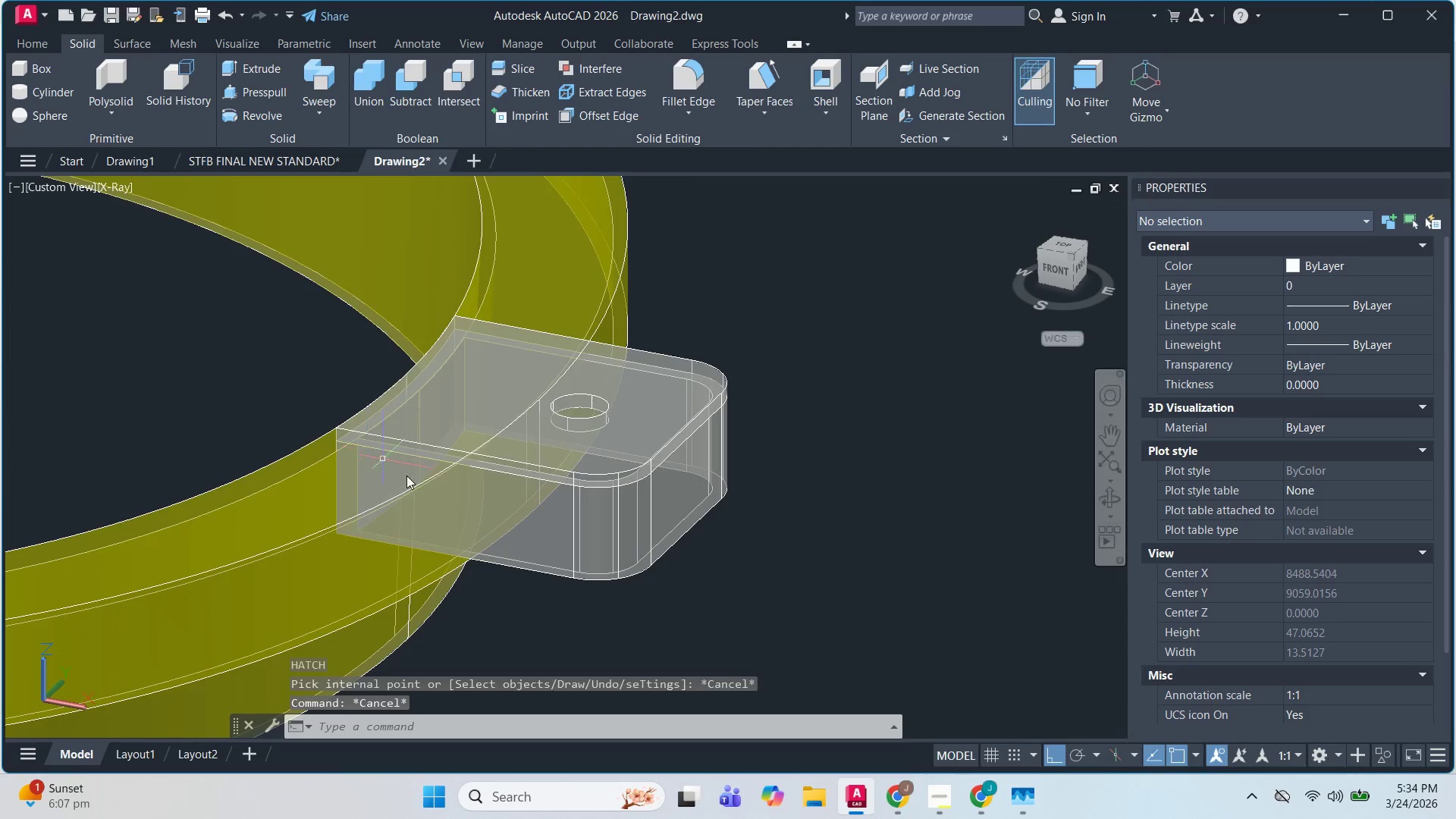 
key(Escape)
 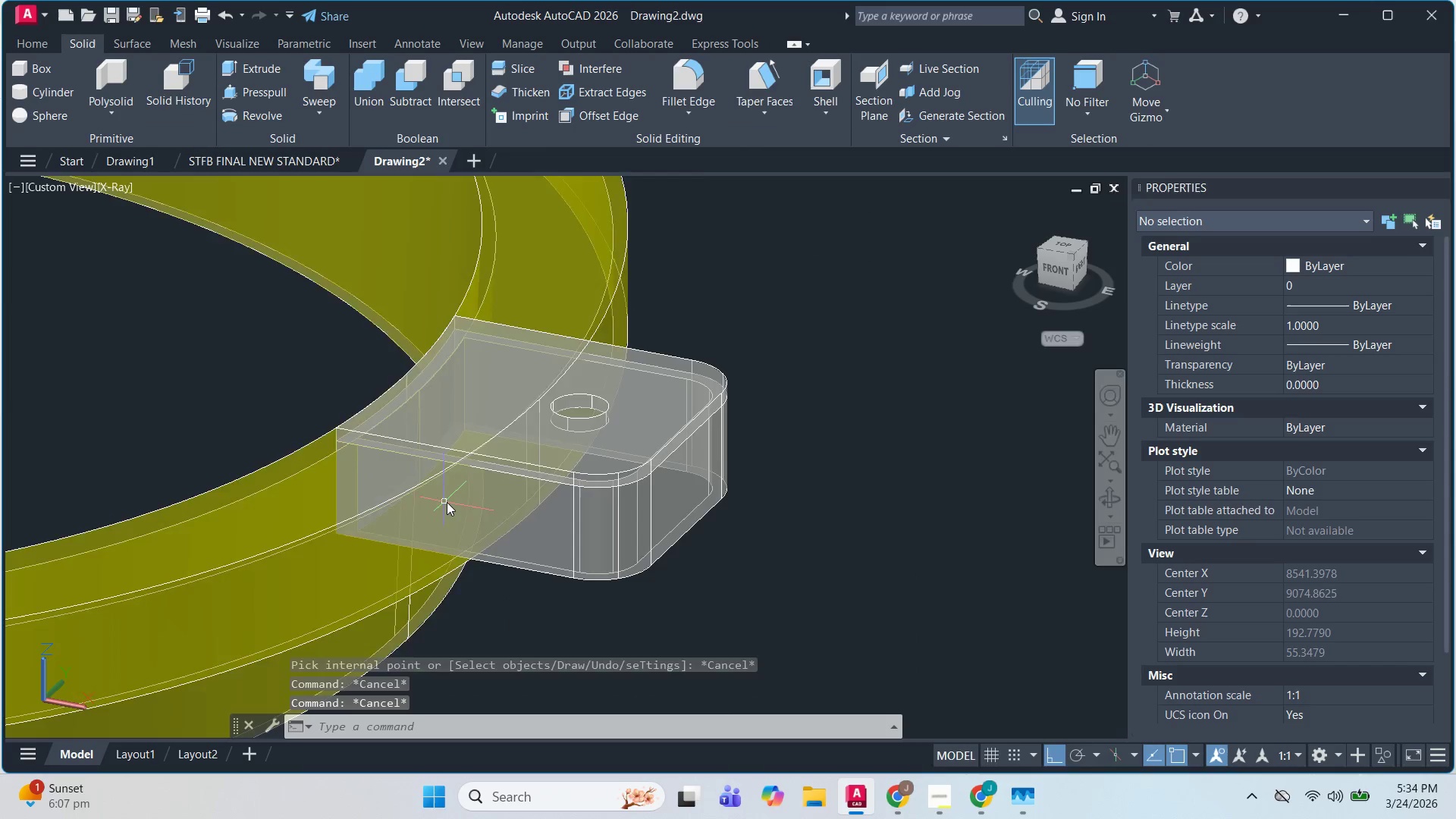 
key(Escape)
 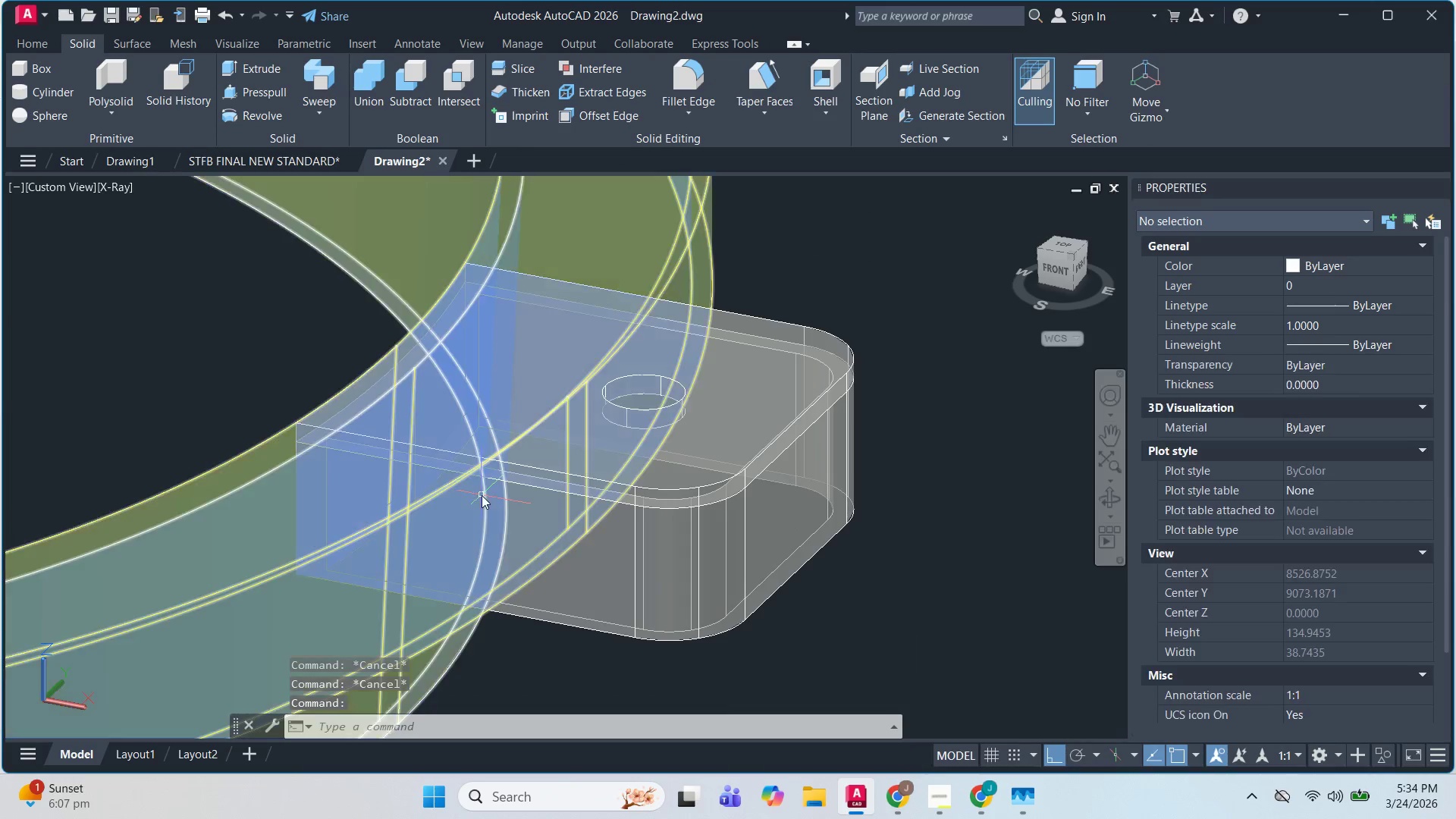 
scroll: coordinate [448, 490], scroll_direction: down, amount: 2.0
 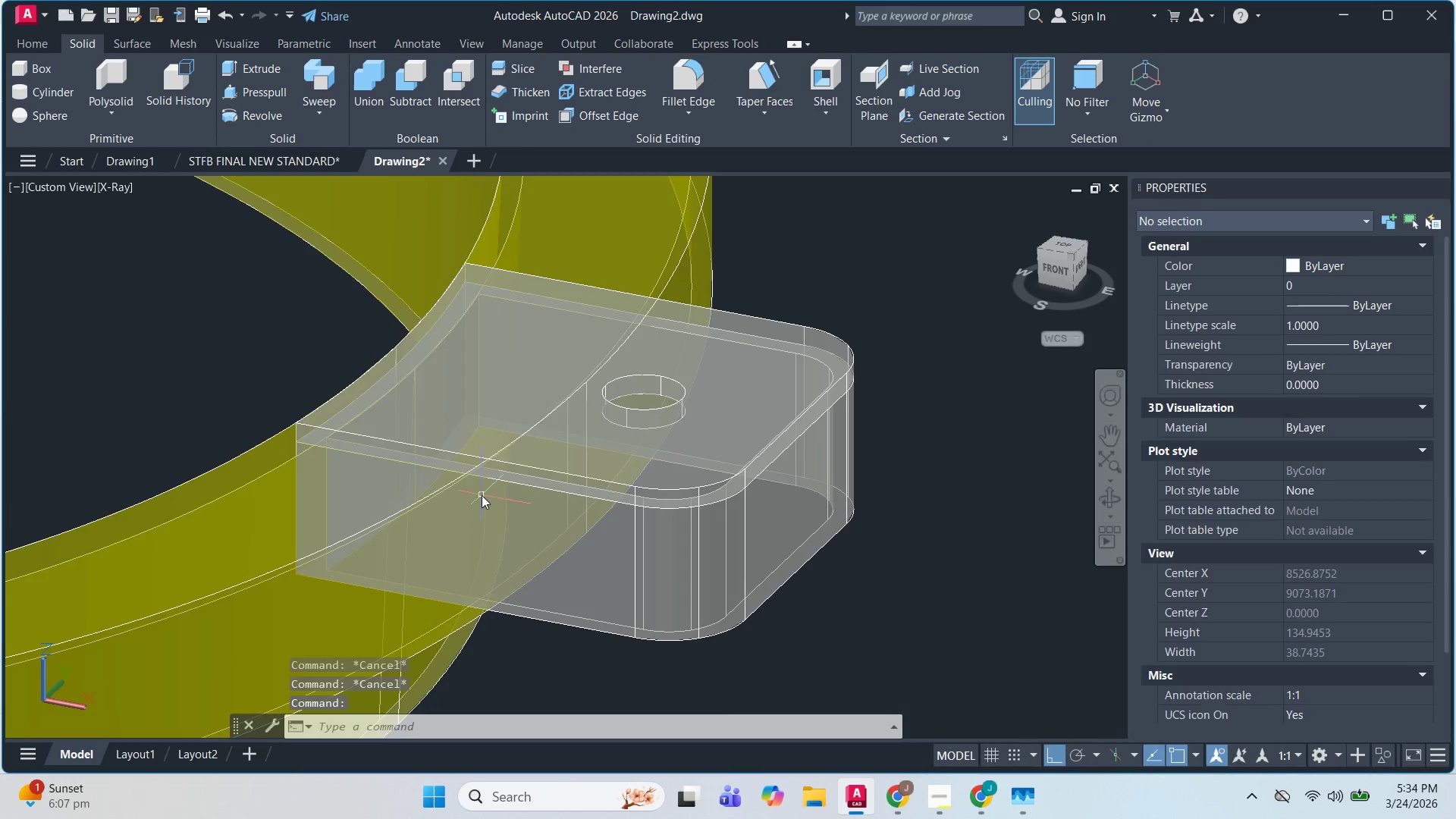 
type(xl h )
key(Escape)
type( )
key(Escape)
 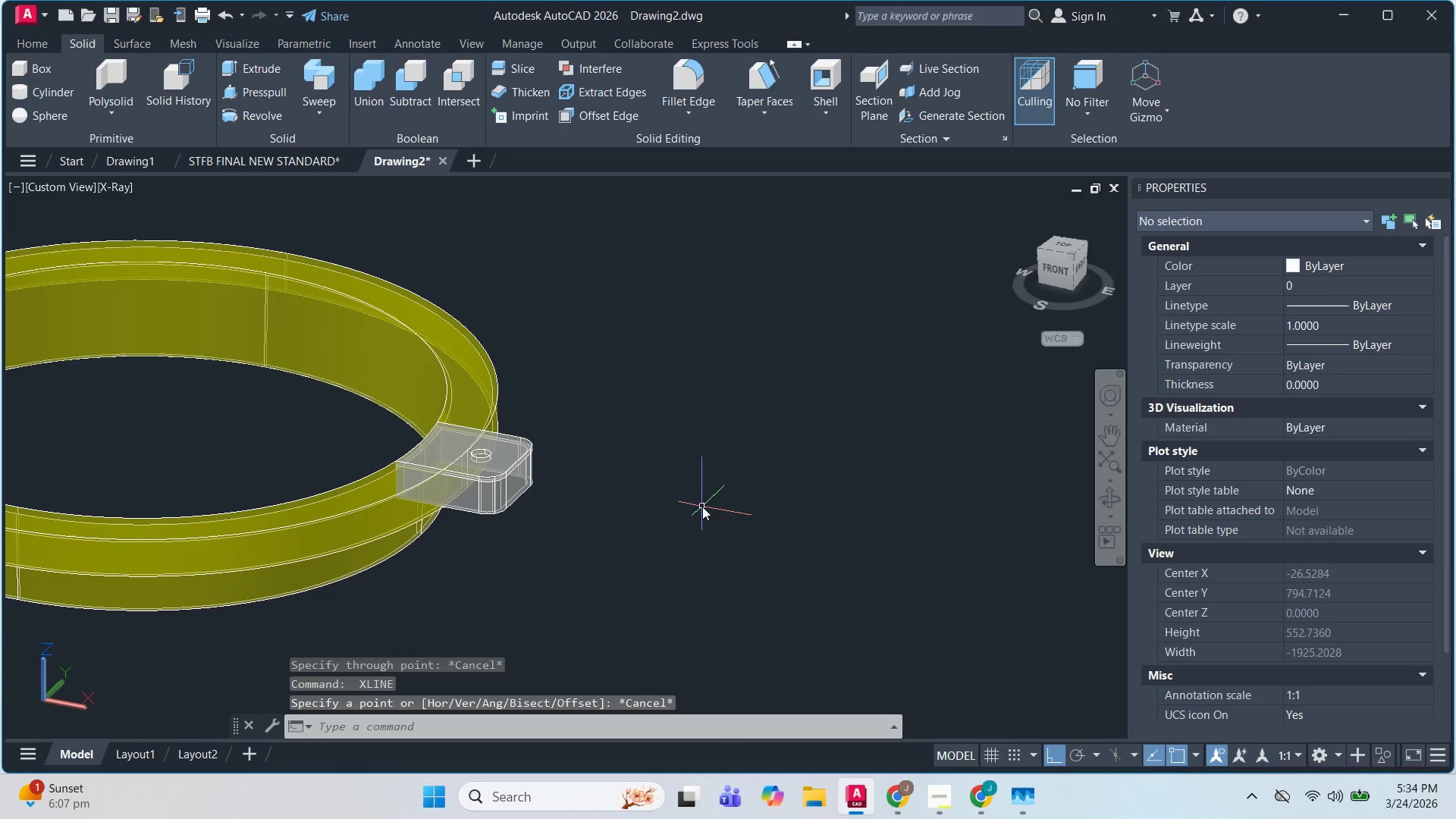 
scroll: coordinate [434, 474], scroll_direction: down, amount: 3.0
 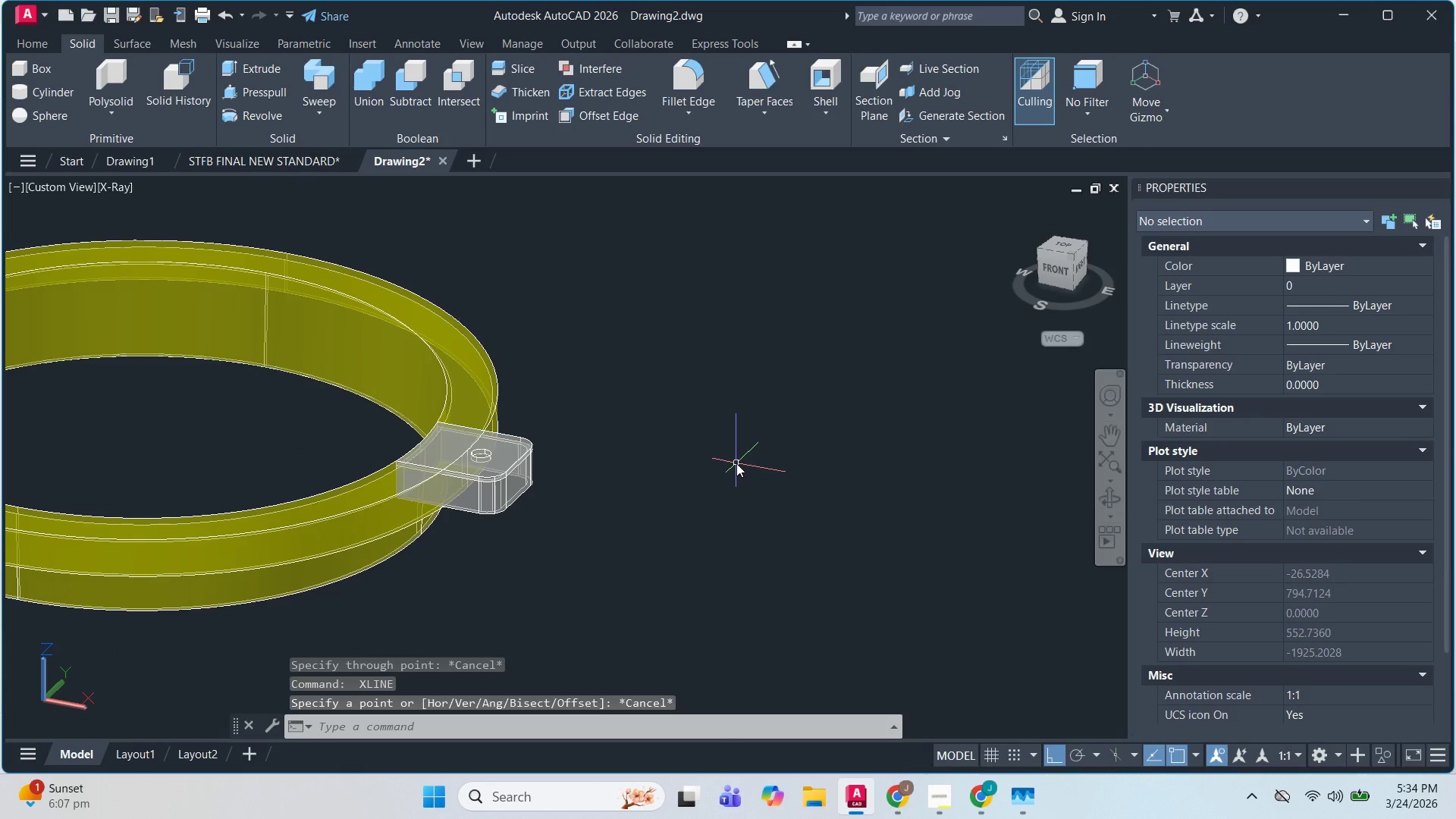 
type(xl )
 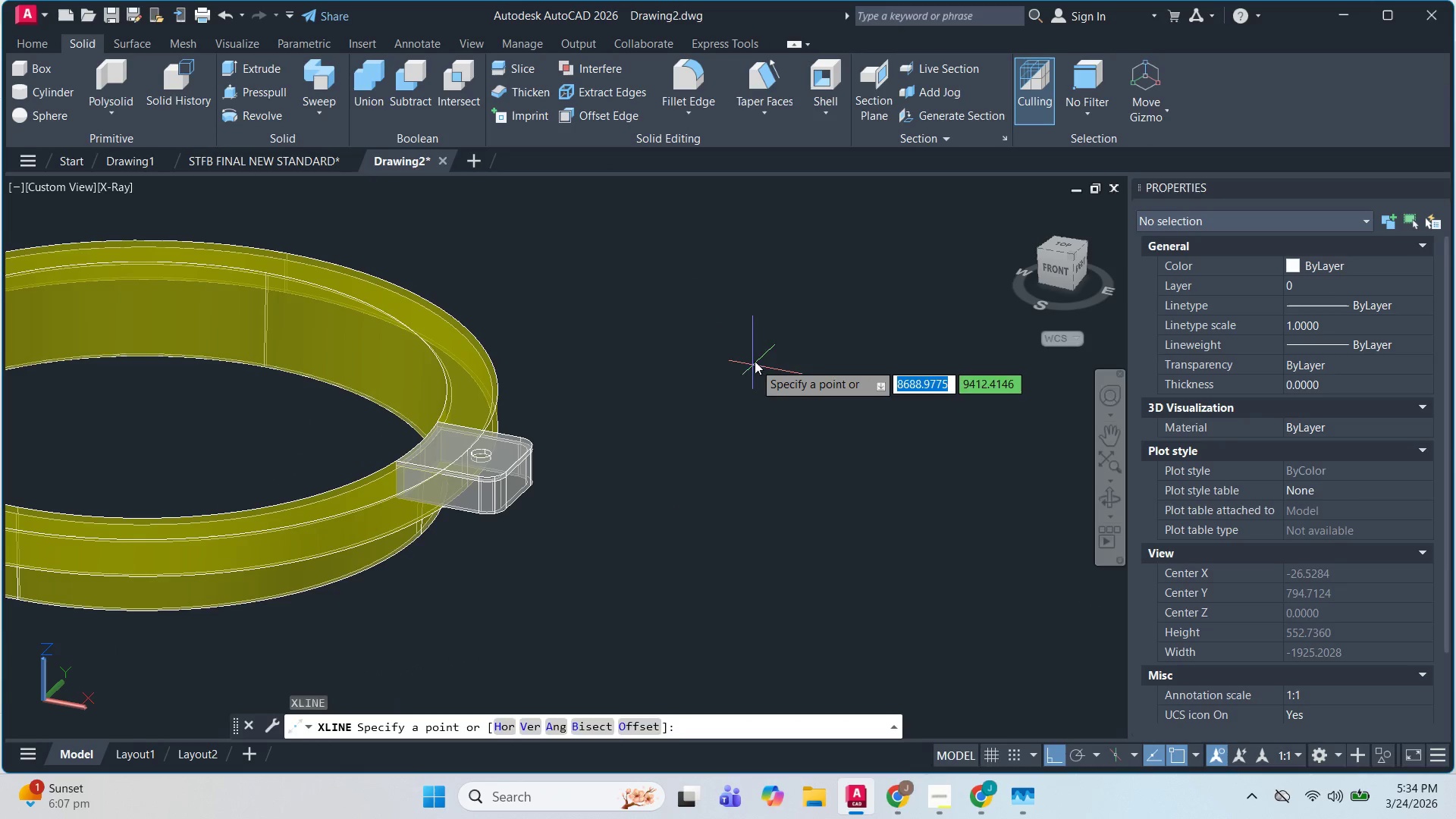 
left_click([756, 351])
 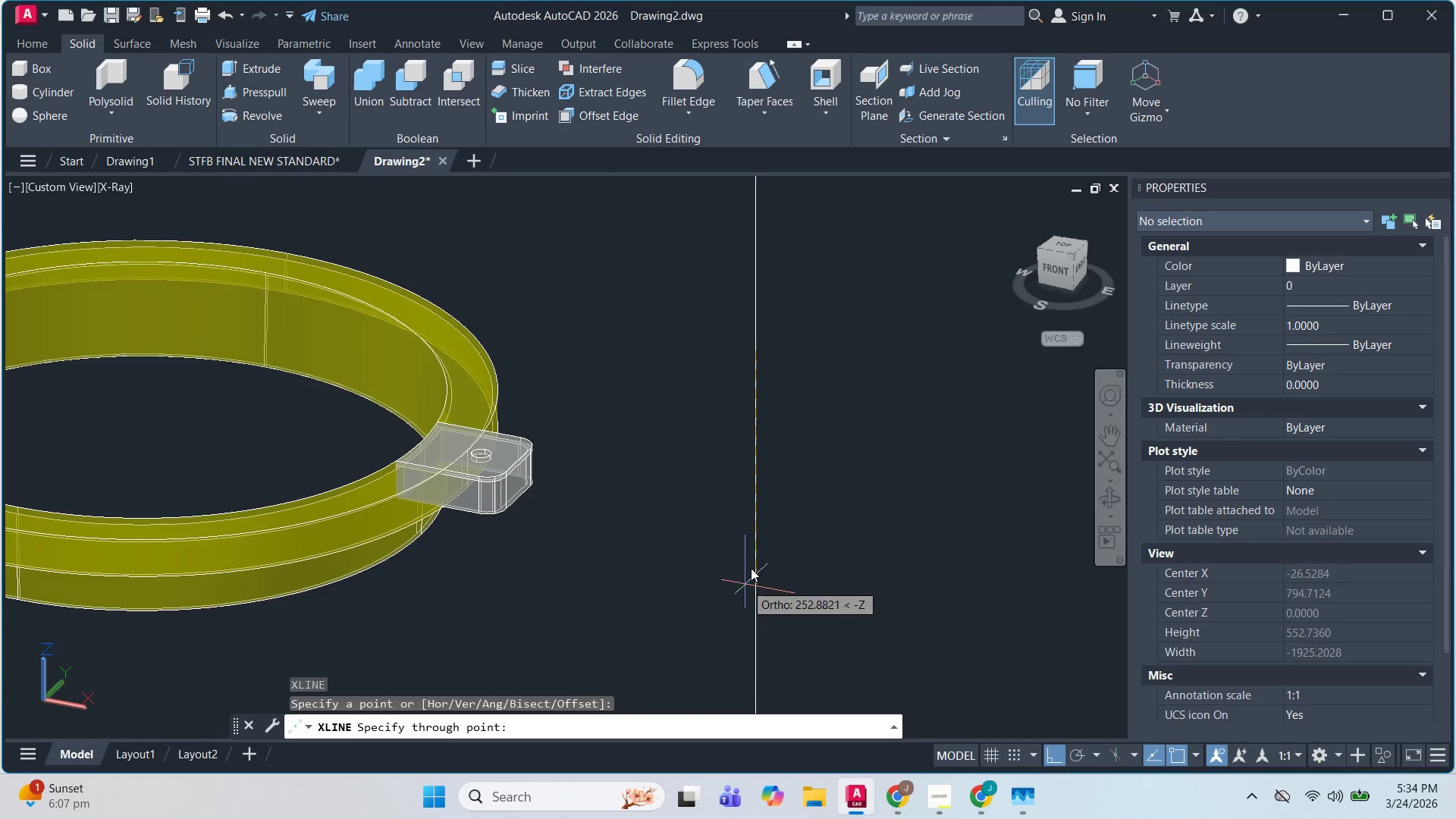 
left_click([782, 543])
 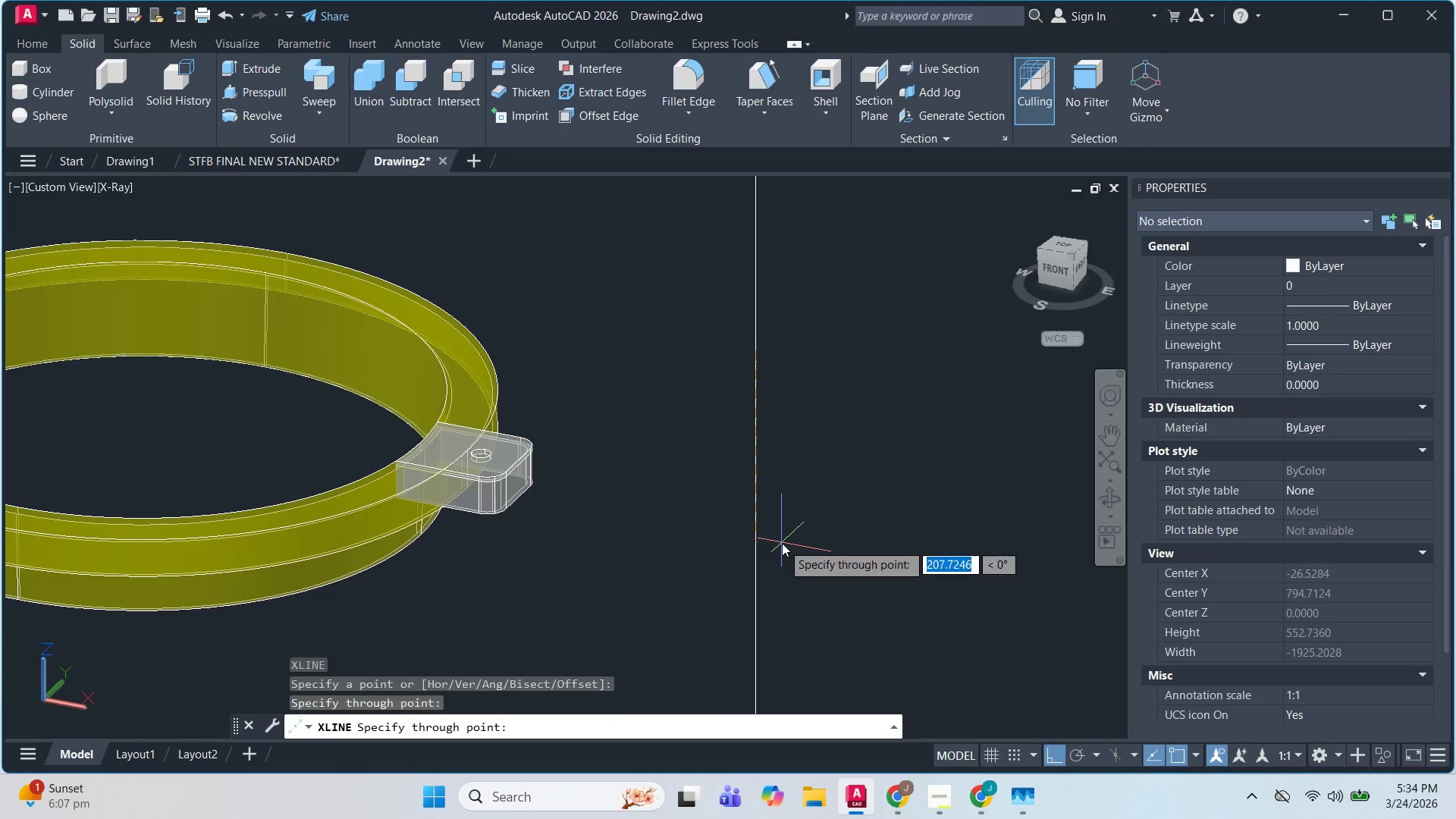 
key(Escape)
 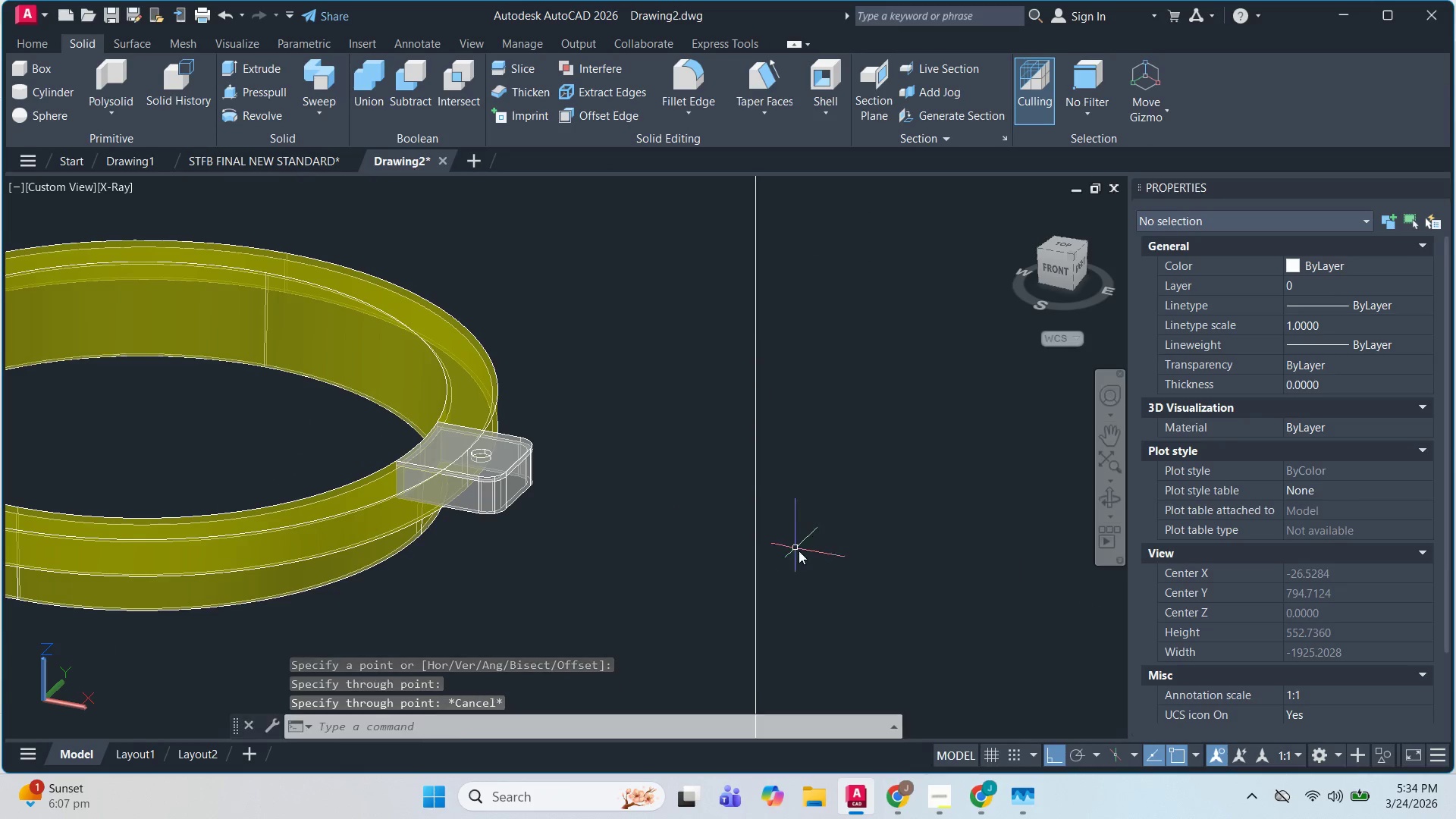 
left_click_drag(start_coordinate=[799, 551], to_coordinate=[792, 544])
 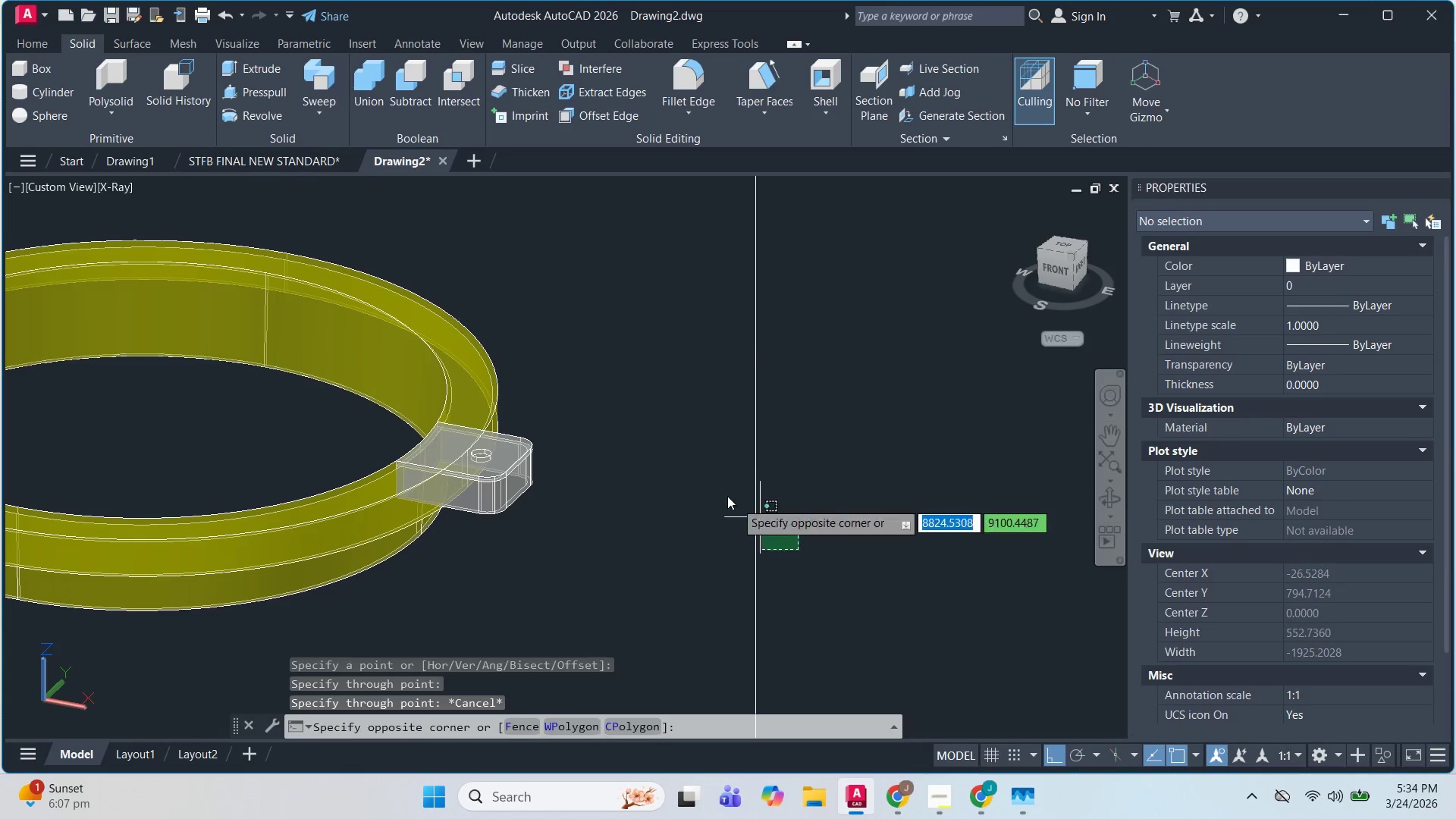 
left_click_drag(start_coordinate=[726, 494], to_coordinate=[720, 485])
 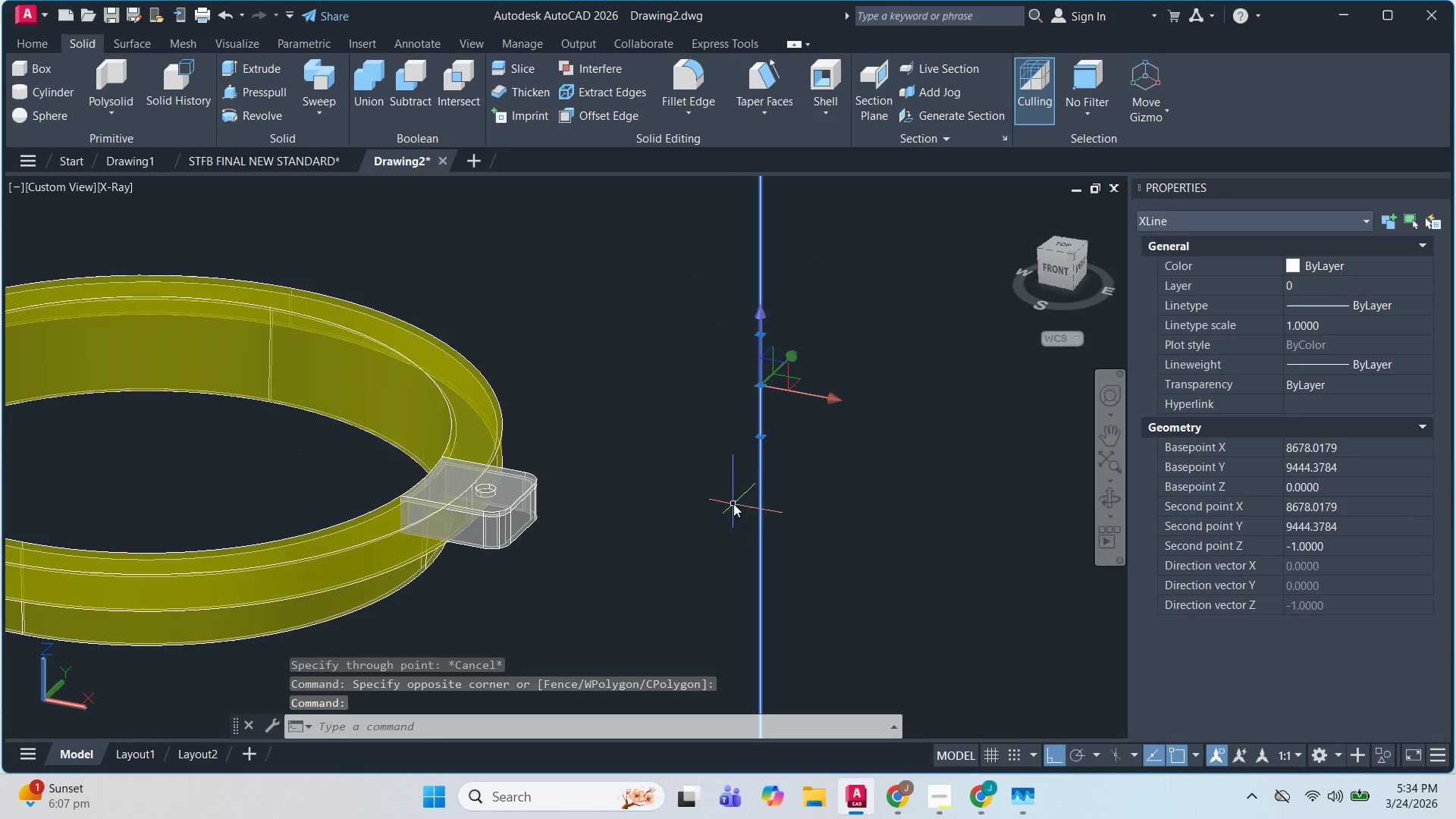 
key(M)
 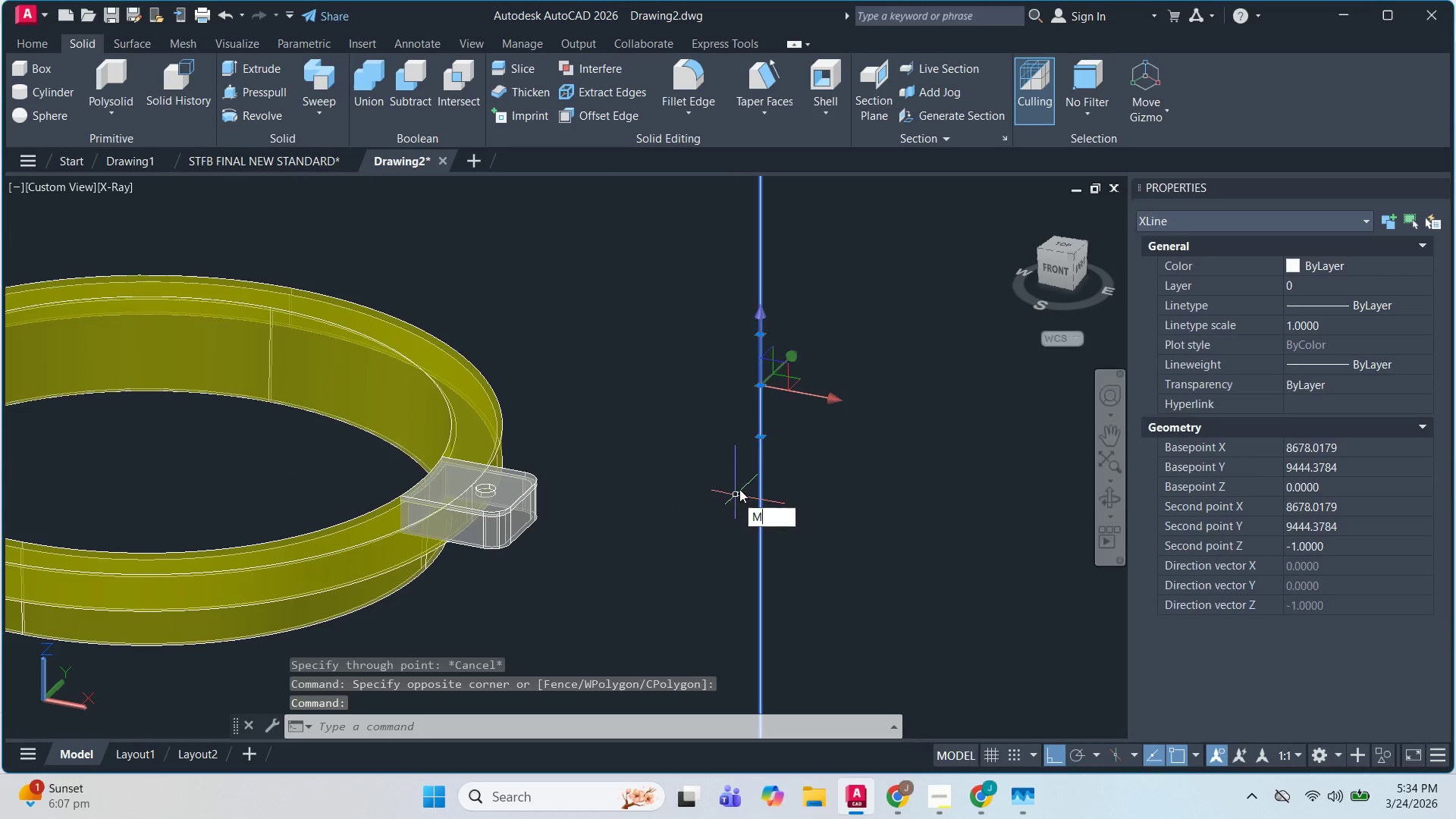 
key(Space)
 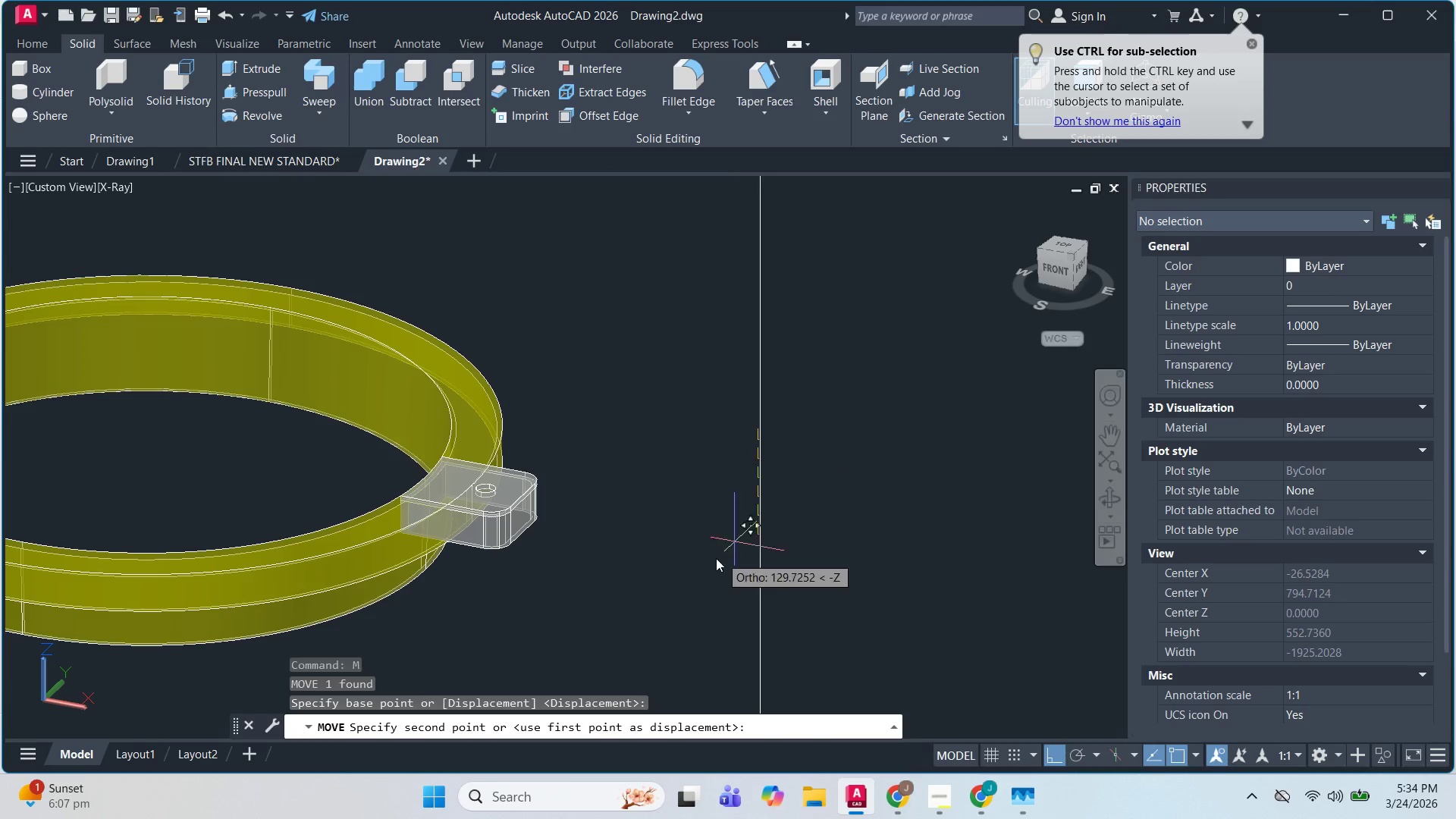 
key(Escape)
 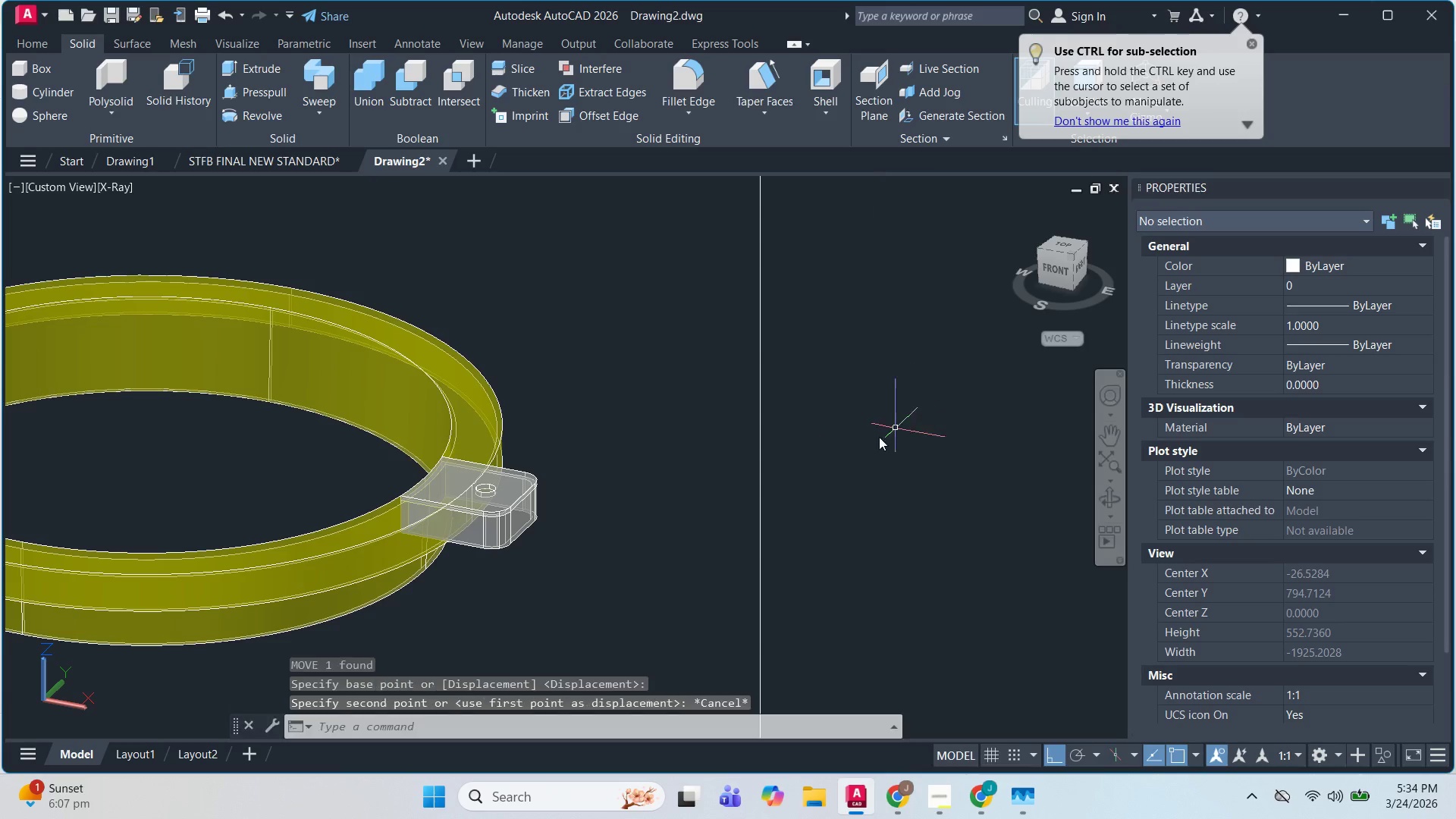 
key(Escape)
 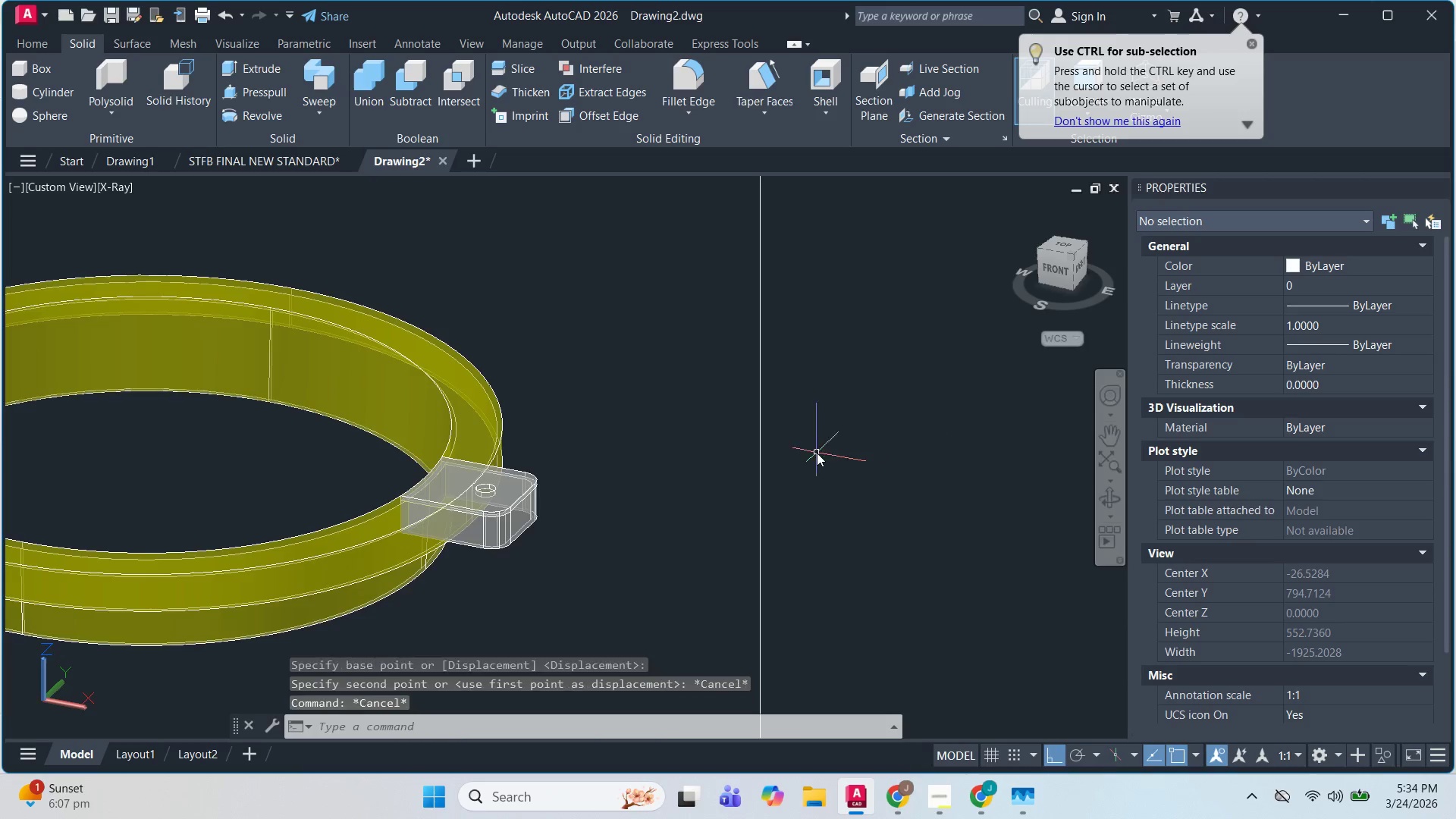 
left_click_drag(start_coordinate=[817, 453], to_coordinate=[809, 447])
 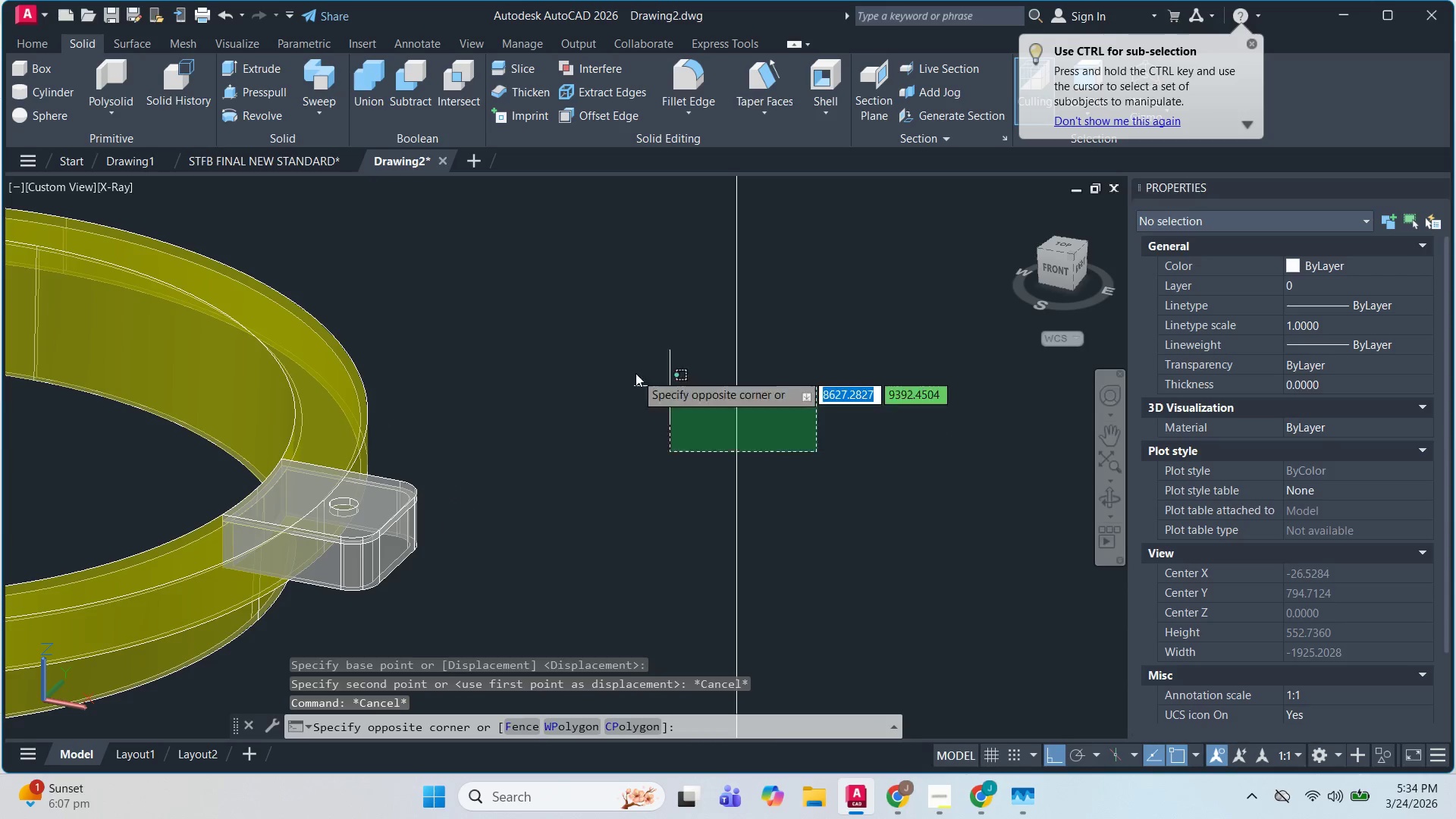 
left_click_drag(start_coordinate=[637, 373], to_coordinate=[741, 369])
 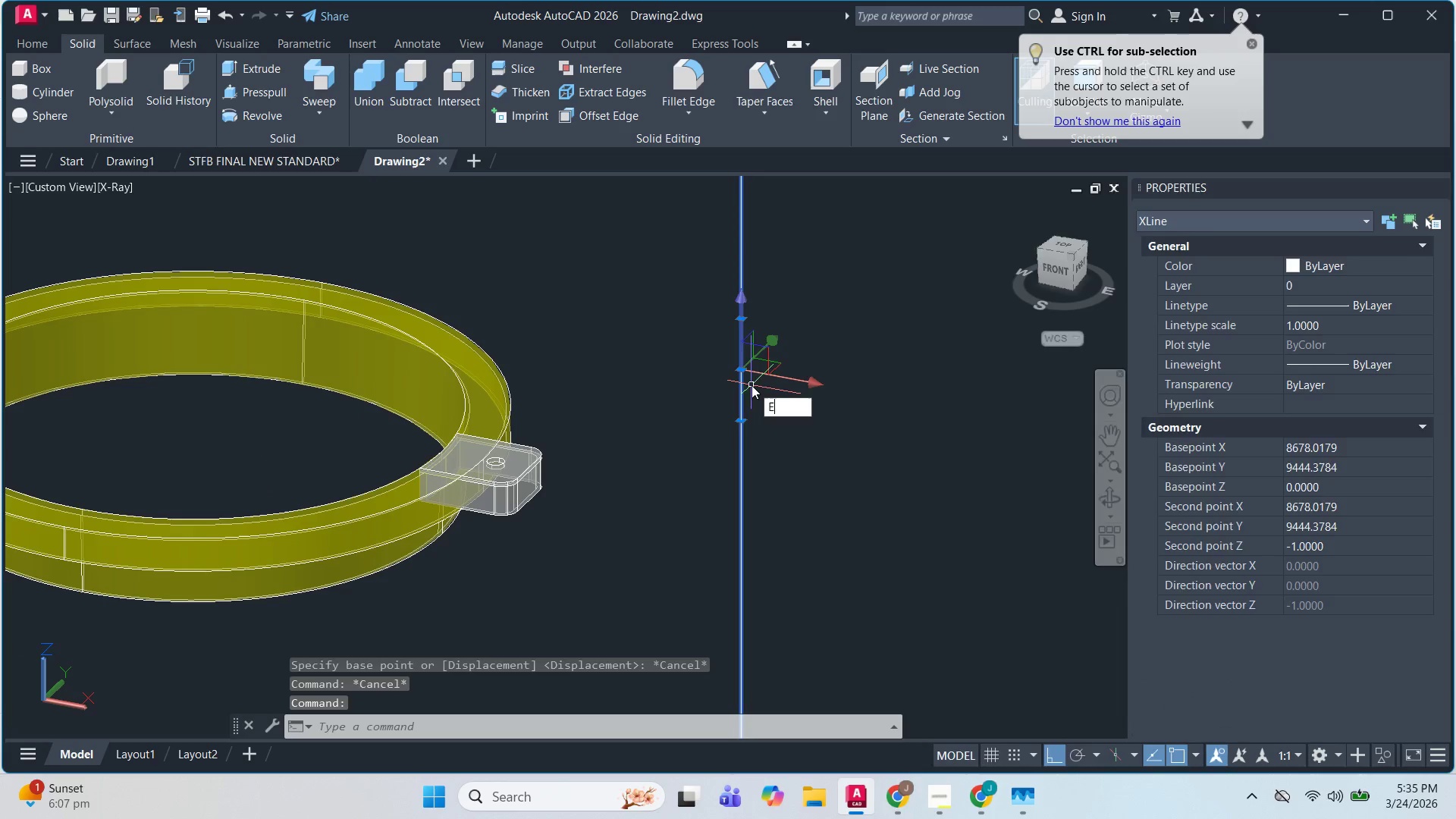 
key(Space)
 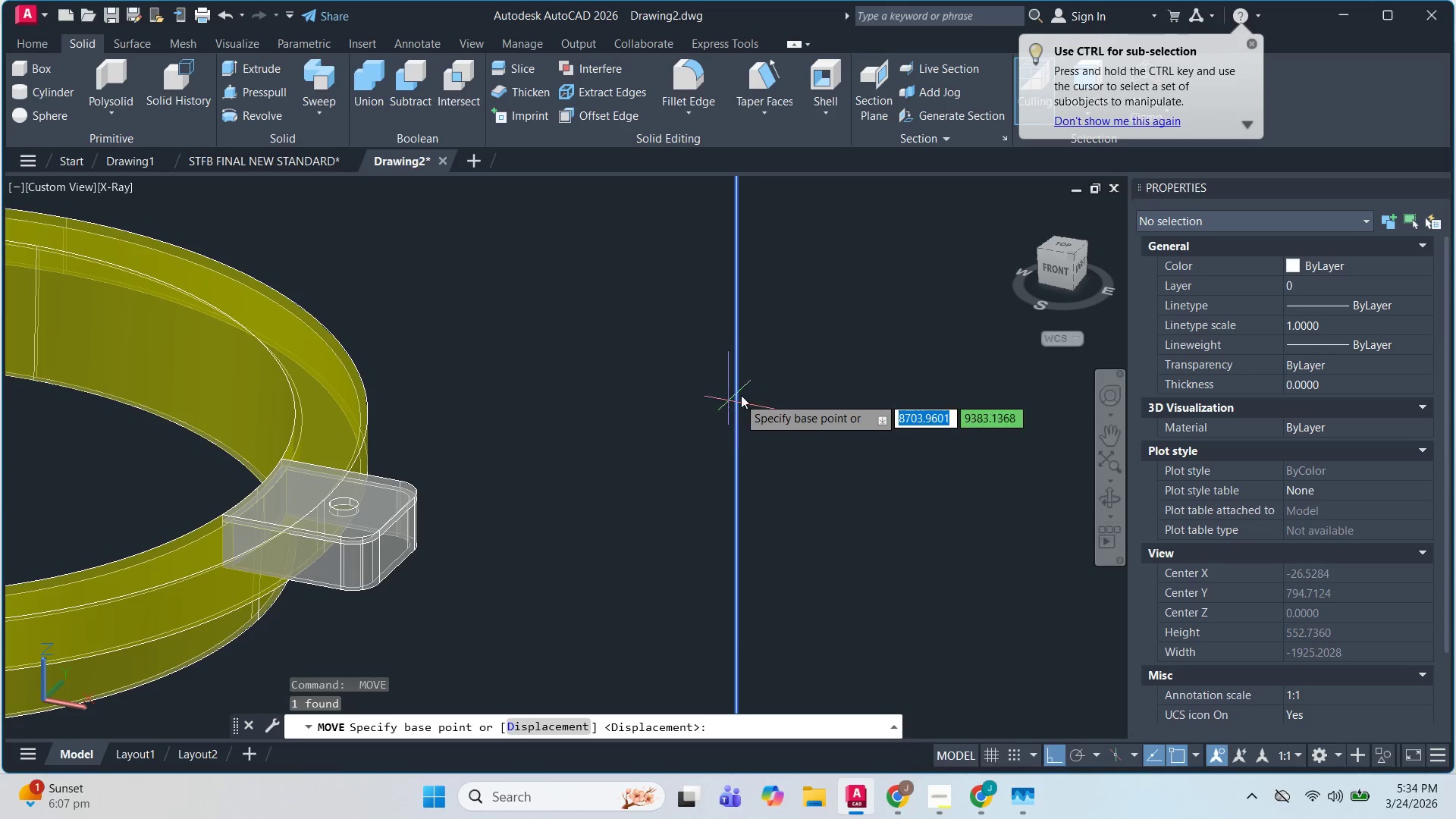 
scroll: coordinate [817, 453], scroll_direction: up, amount: 1.0
 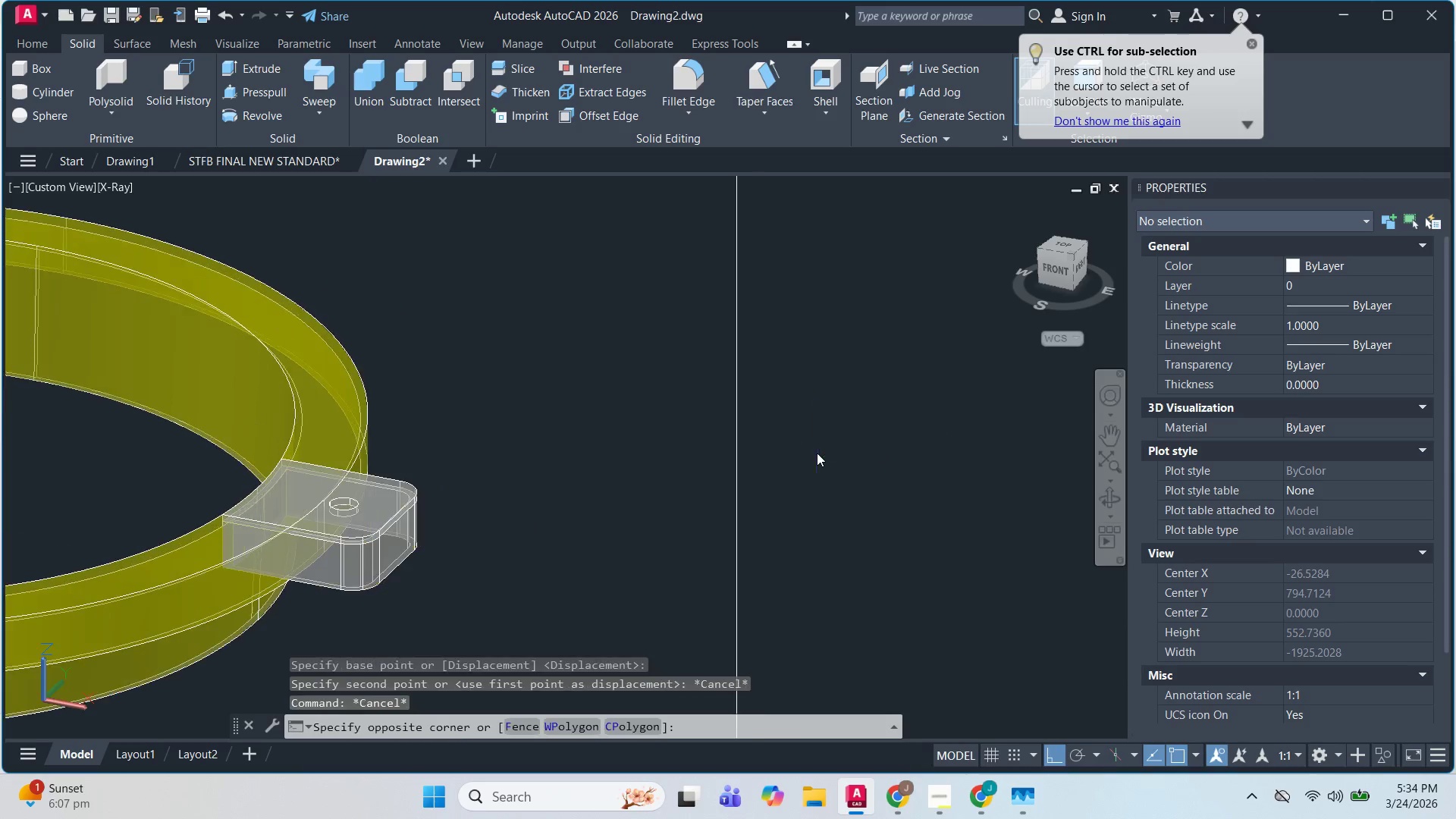 
scroll: coordinate [749, 391], scroll_direction: down, amount: 1.0
 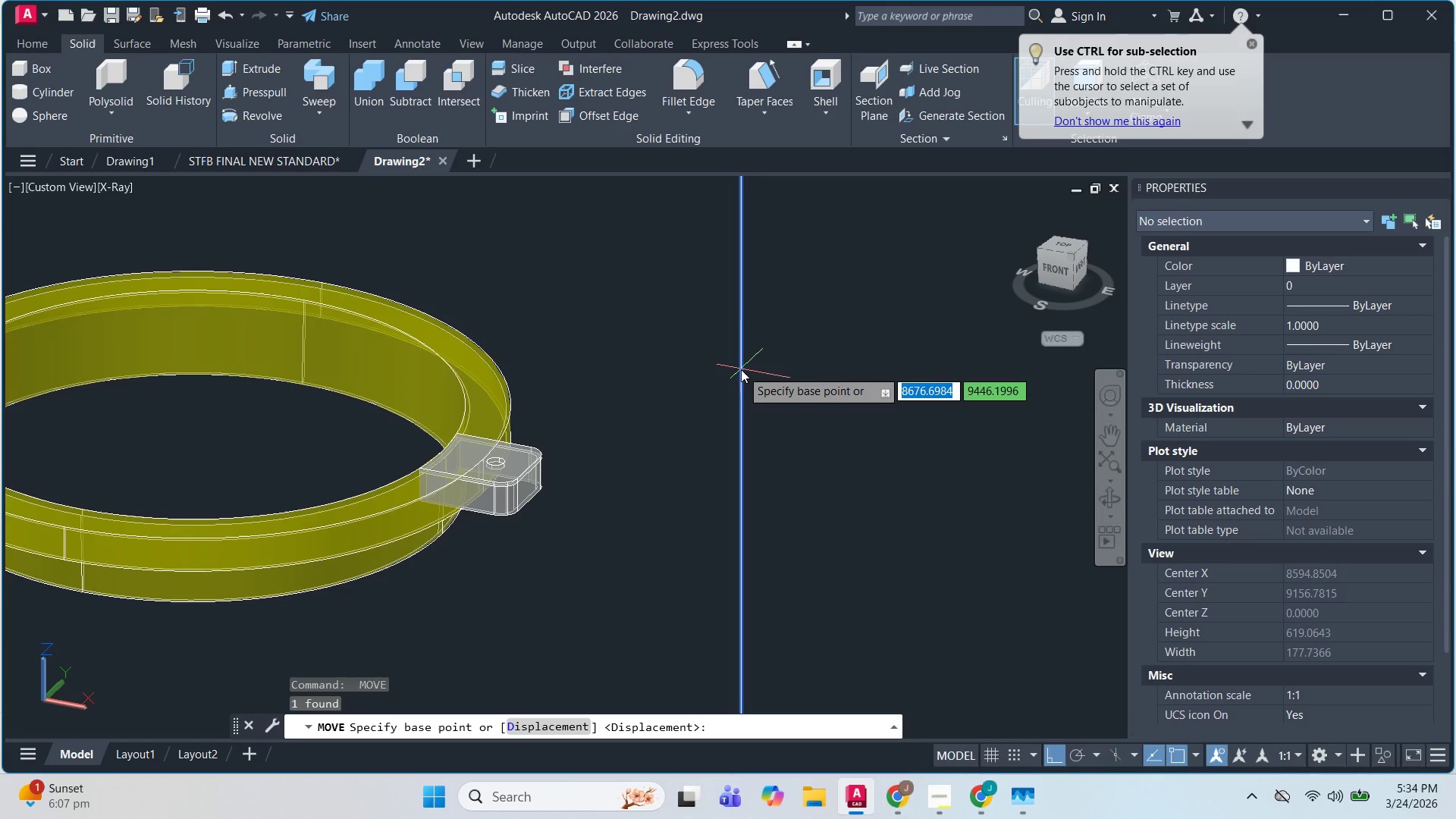 
key(Escape)
 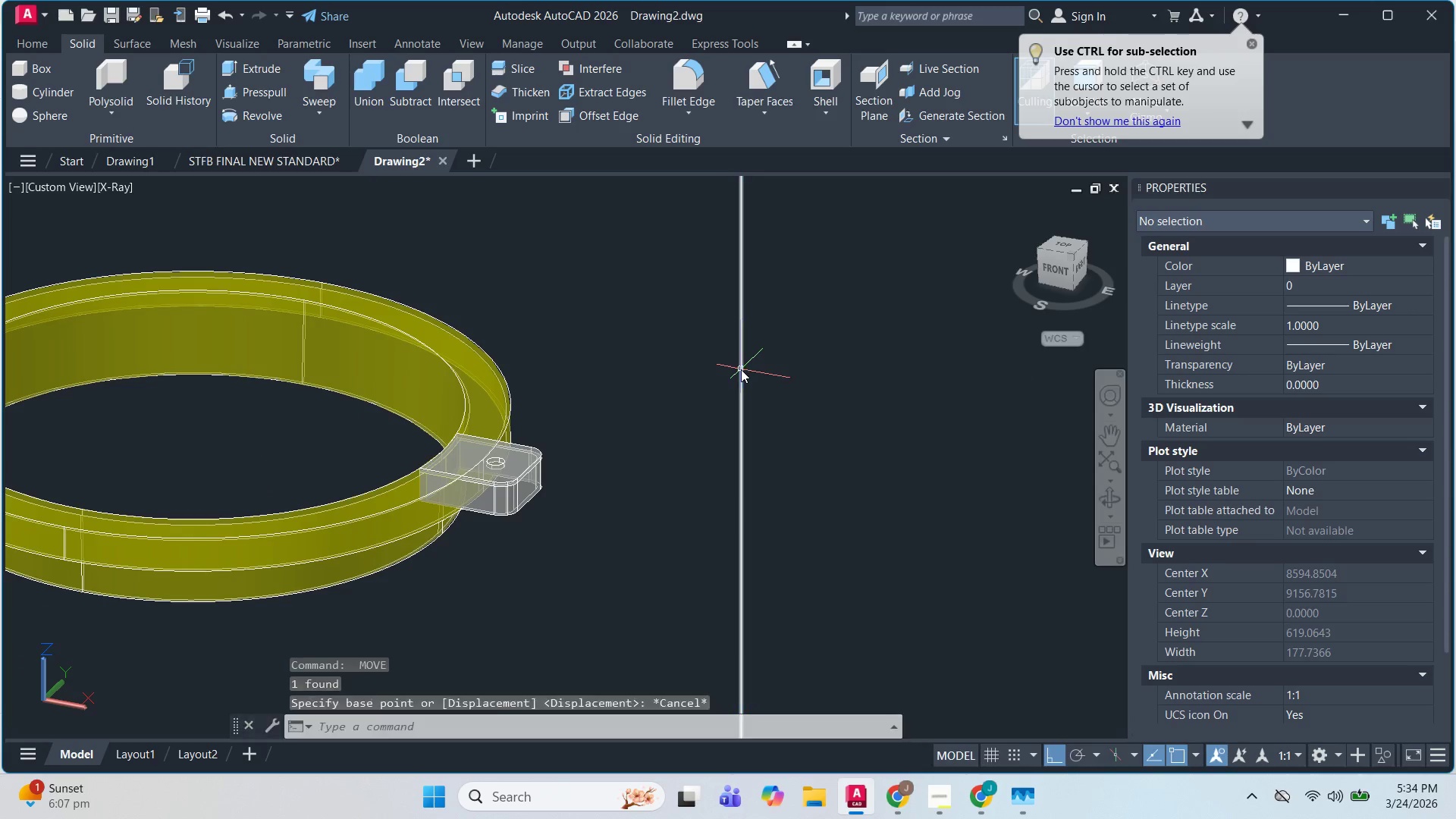 
key(Escape)
 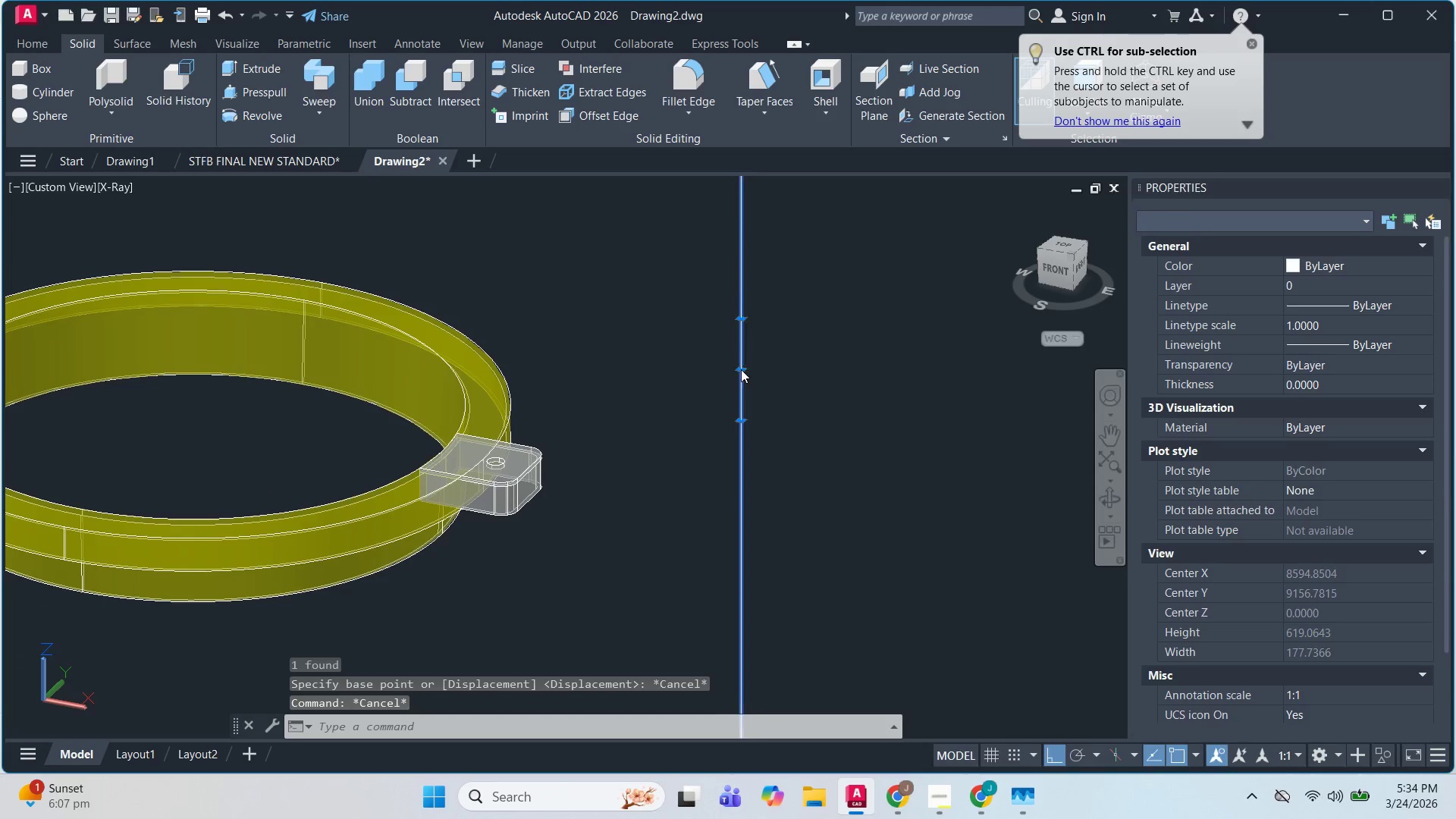 
left_click([741, 369])
 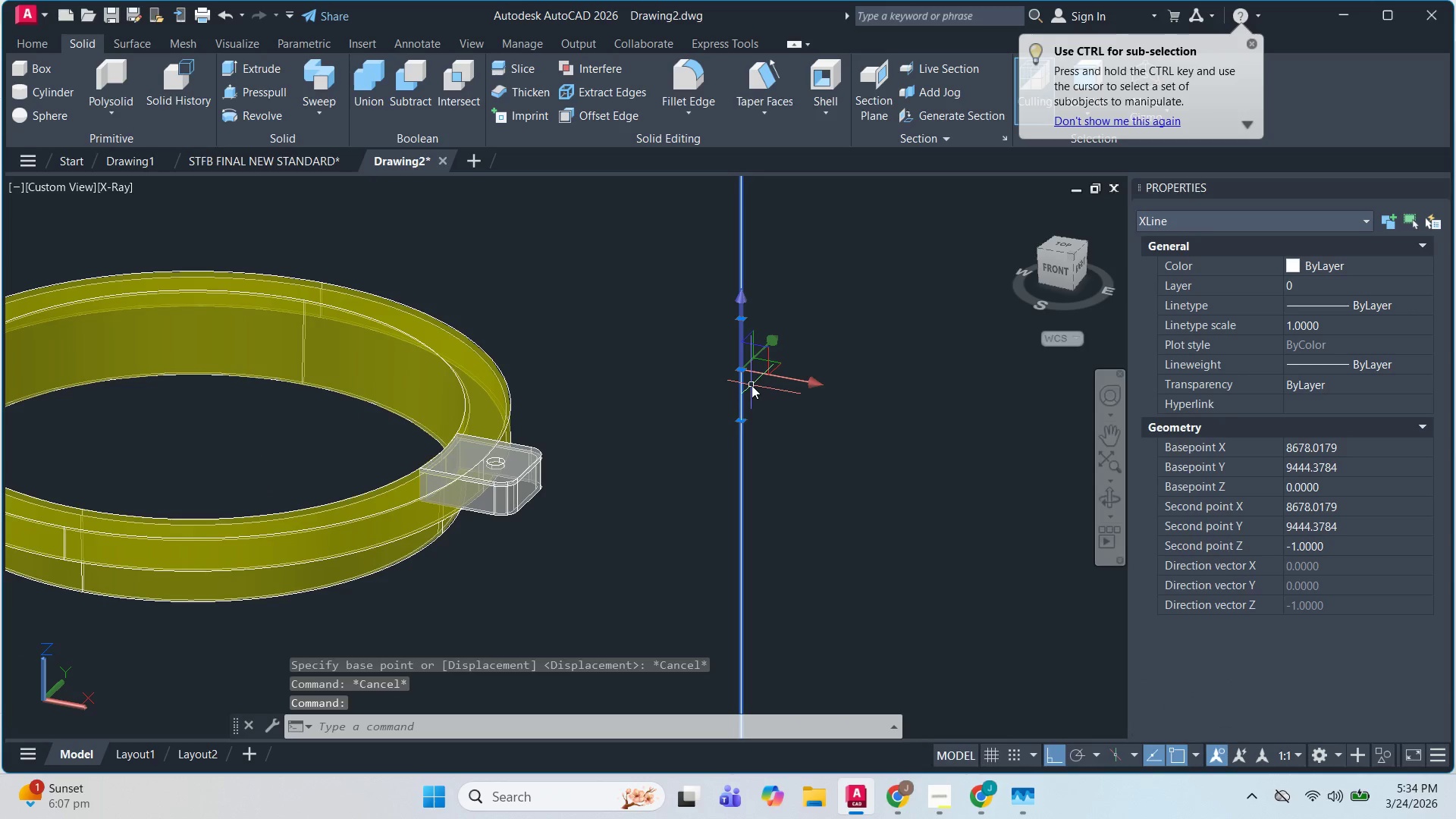 
key(E)
 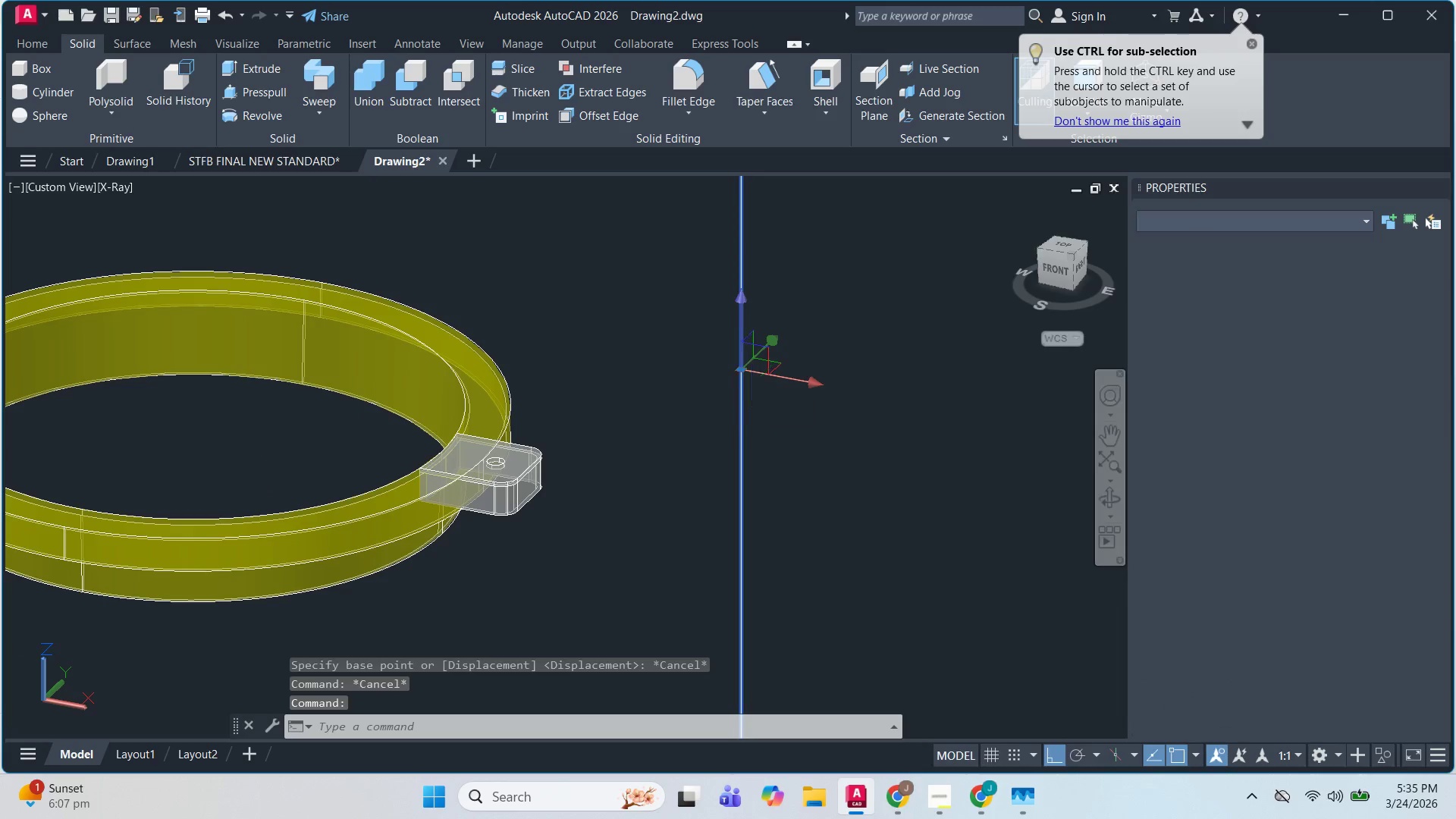 
key(Space)
 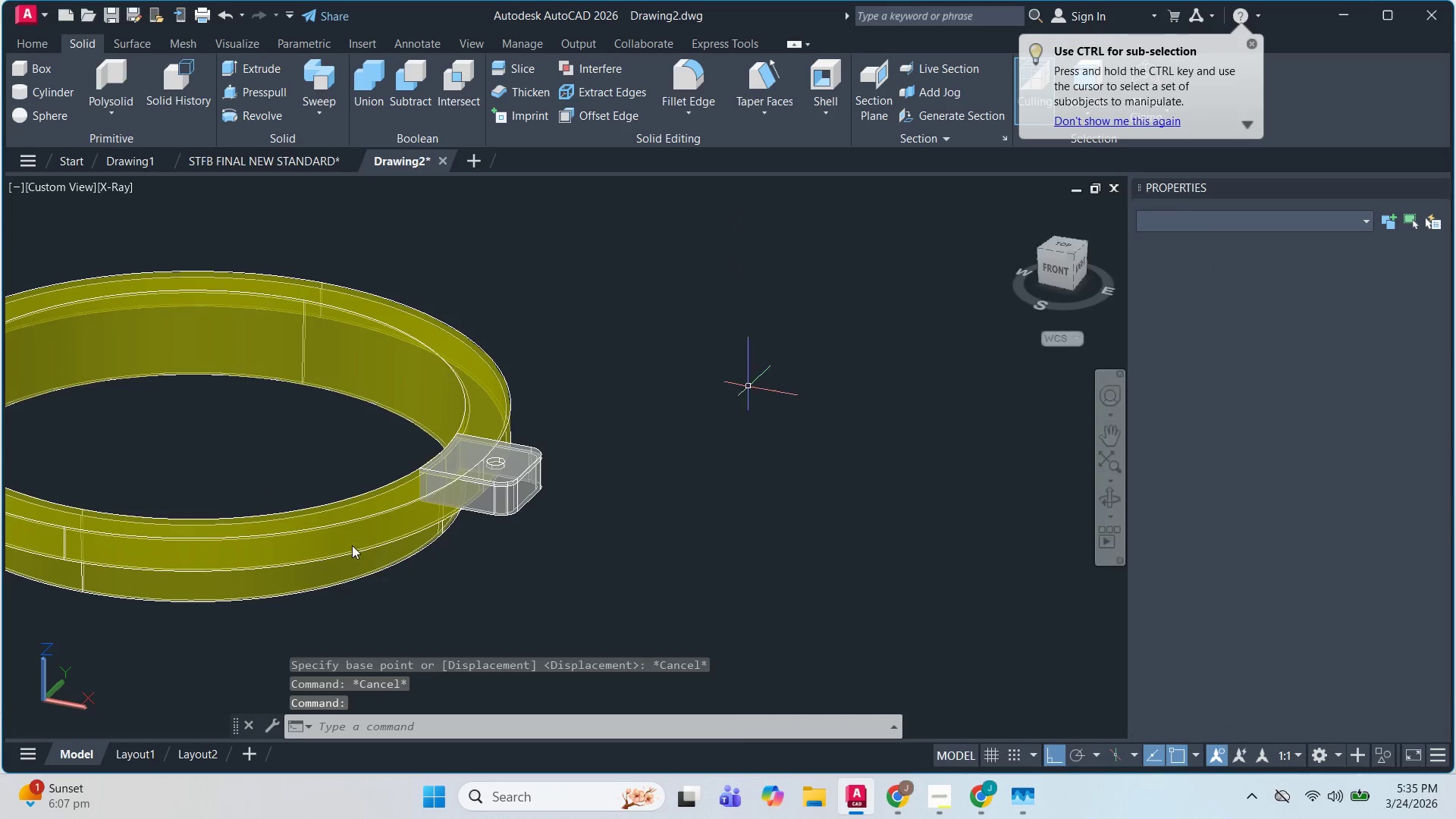 
key(Escape)
 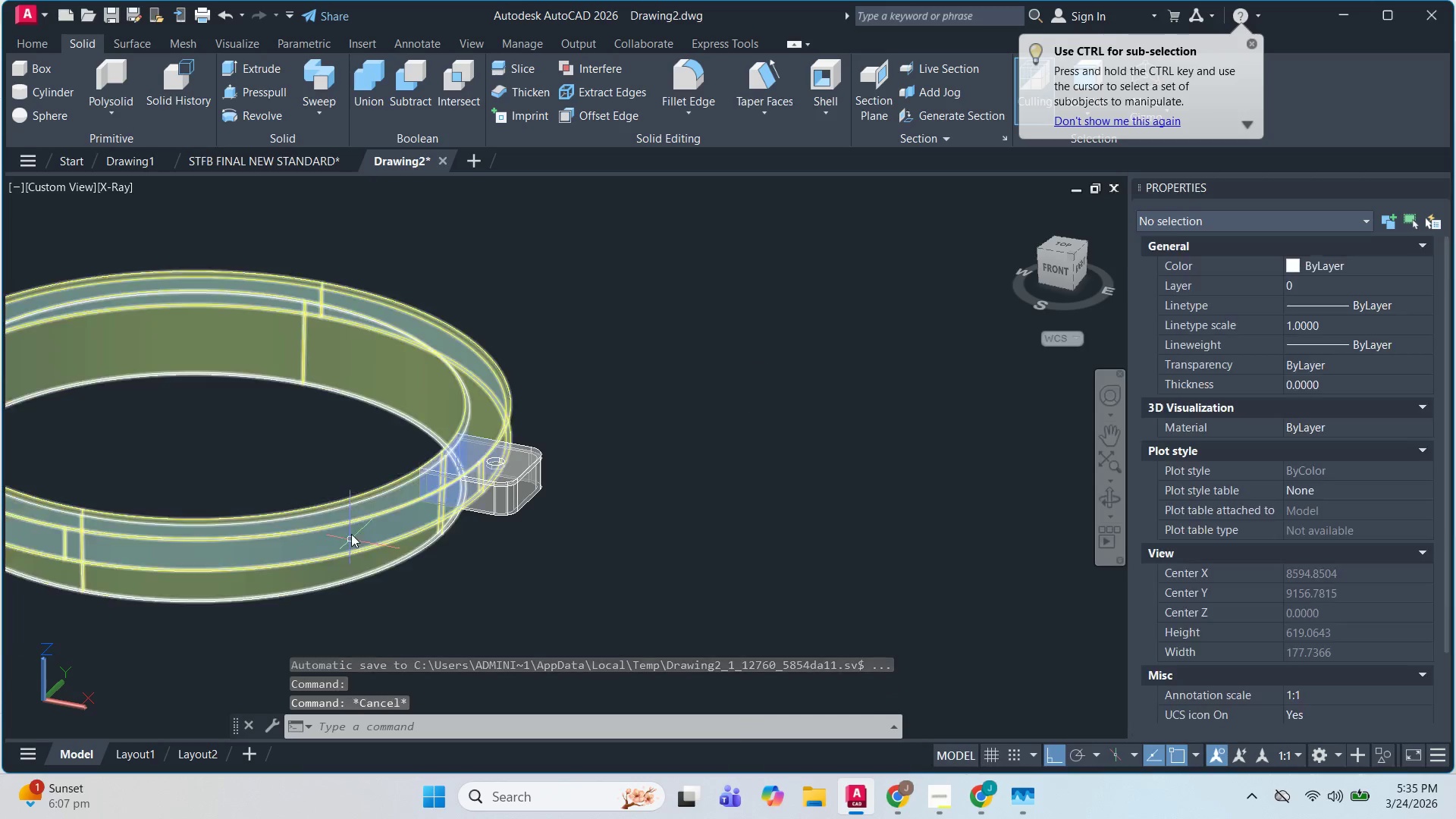 
key(Escape)
 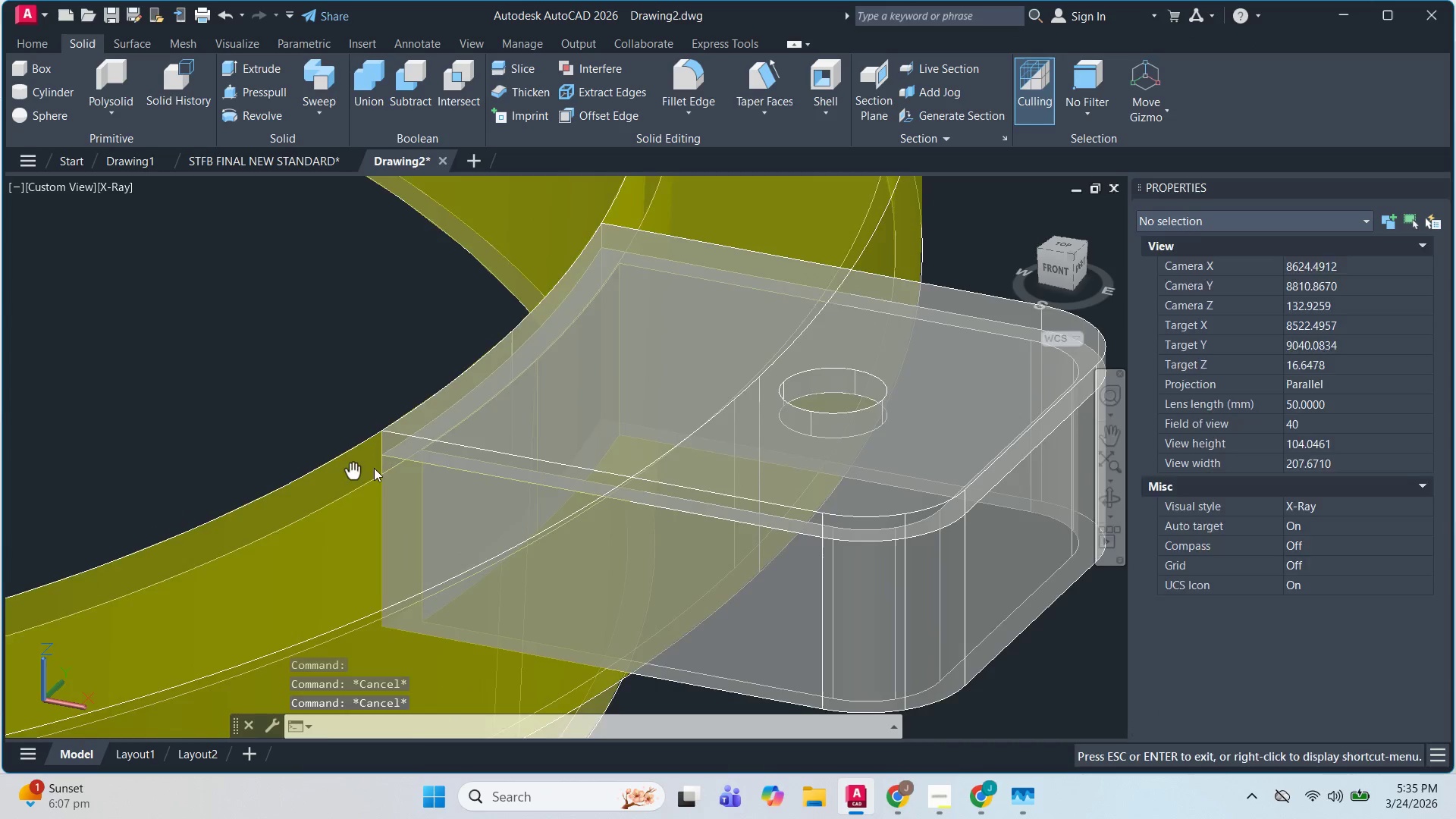 
scroll: coordinate [237, 427], scroll_direction: up, amount: 5.0
 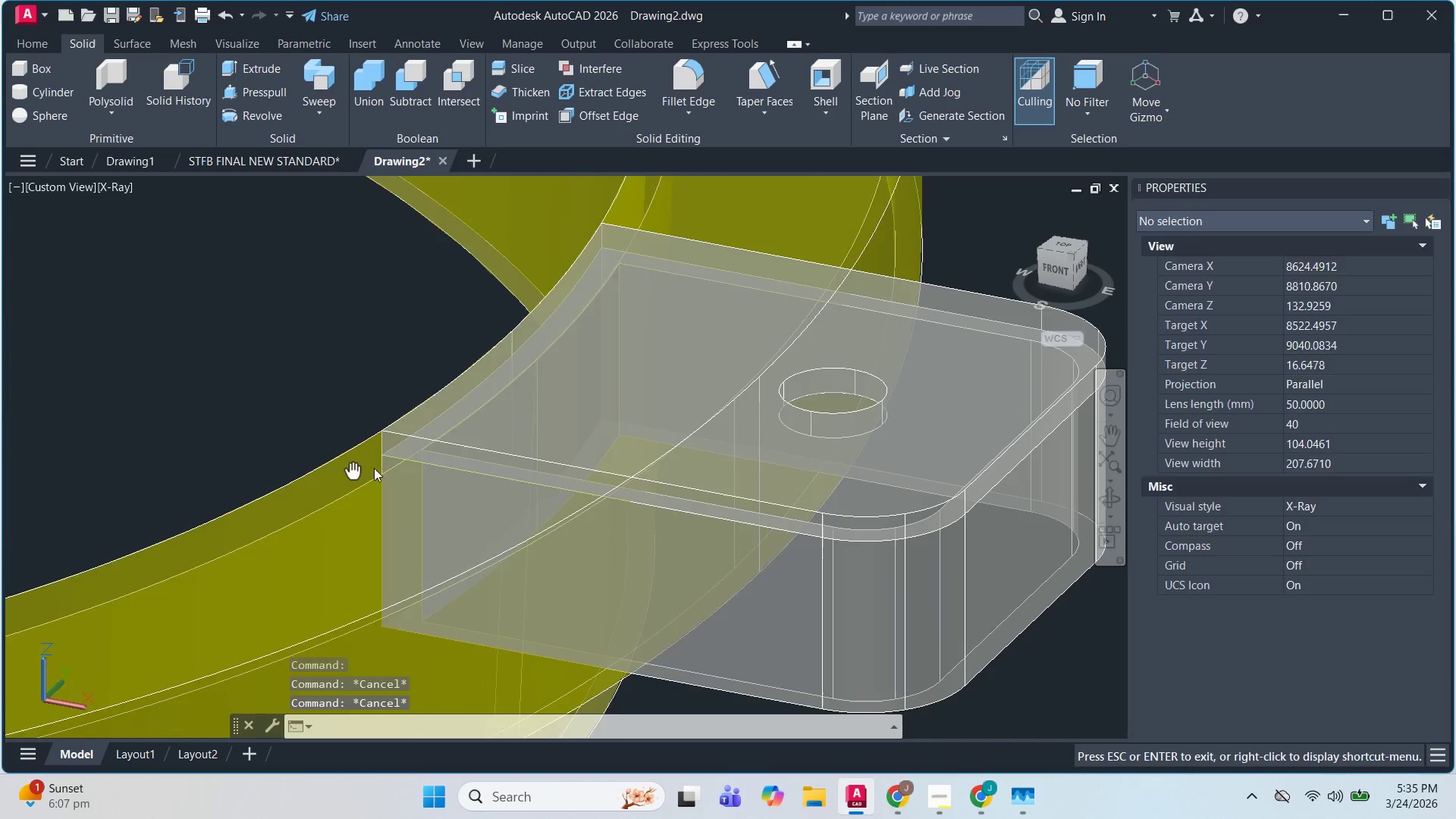 
type(xl h )
 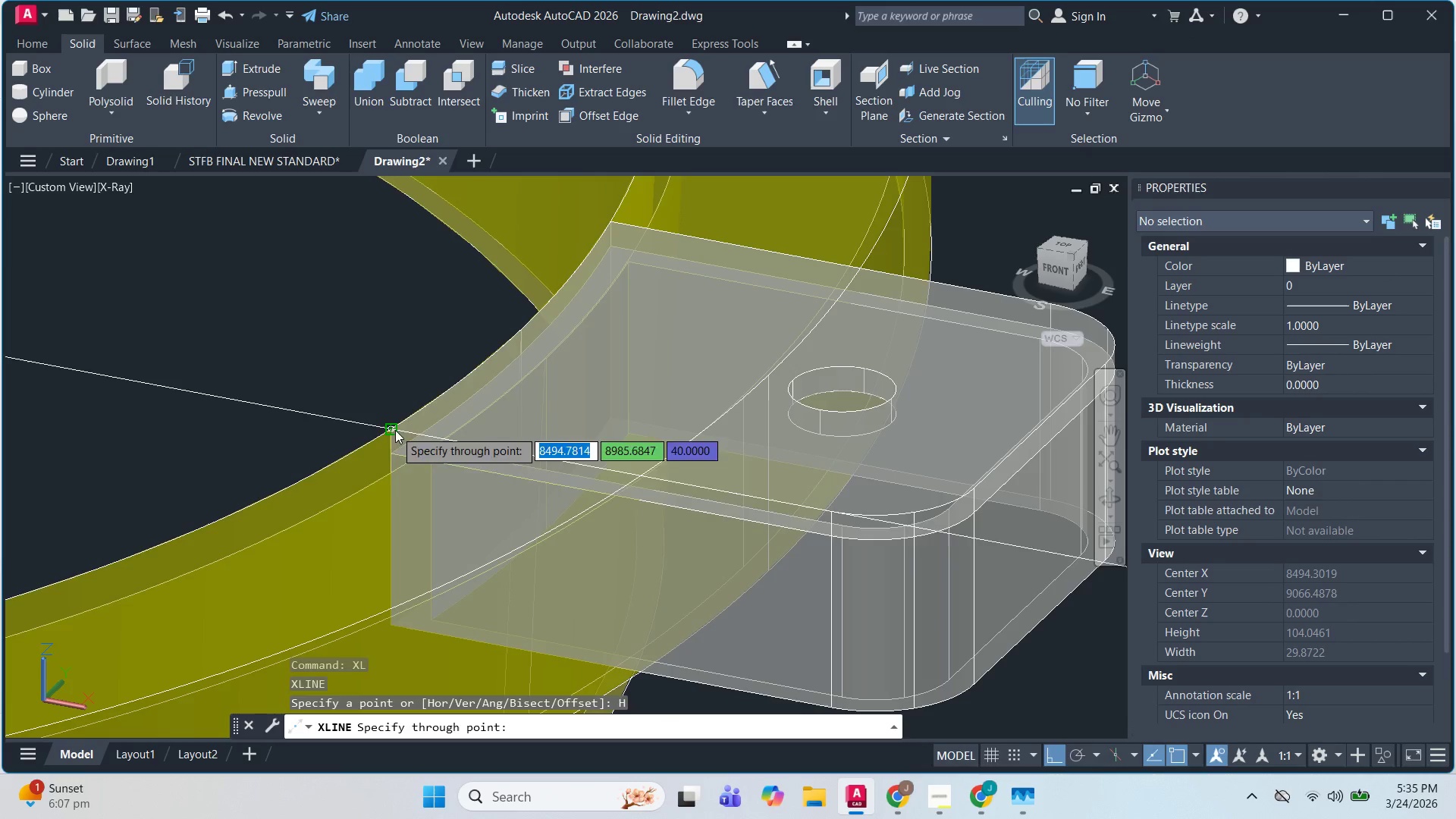 
hold_key(key=ShiftLeft, duration=0.42)
 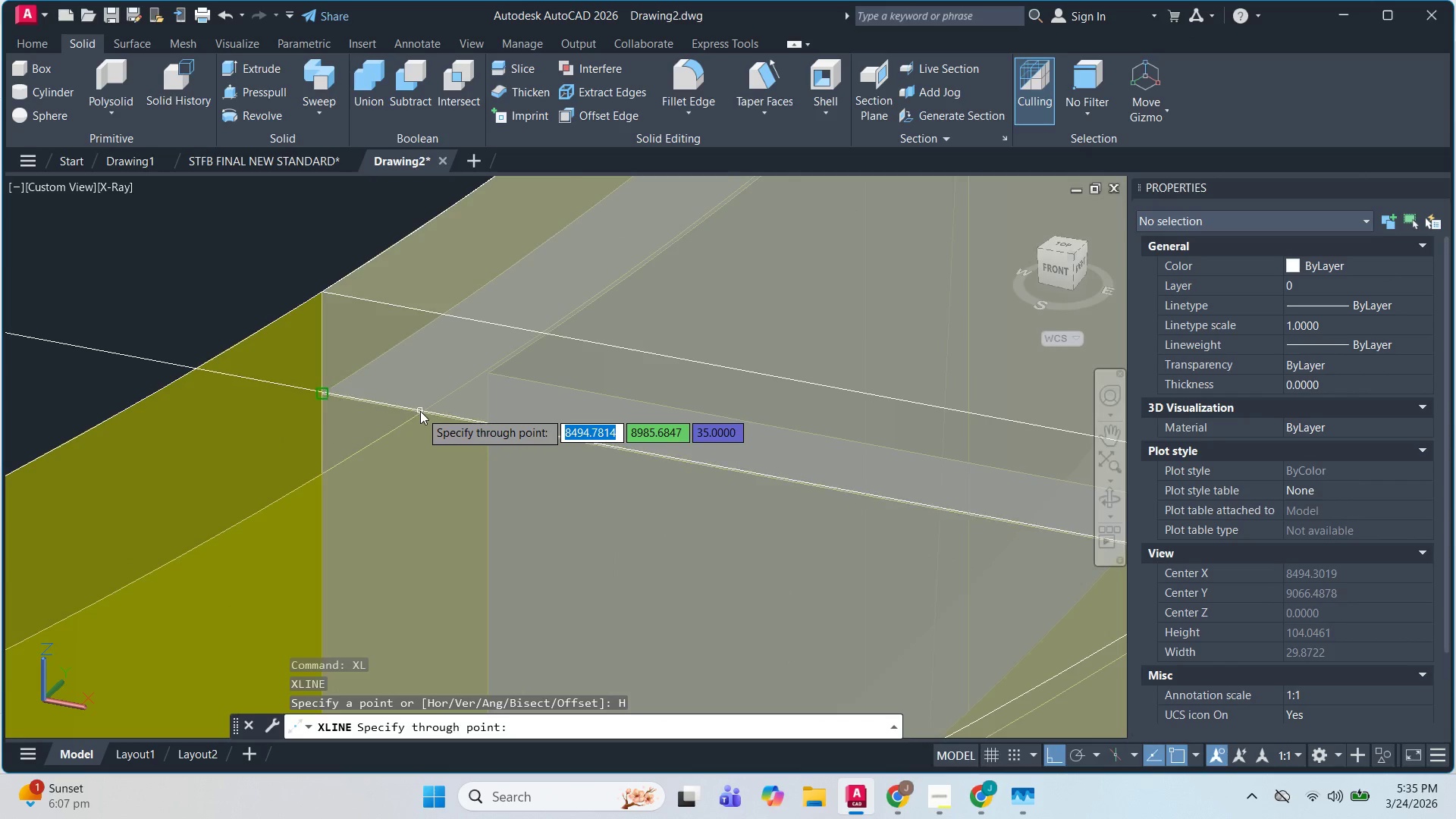 
scroll: coordinate [410, 466], scroll_direction: up, amount: 4.0
 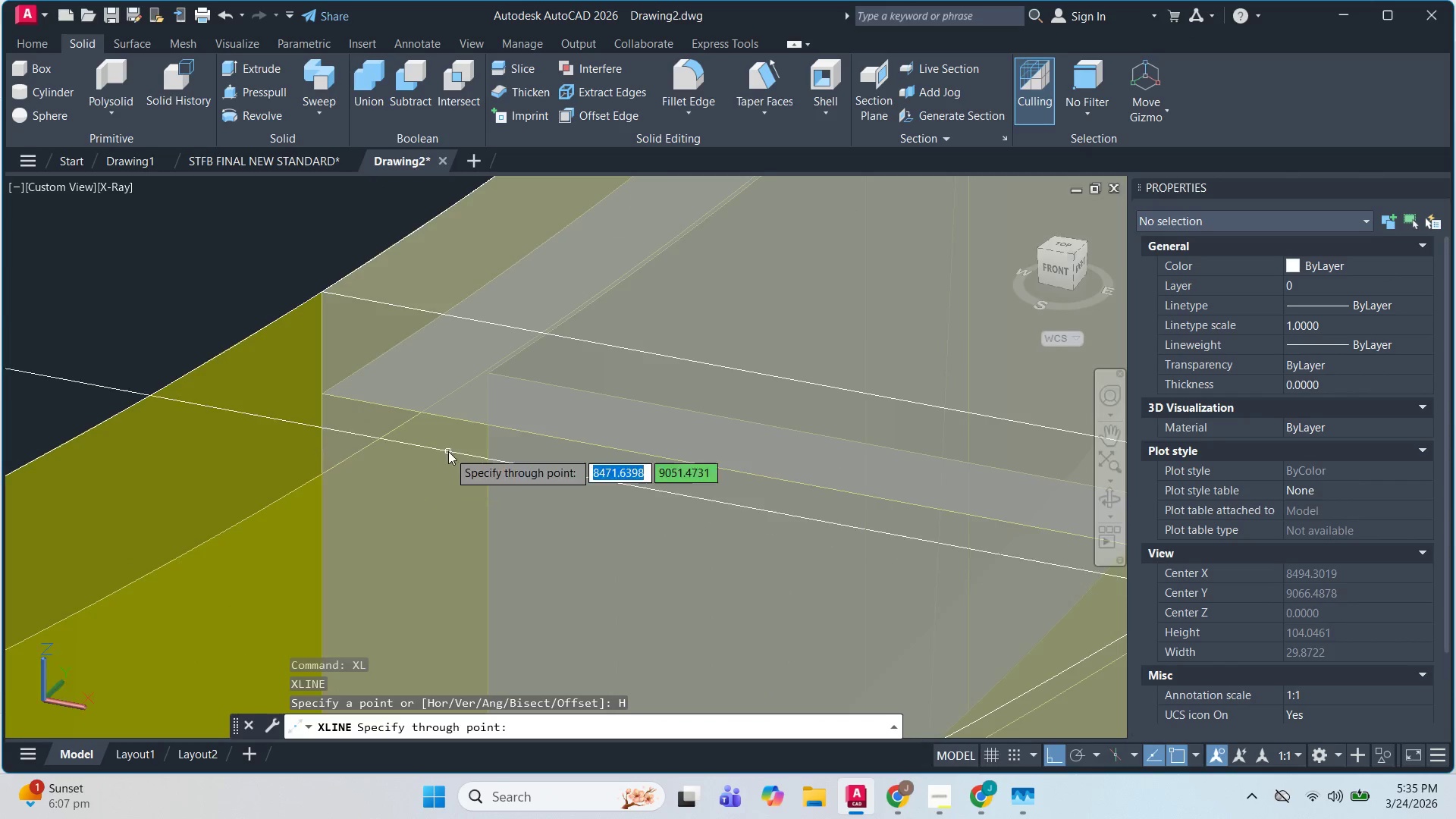 
hold_key(key=ShiftLeft, duration=0.8)
 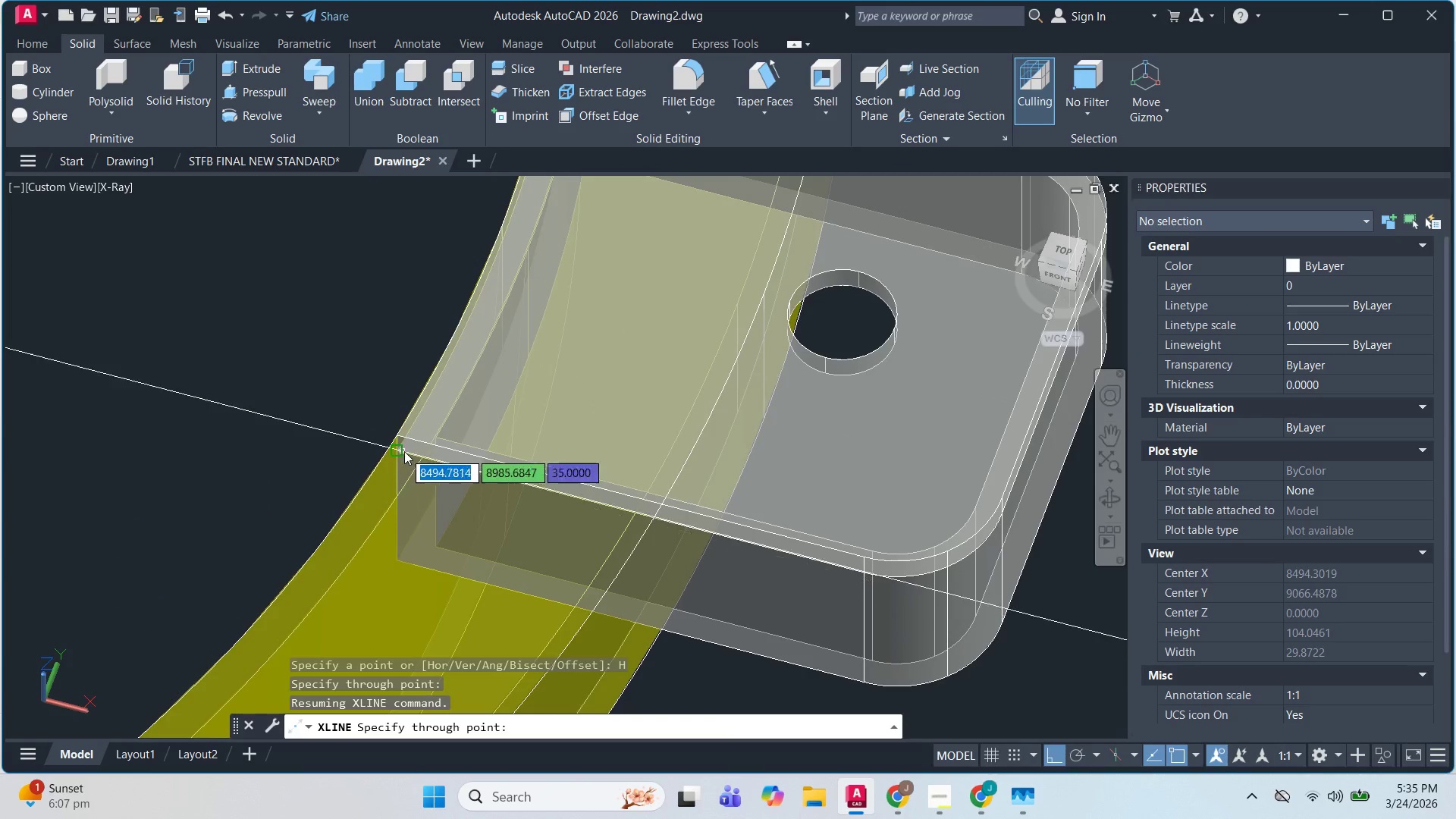 
scroll: coordinate [424, 413], scroll_direction: down, amount: 3.0
 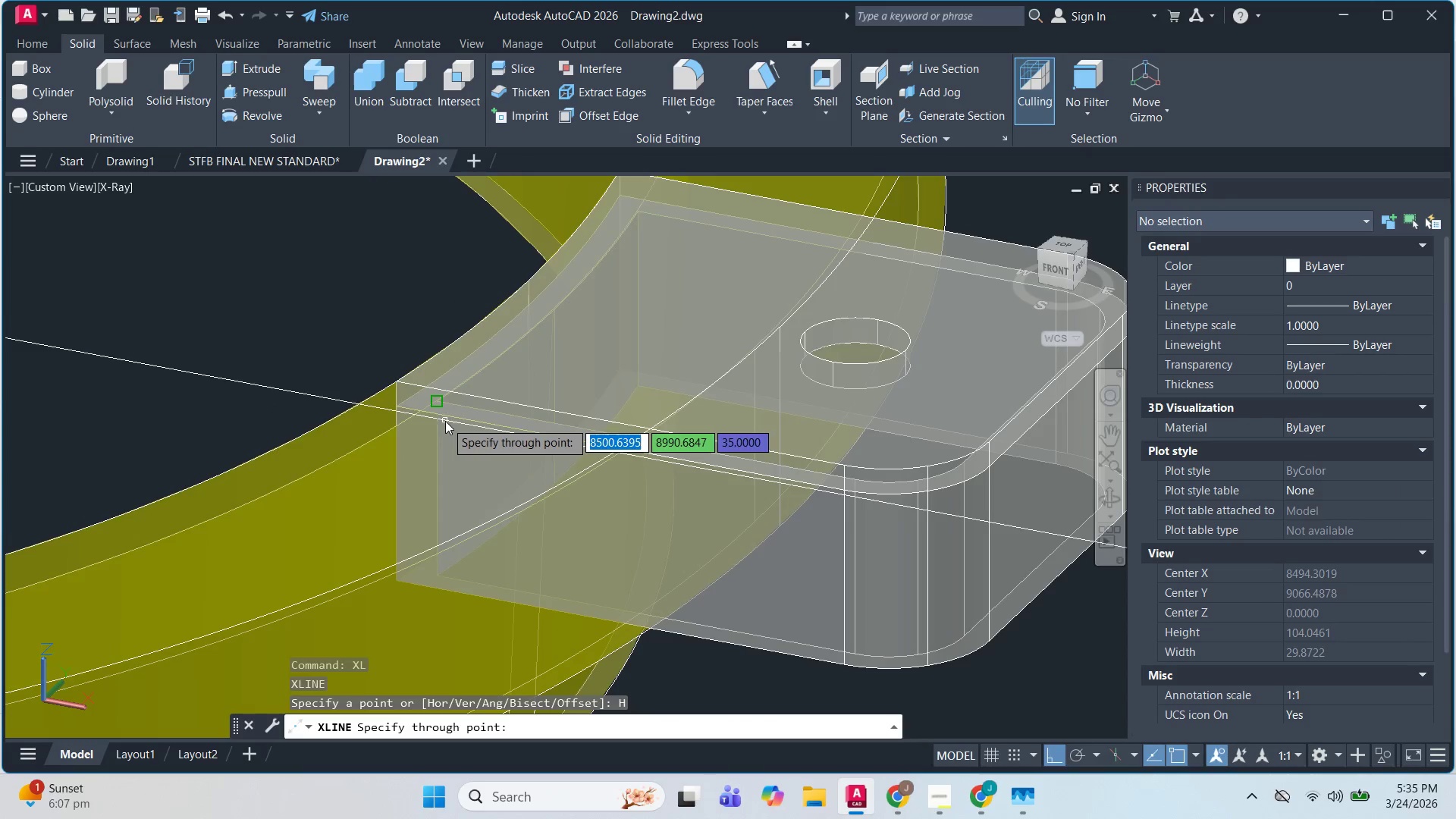 
scroll: coordinate [416, 447], scroll_direction: up, amount: 1.0
 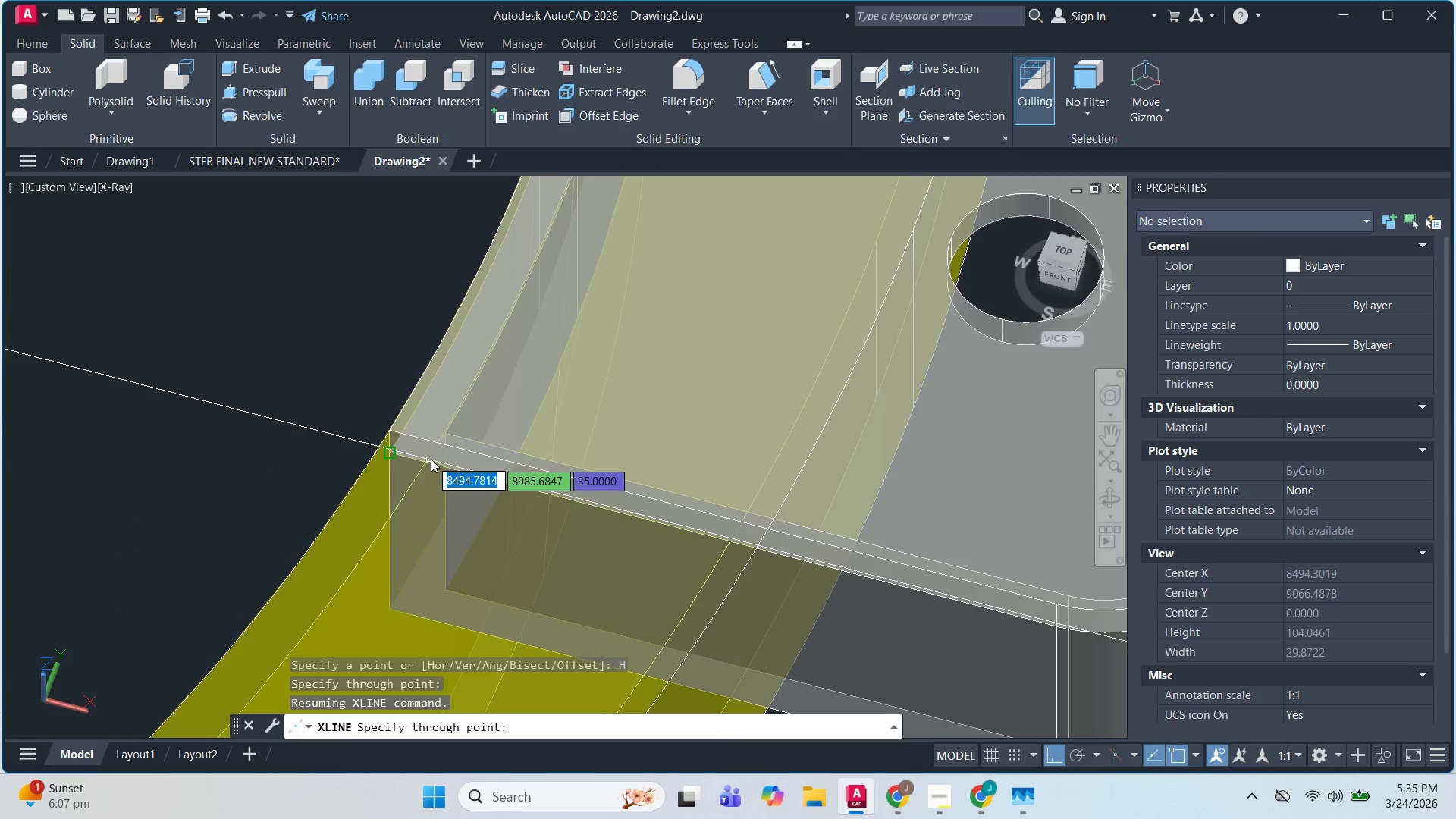 
hold_key(key=ShiftLeft, duration=1.52)
 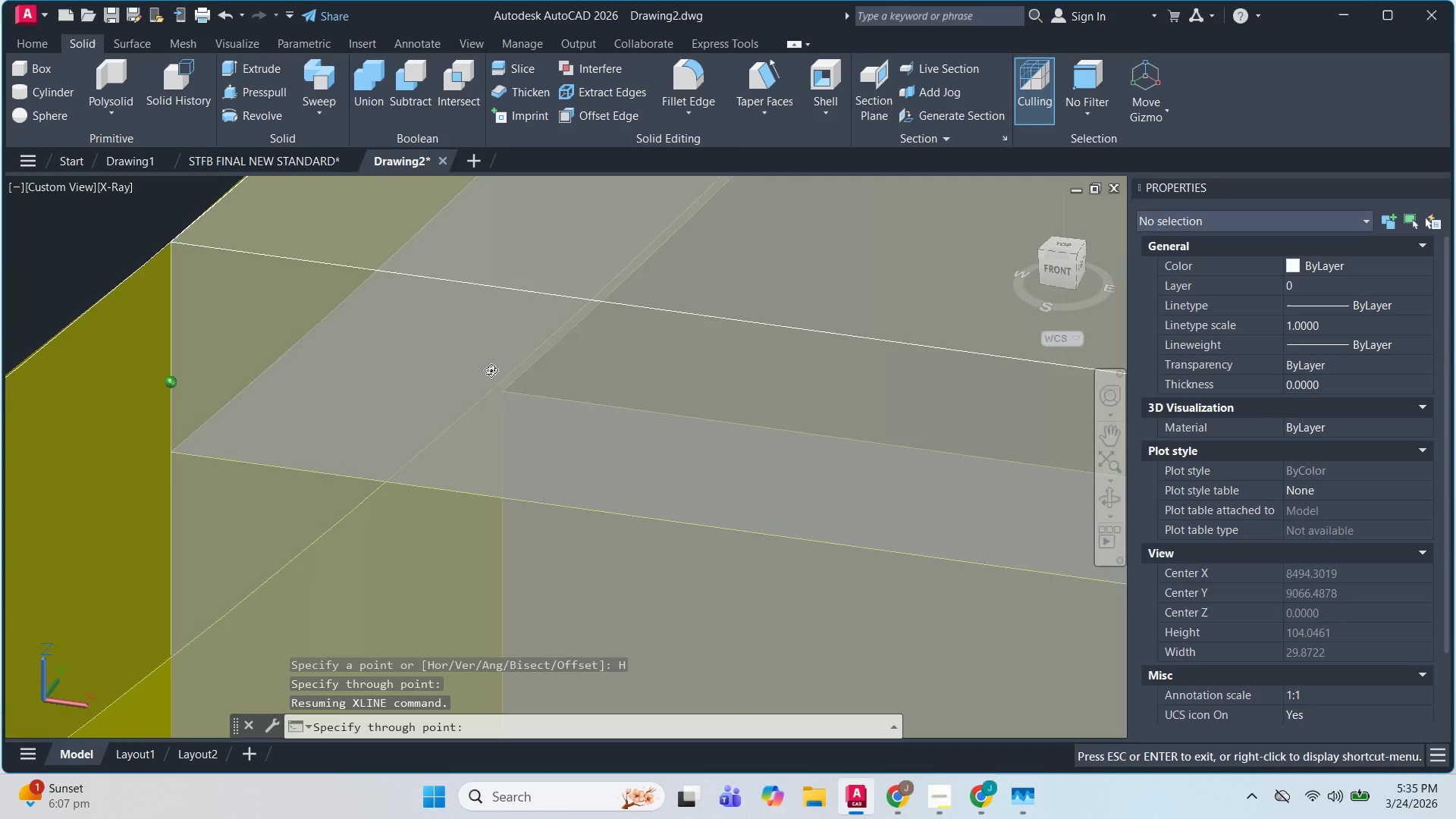 
scroll: coordinate [449, 452], scroll_direction: up, amount: 5.0
 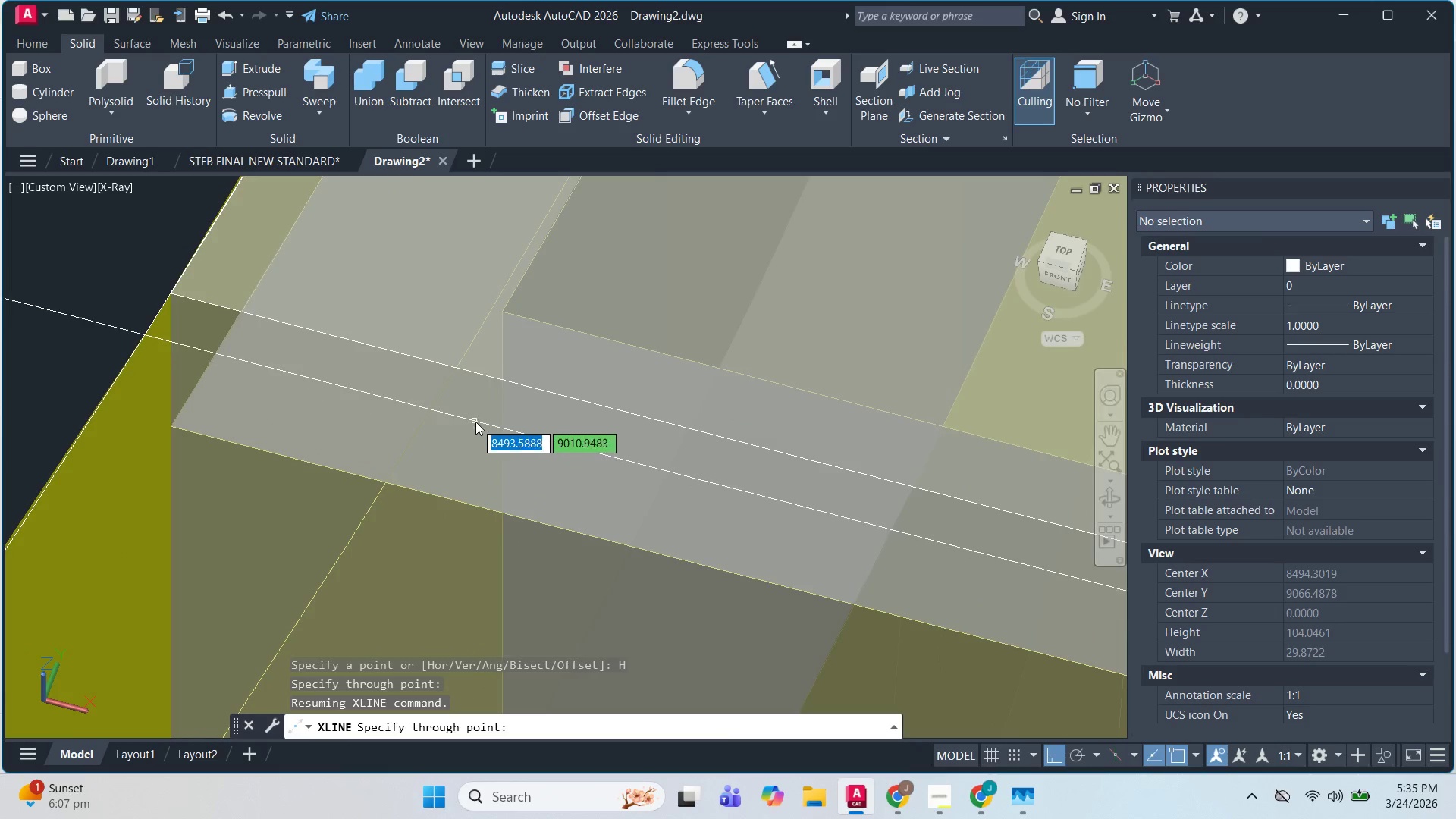 
hold_key(key=ShiftLeft, duration=1.51)
 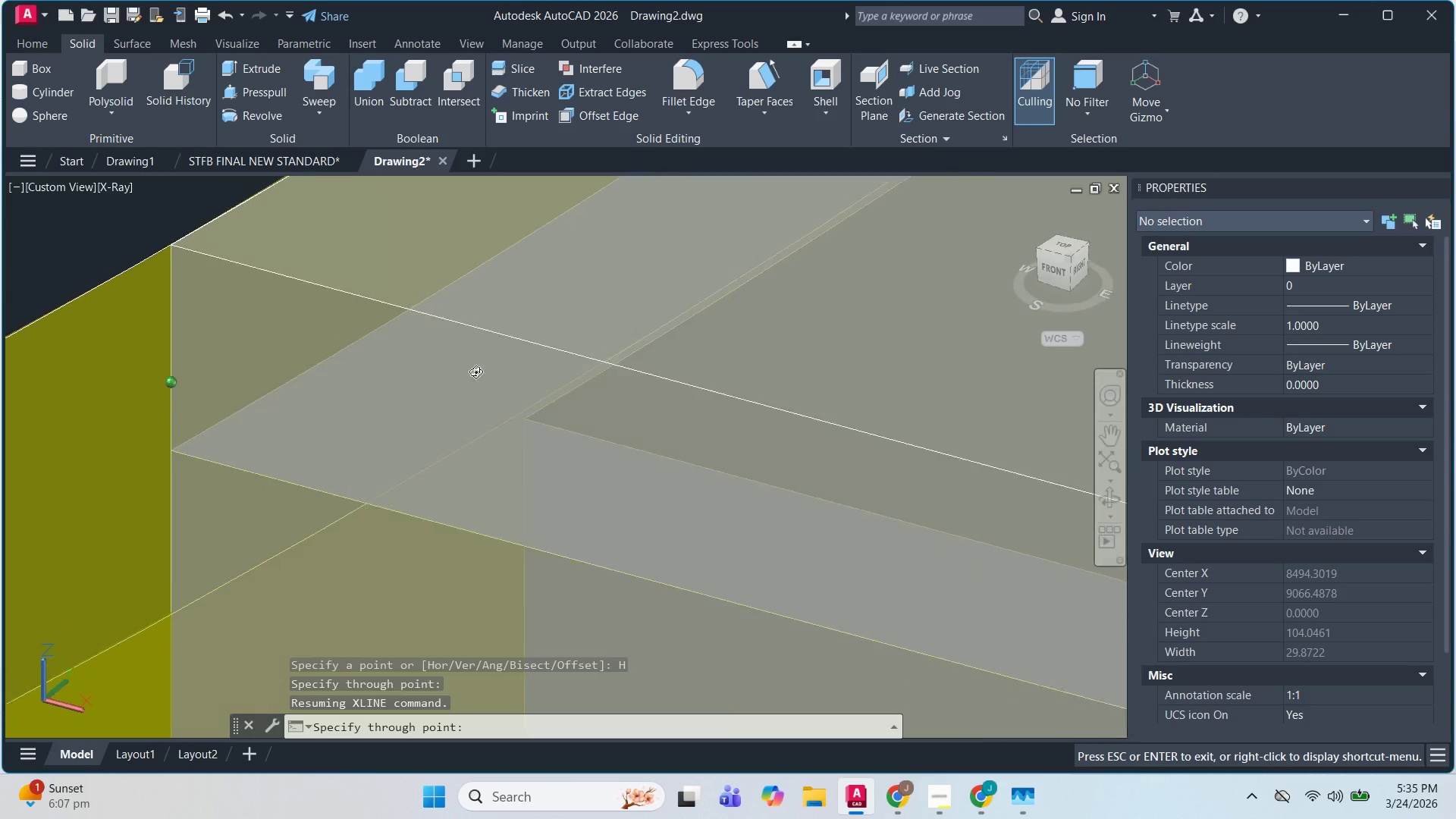 
hold_key(key=ShiftLeft, duration=1.52)
 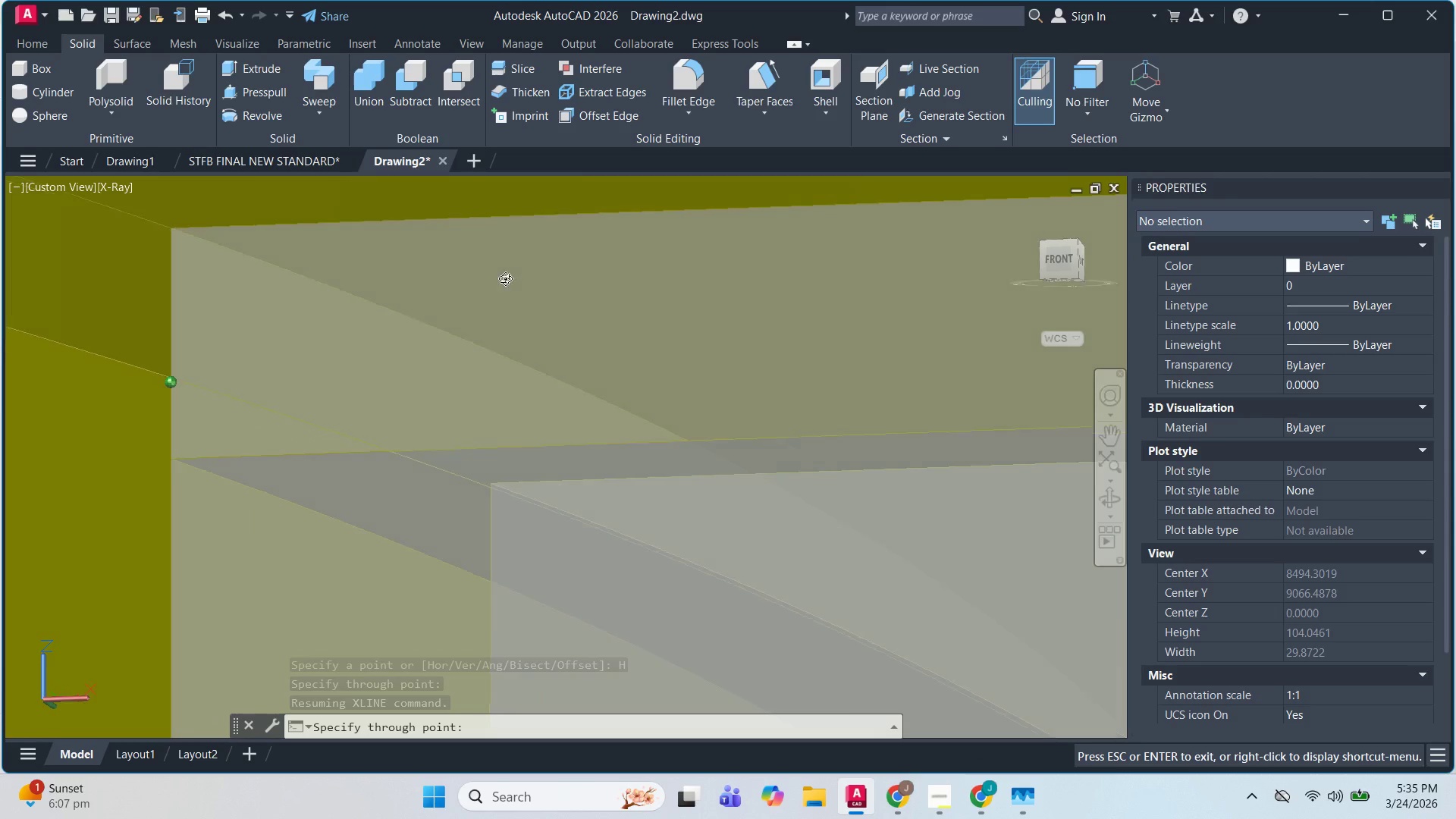 
hold_key(key=ShiftLeft, duration=1.52)
 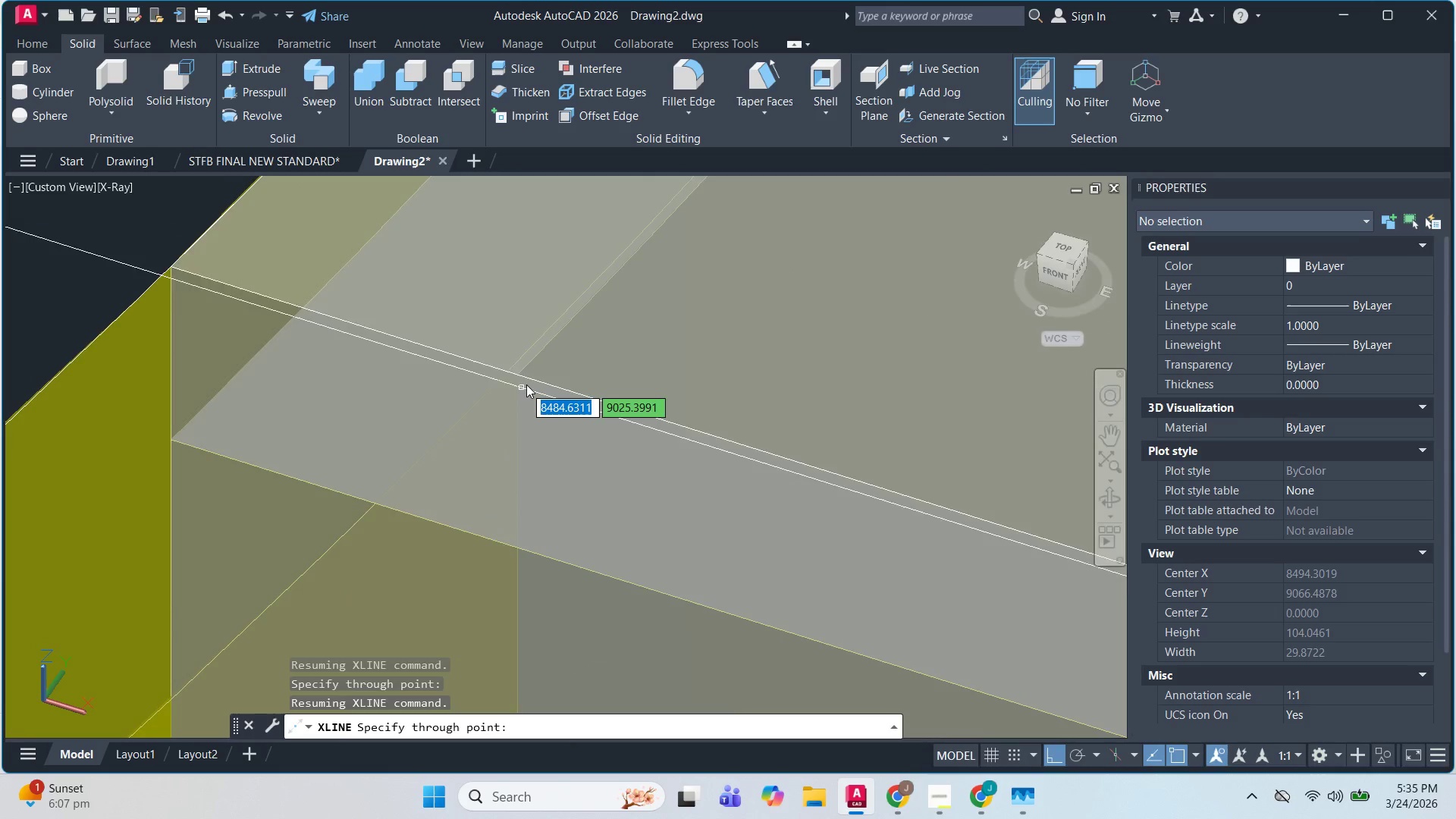 
hold_key(key=ShiftLeft, duration=0.34)
 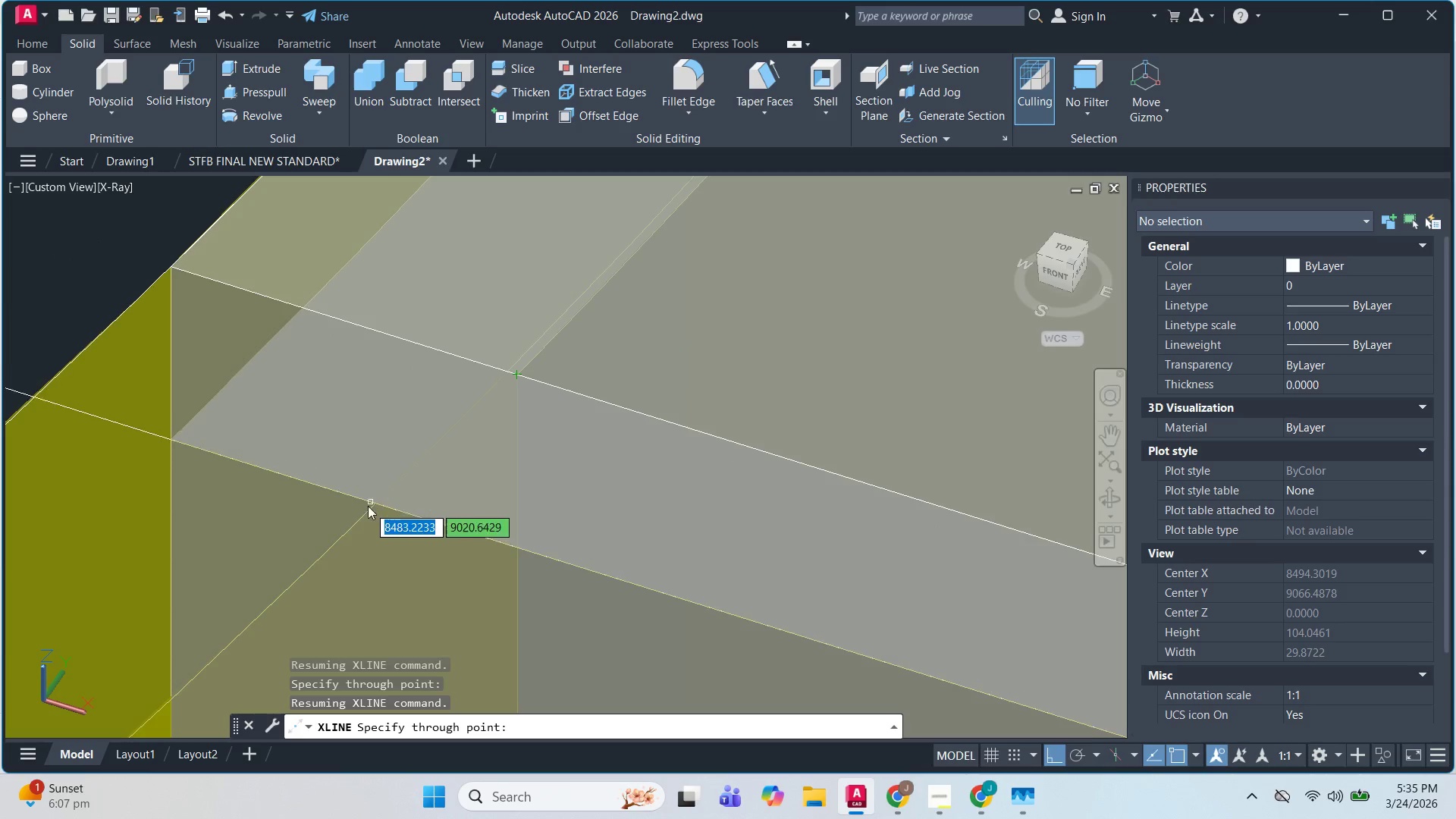 
wait(6.2)
 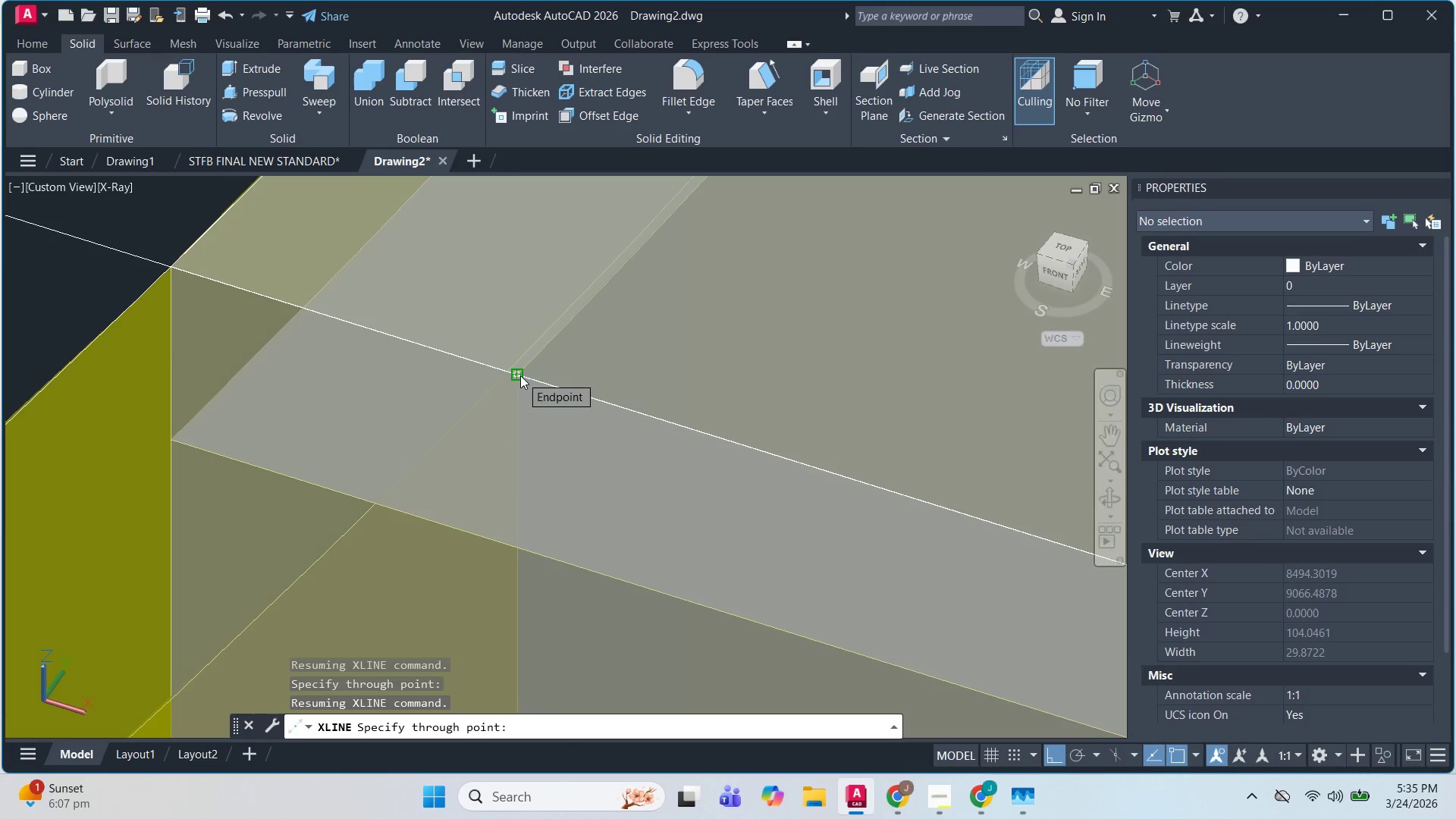 
hold_key(key=ShiftLeft, duration=1.53)
 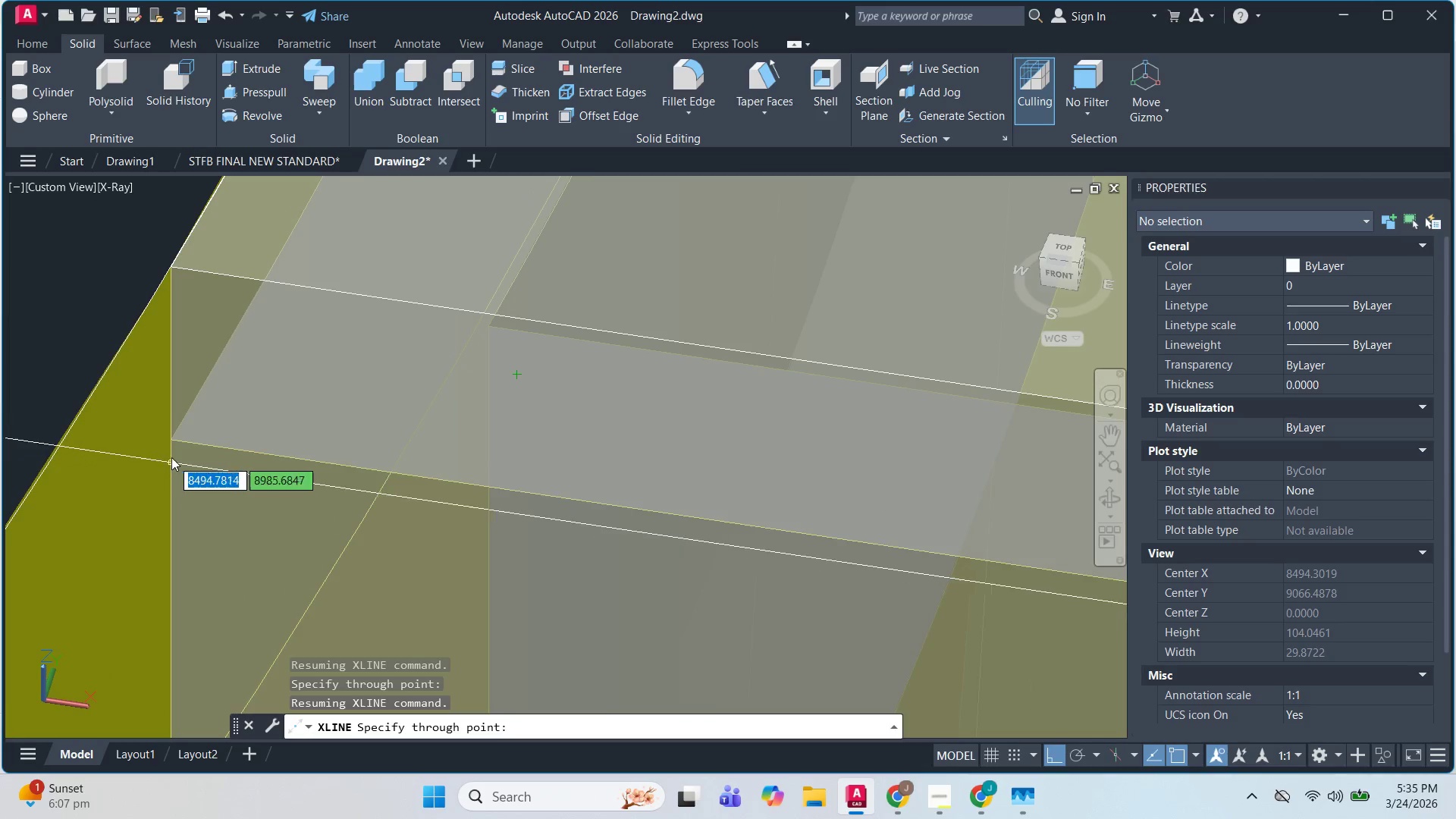 
key(Shift+ShiftLeft)
 